 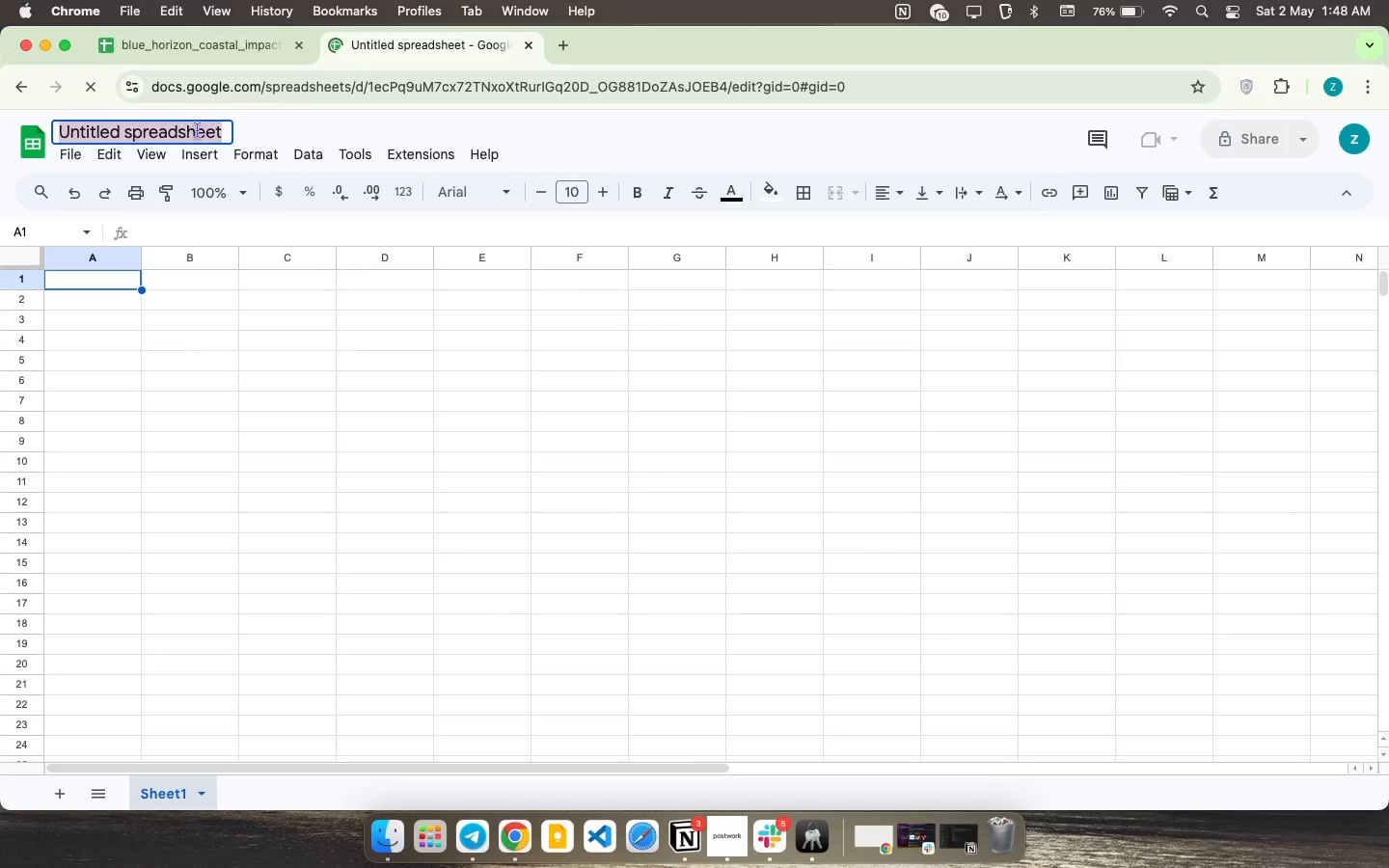 
key(Meta+A)
 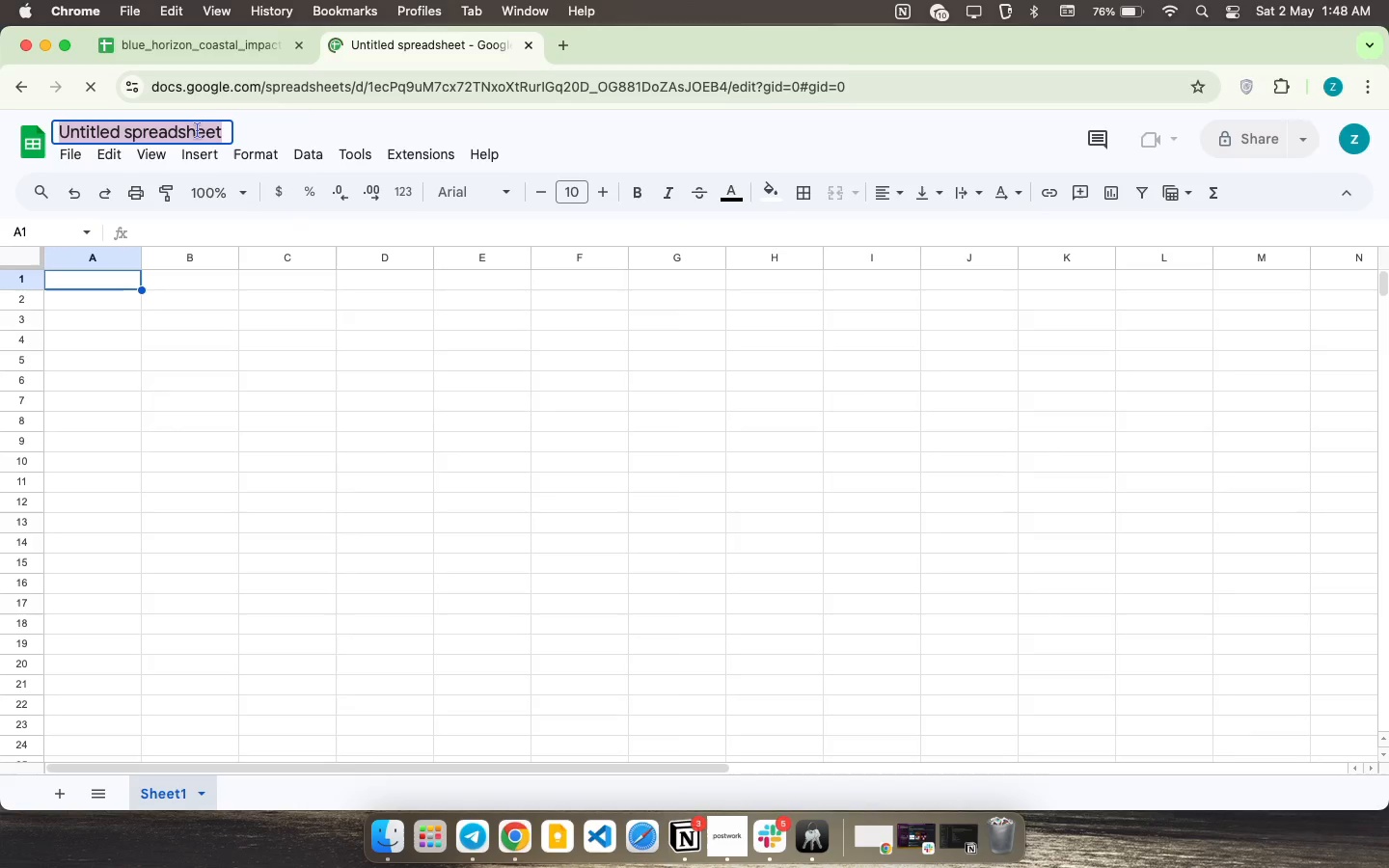 
type(Coastal C)
key(Backspace)
key(Backspace)
key(Backspace)
 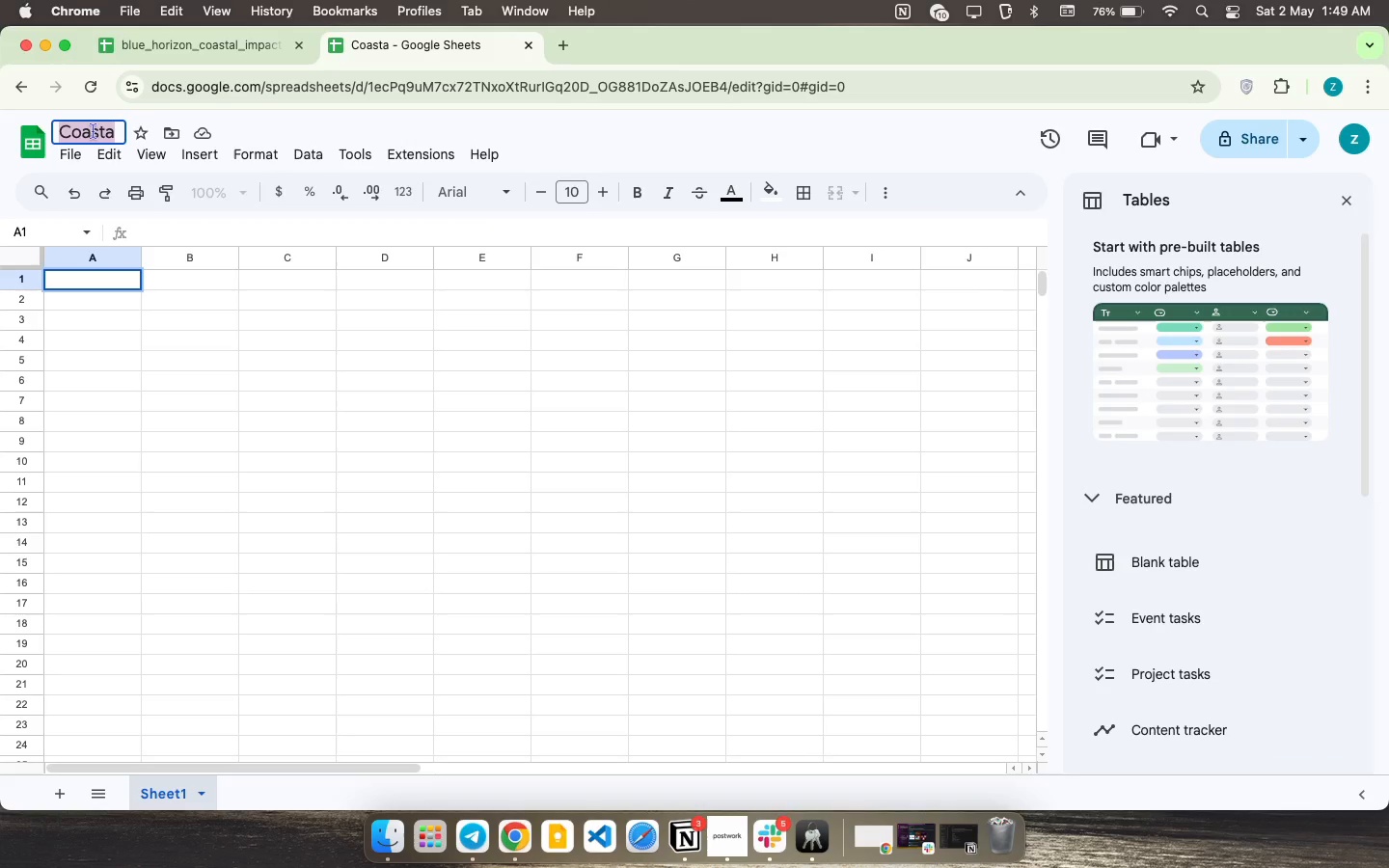 
left_click([109, 131])
 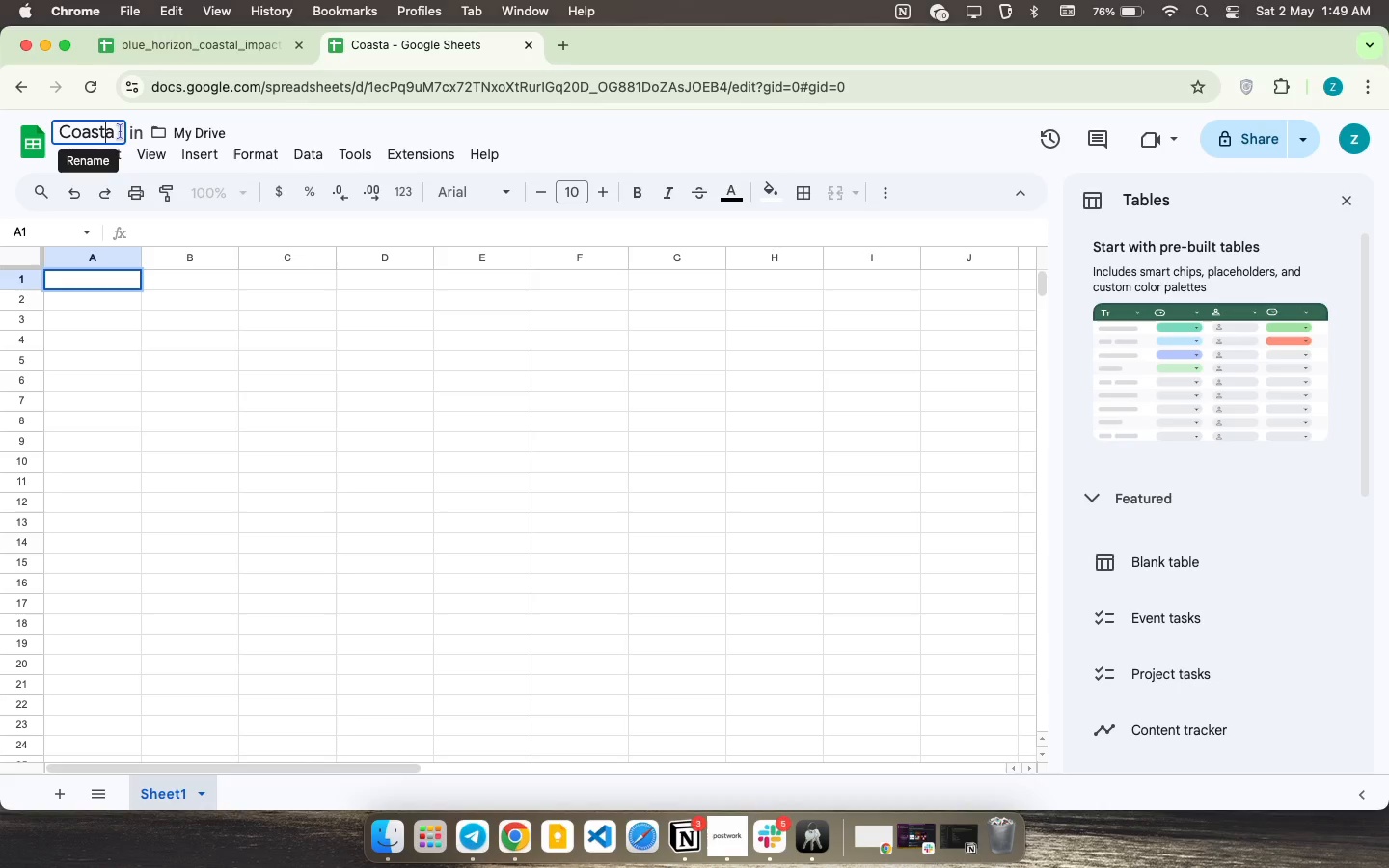 
key(ArrowRight)
 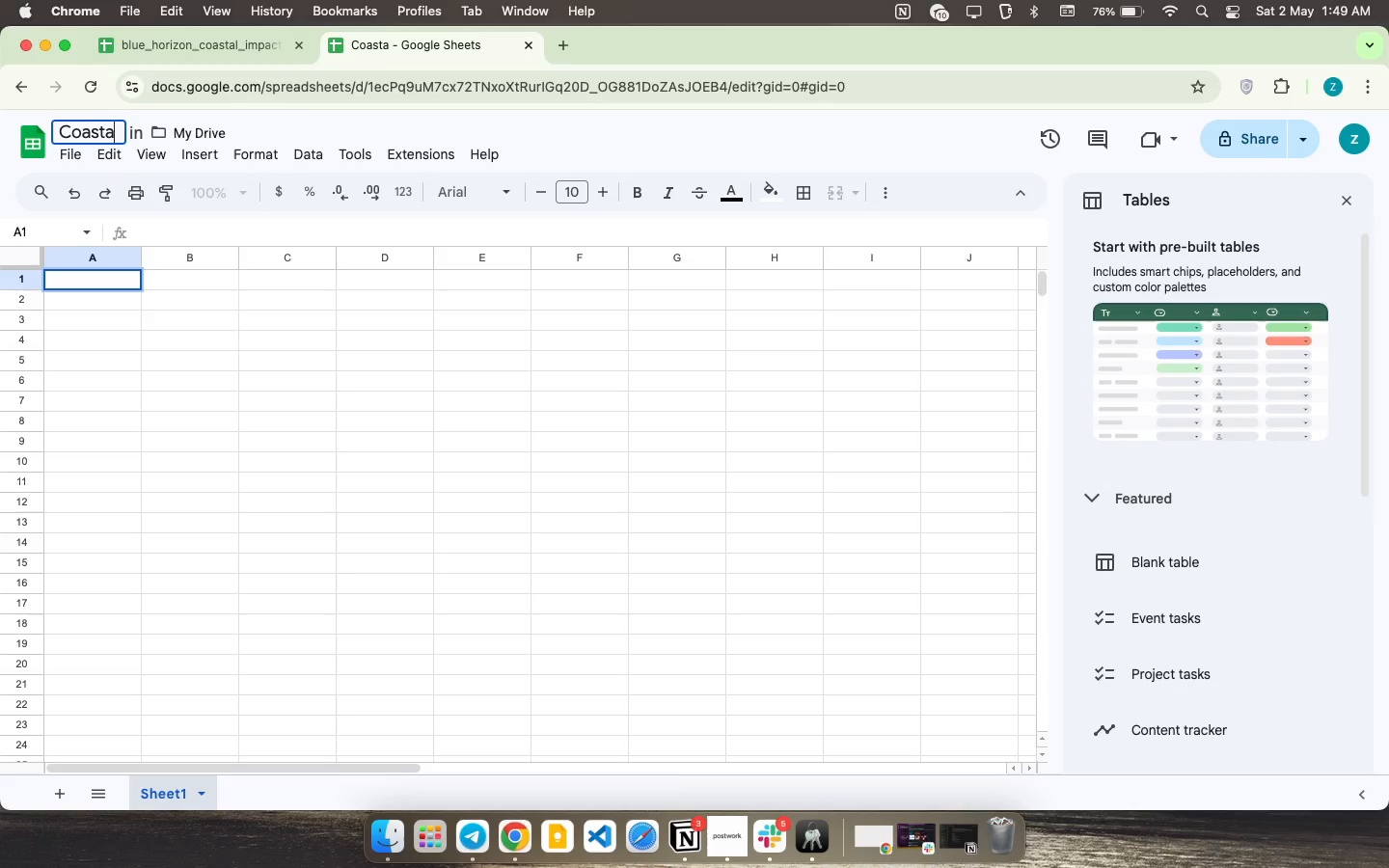 
type(L CLE)
key(Backspace)
key(Backspace)
key(Backspace)
type(c)
key(Backspace)
key(Backspace)
key(Backspace)
type(l cleanup monthl)
key(Backspace)
key(Backspace)
key(Backspace)
type(thly dashboard)
 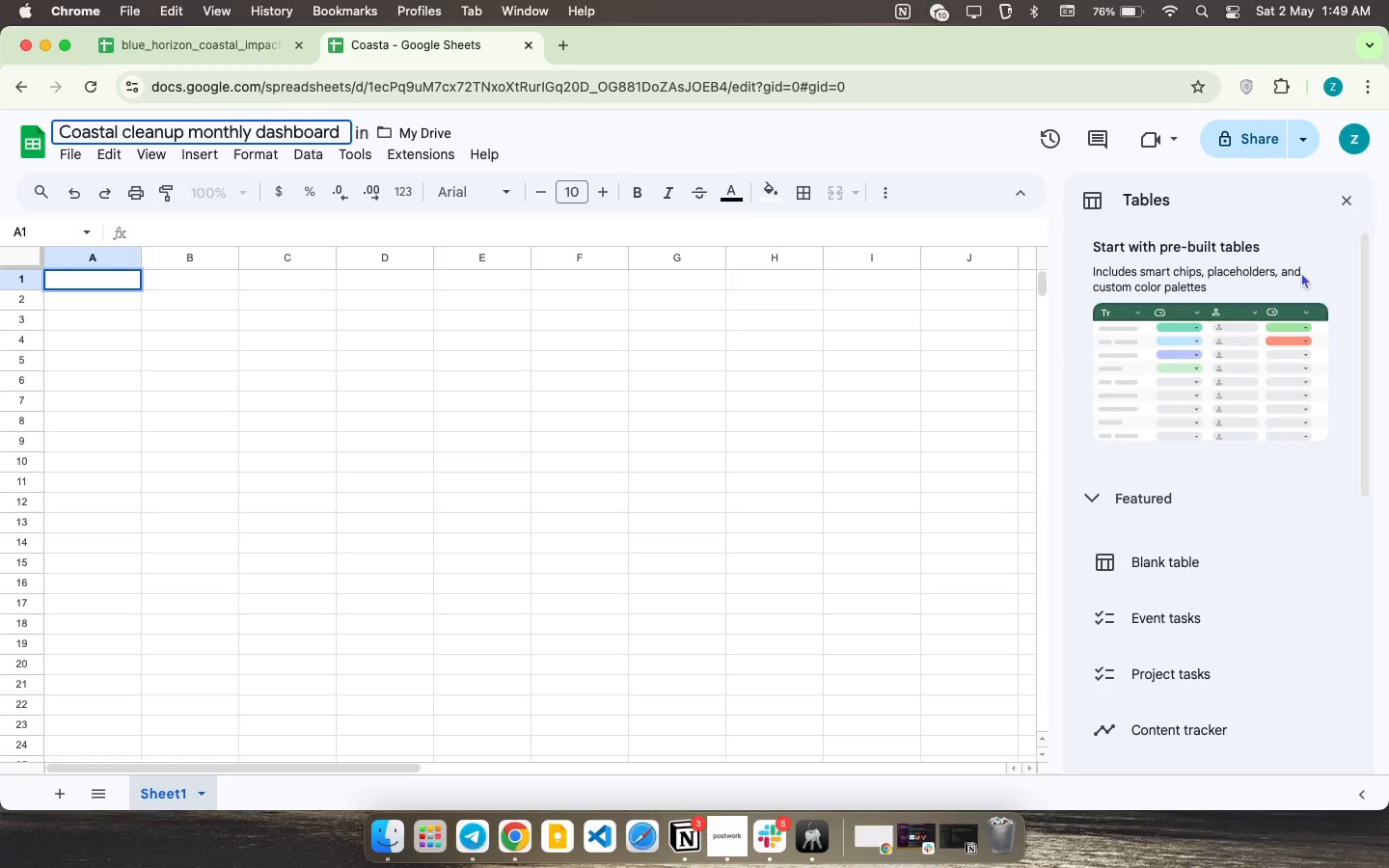 
left_click([1351, 203])
 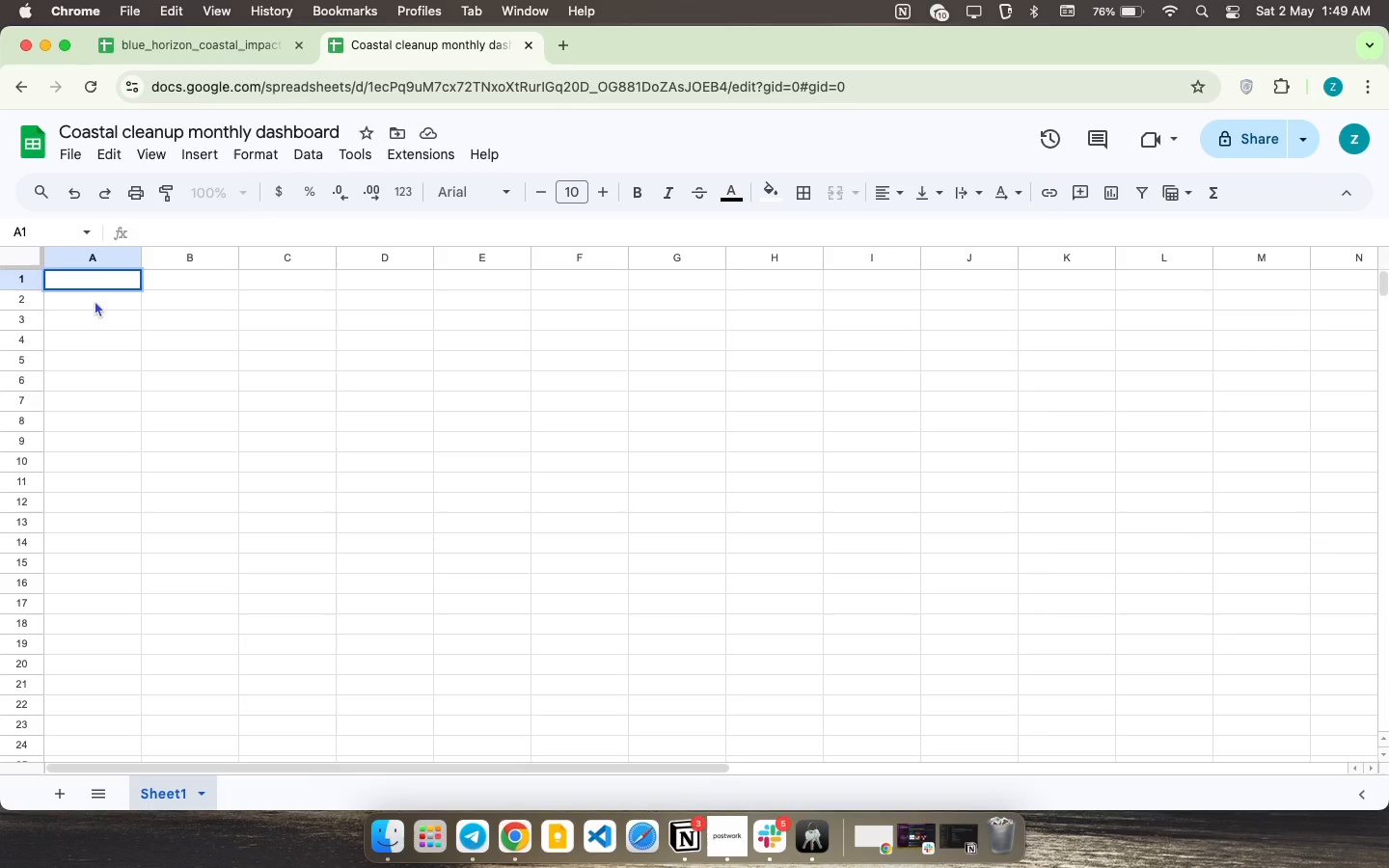 
type(Date)
 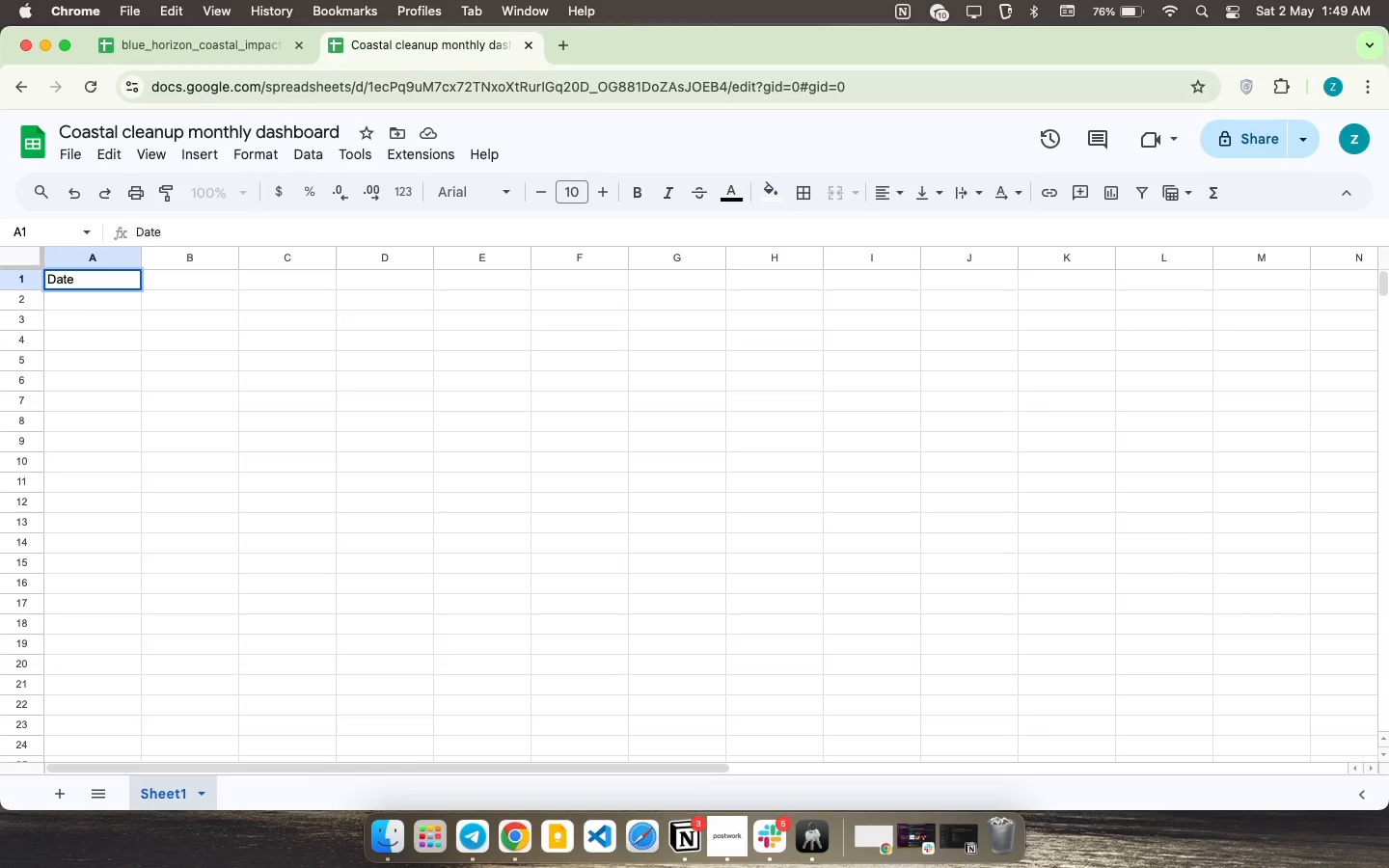 
key(ArrowRight)
 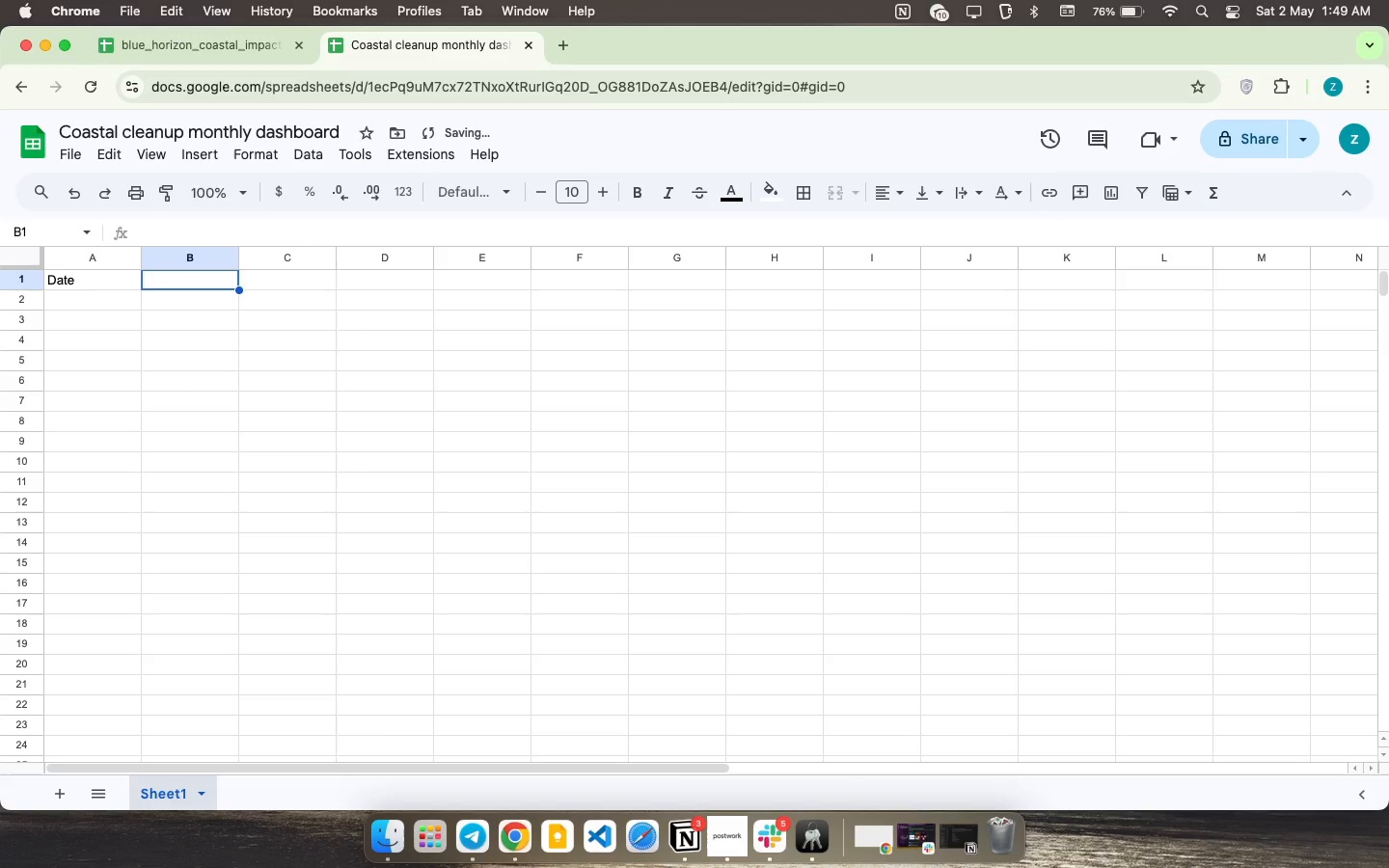 
type(Site n)
key(Backspace)
type(Name)
 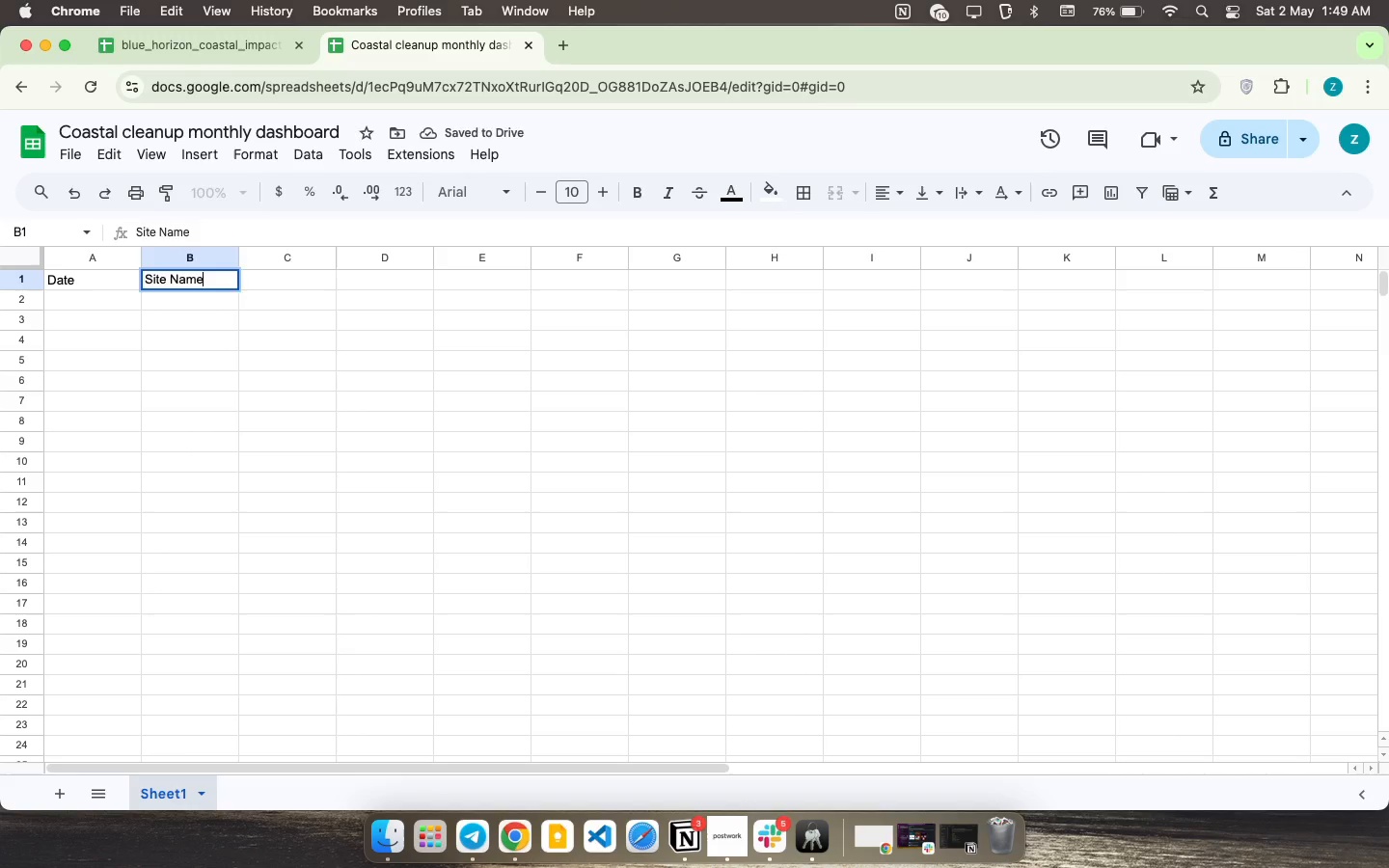 
key(ArrowRight)
 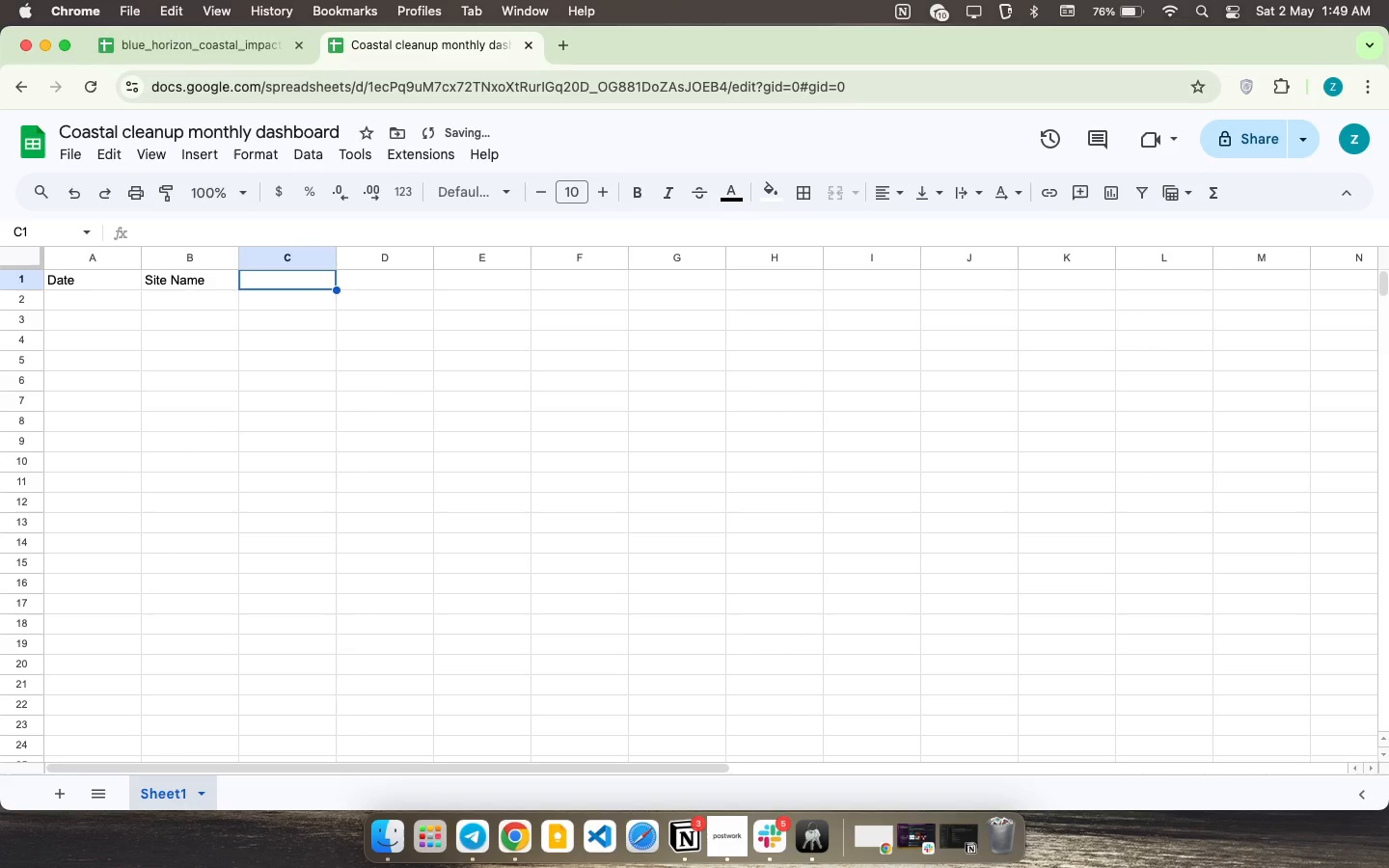 
type(Volunterr)
key(Backspace)
key(Backspace)
type(er Count)
 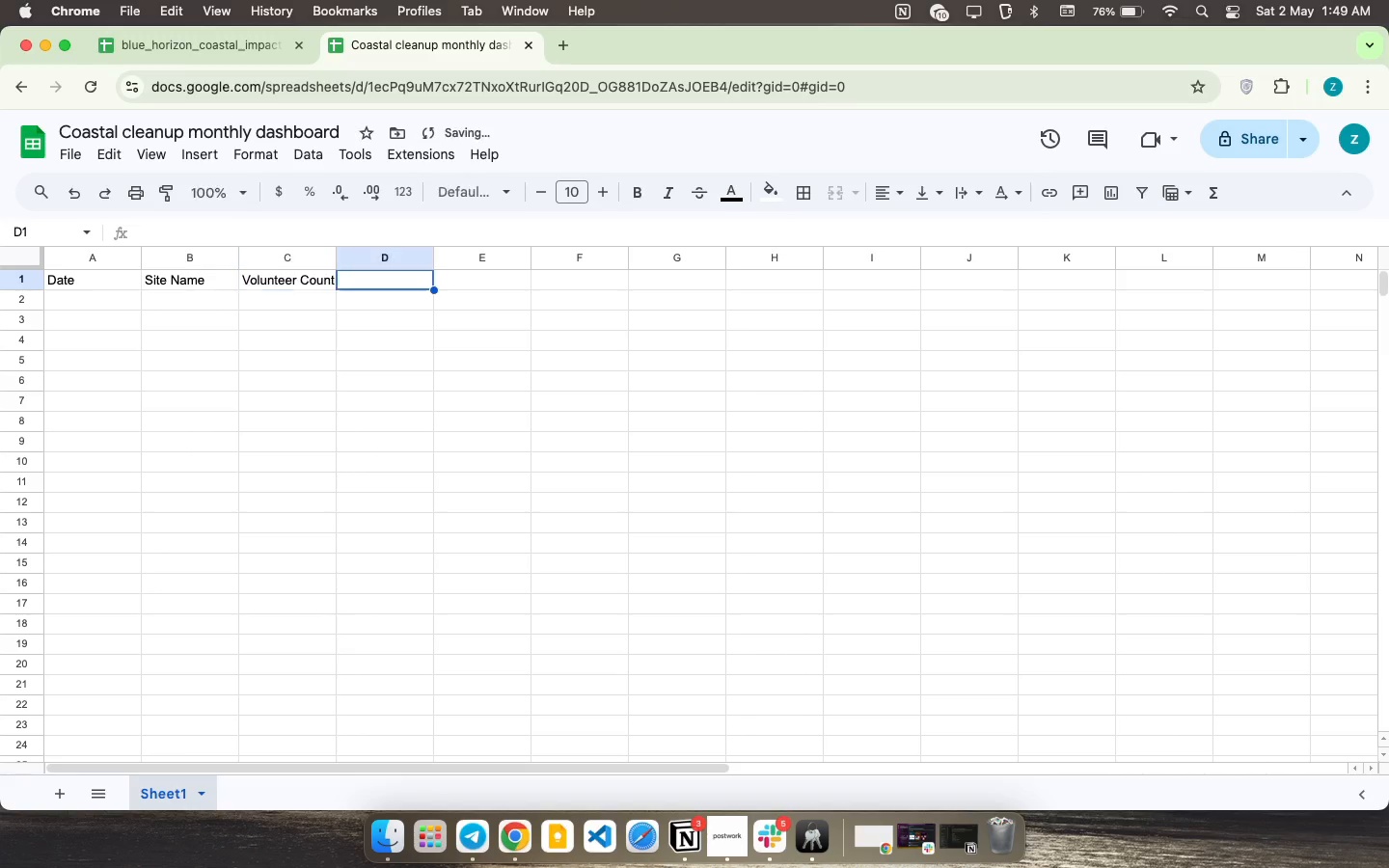 
key(ArrowRight)
 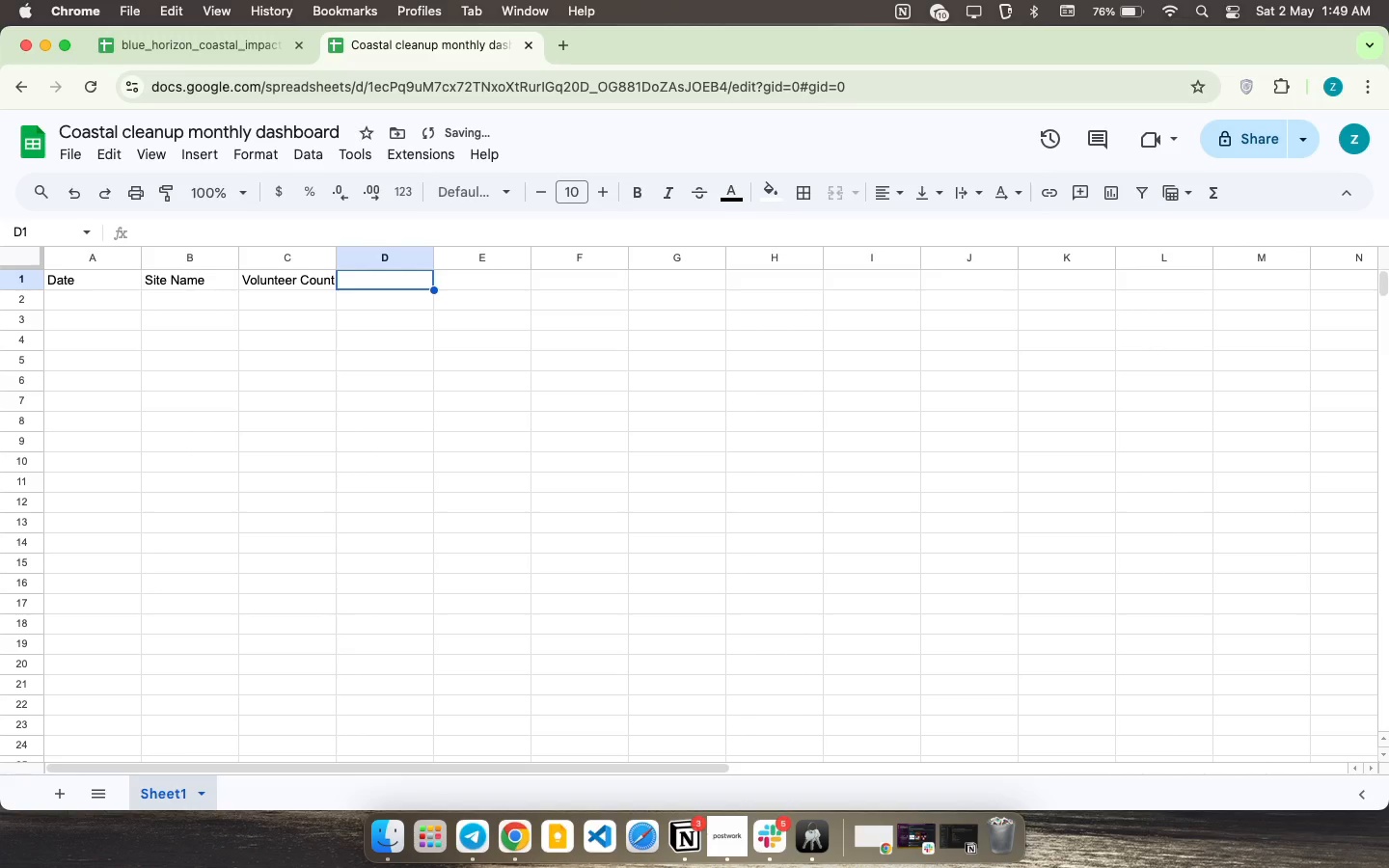 
type(Va)
key(Backspace)
type(olunteer h)
key(Backspace)
type(Hours)
 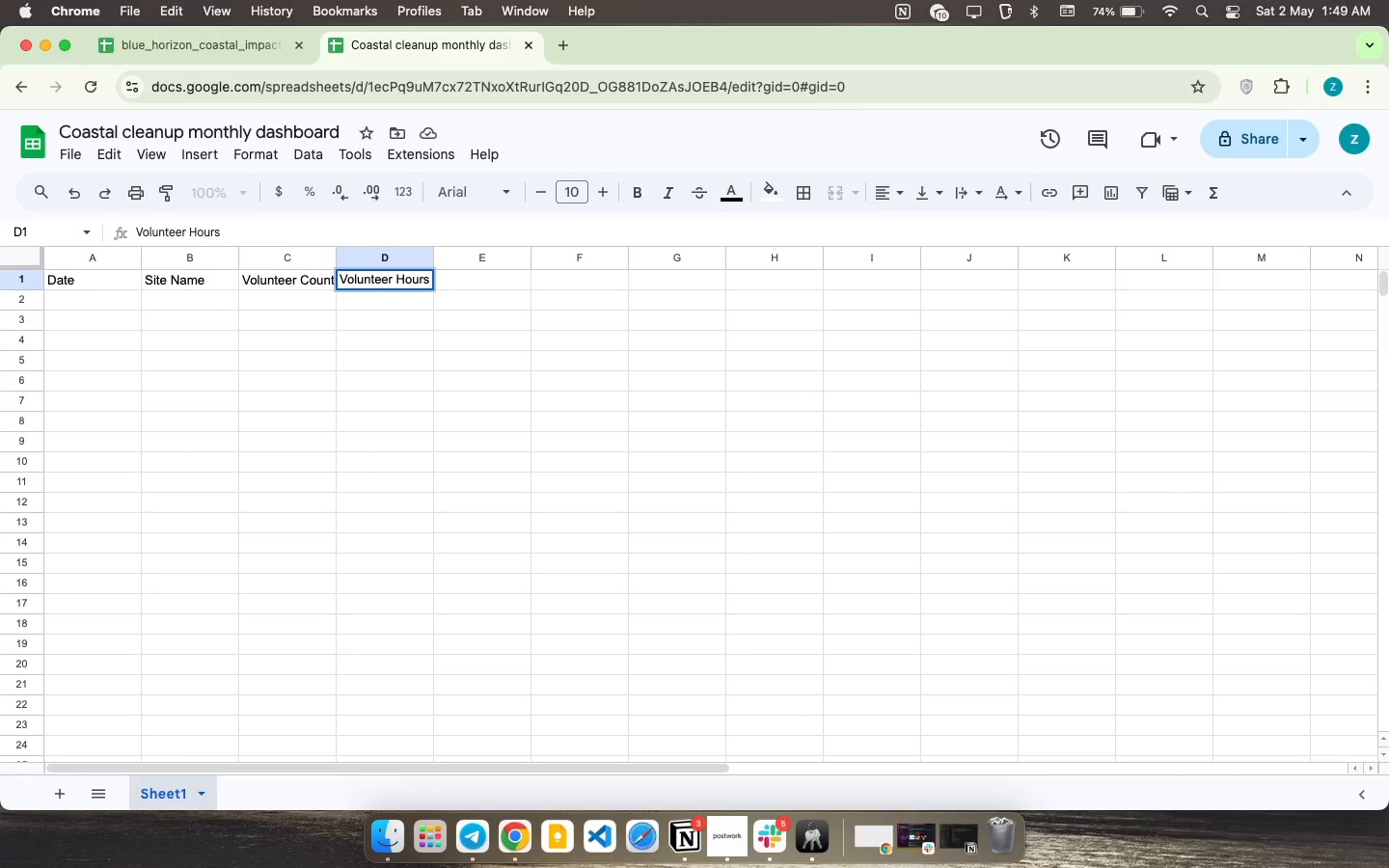 
key(ArrowRight)
 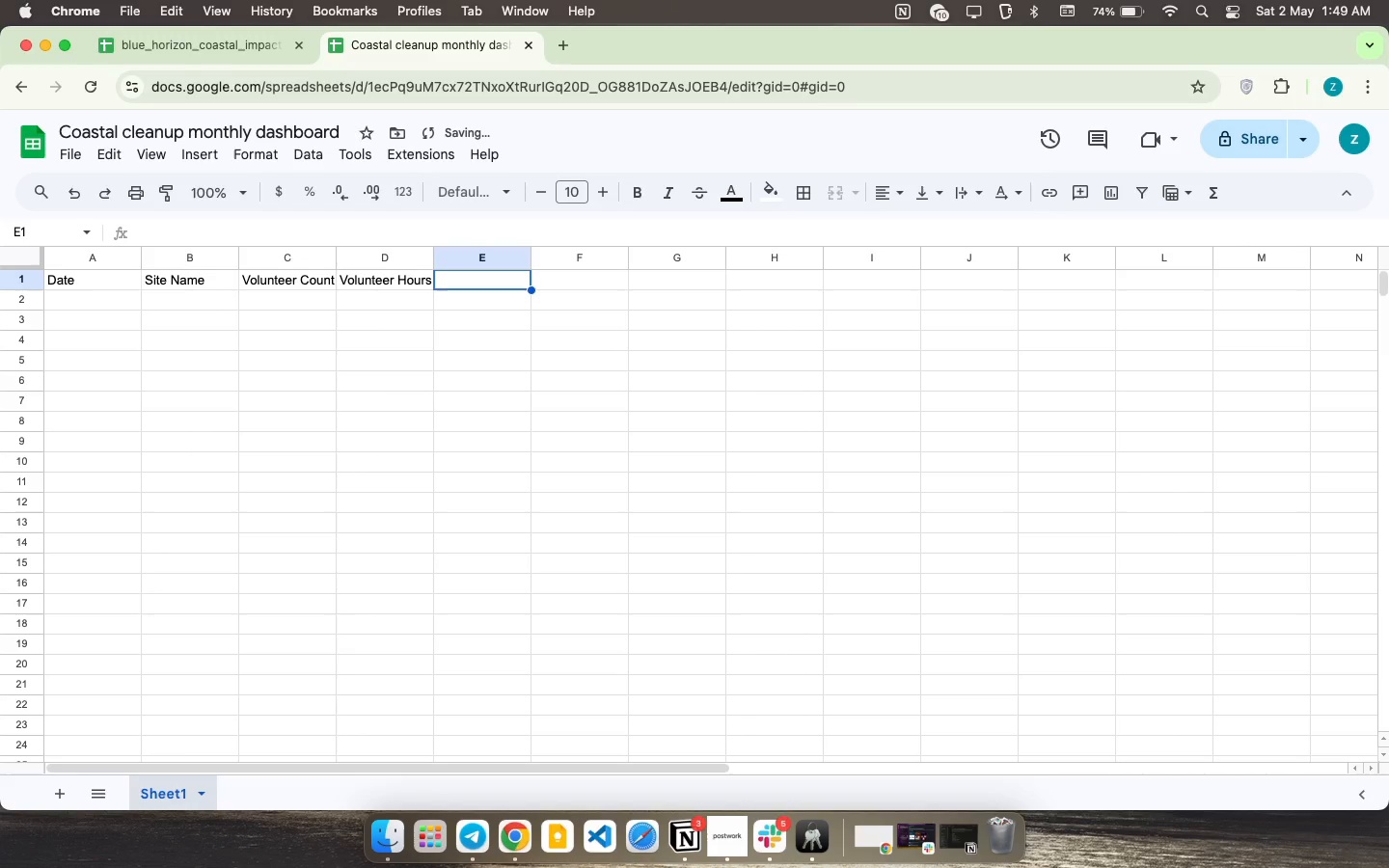 
type(Weight Collected (obs)
key(Backspace)
key(Backspace)
key(Backspace)
type(lbs))
 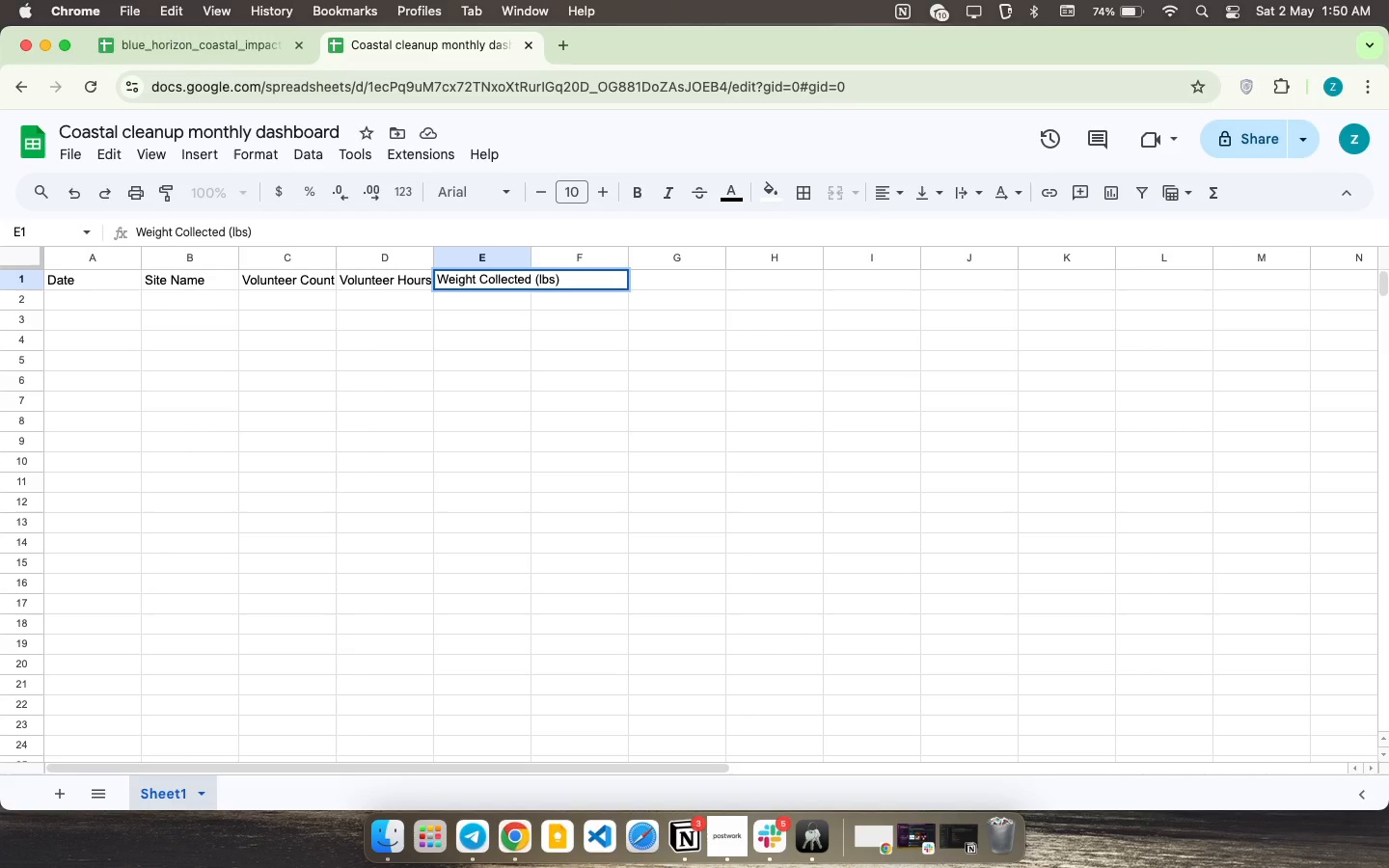 
key(ArrowRight)
 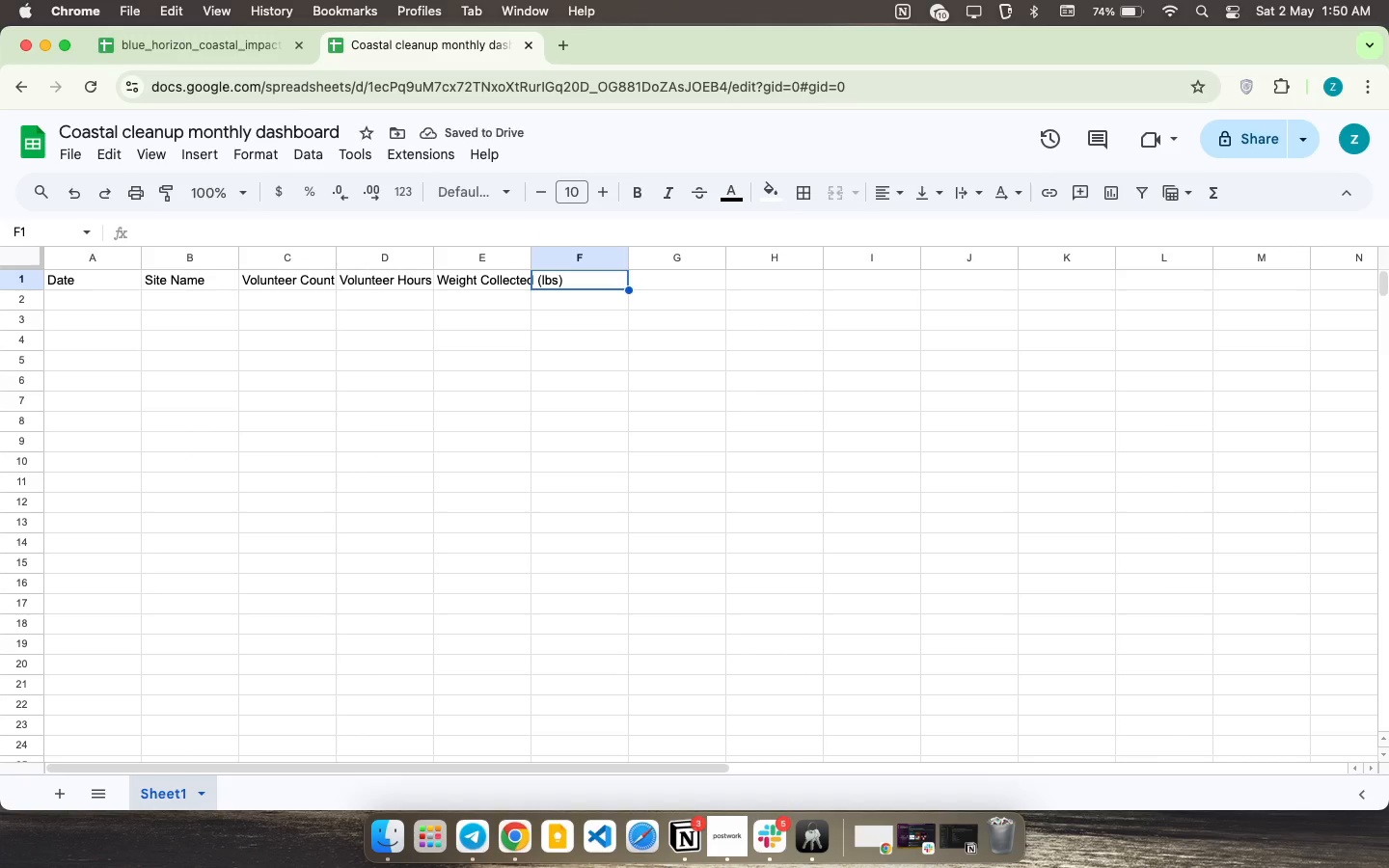 
type(Primary Debris Type)
 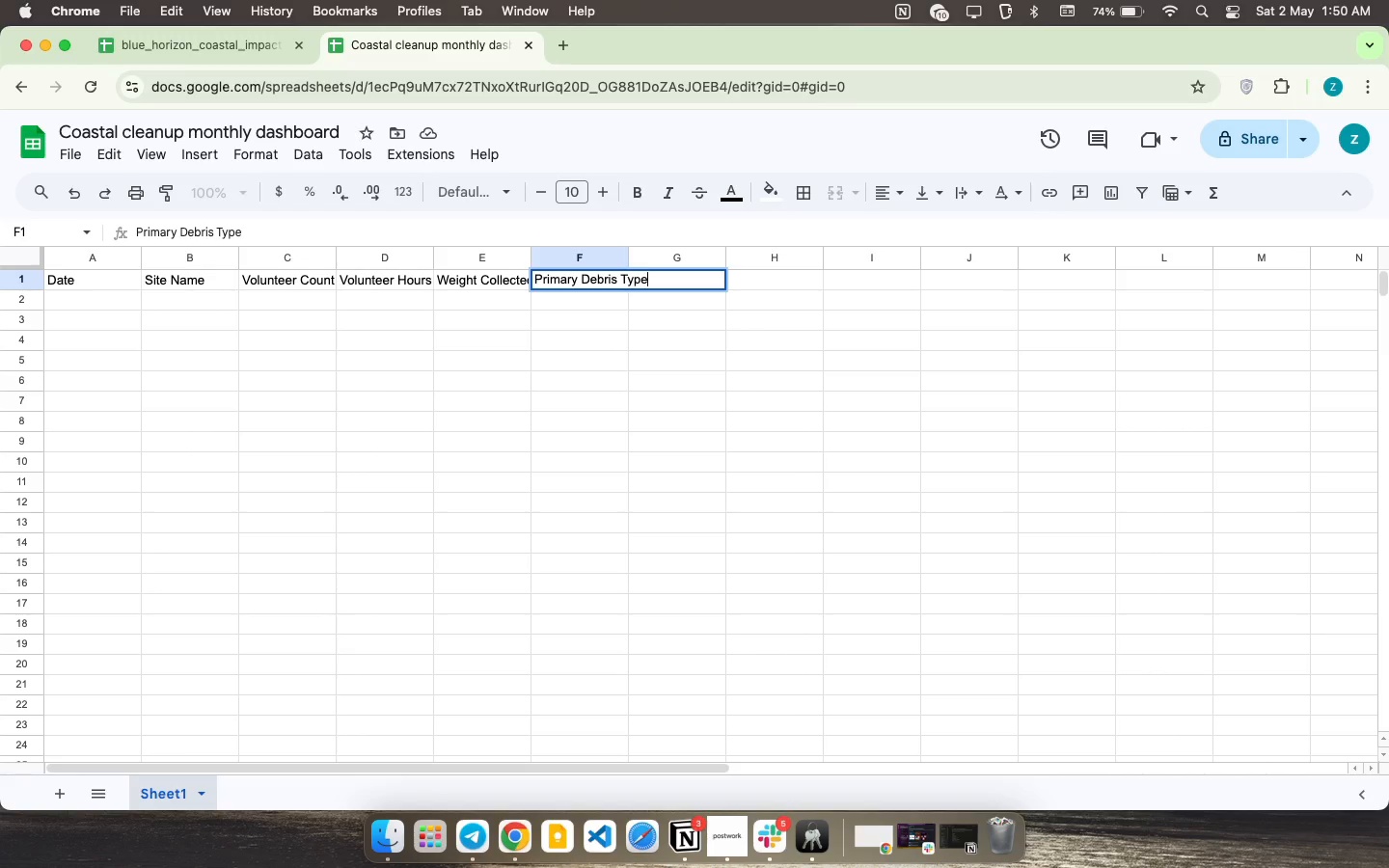 
key(ArrowRight)
 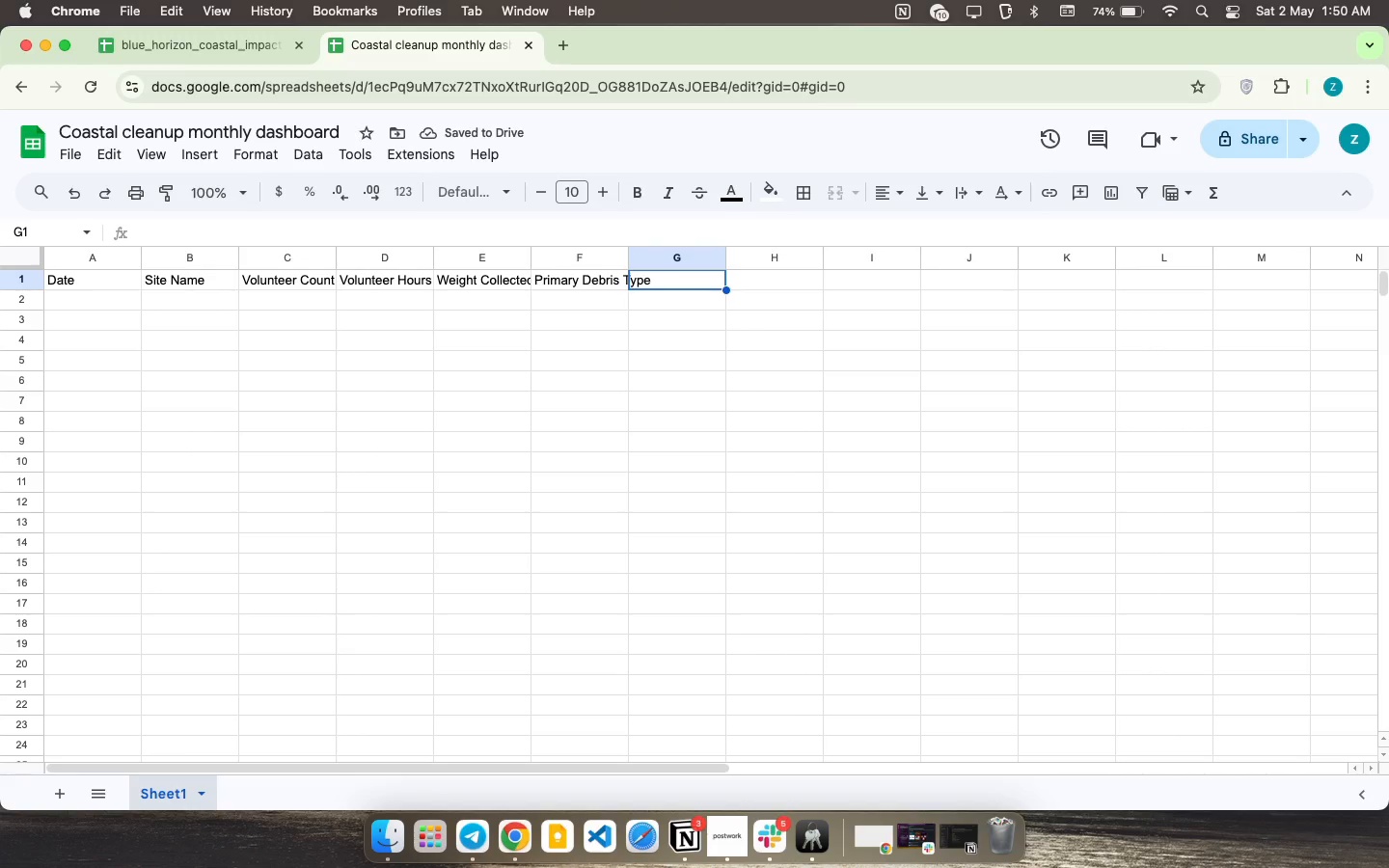 
wait(5.46)
 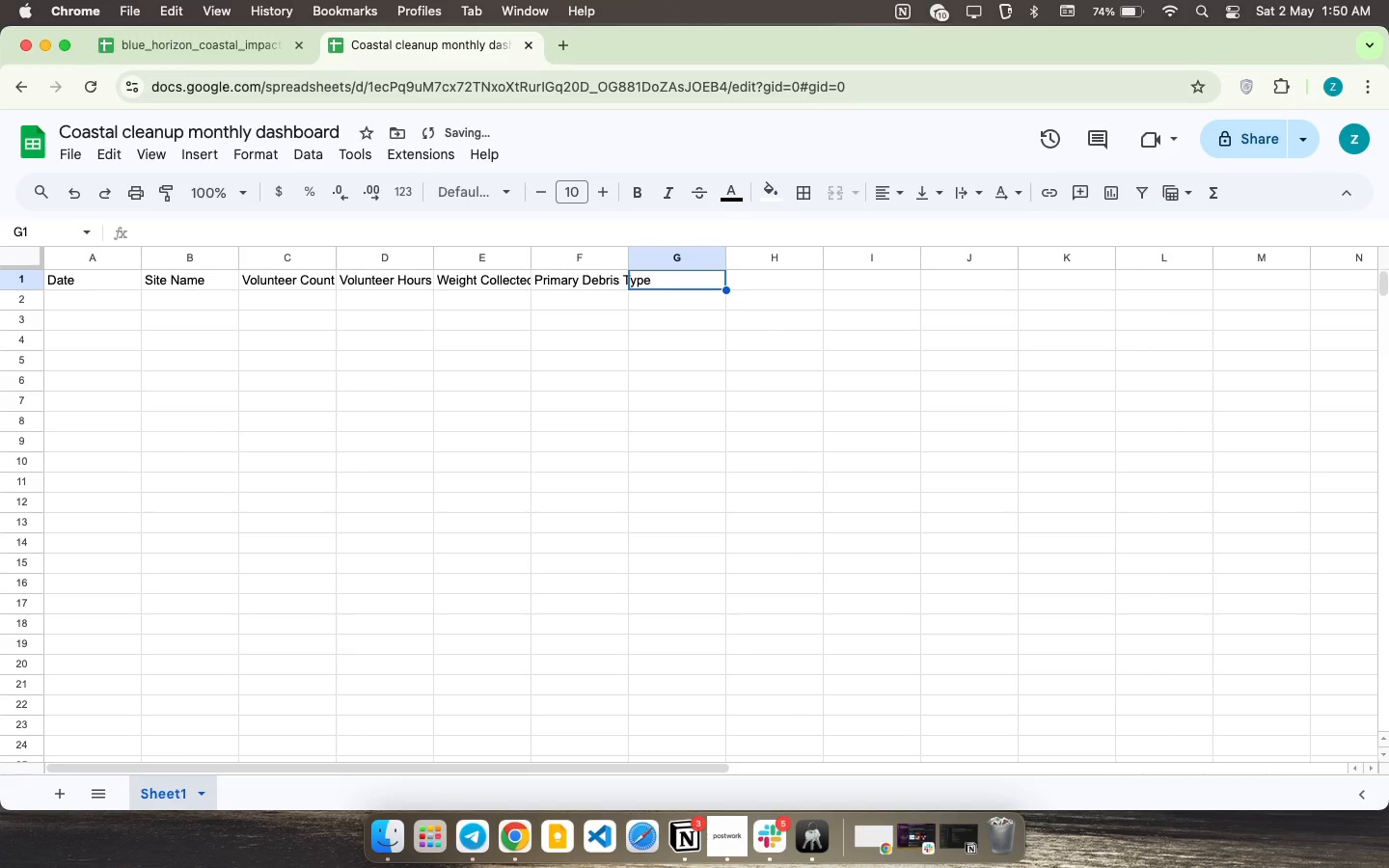 
type(Linear Miles Cleared )
 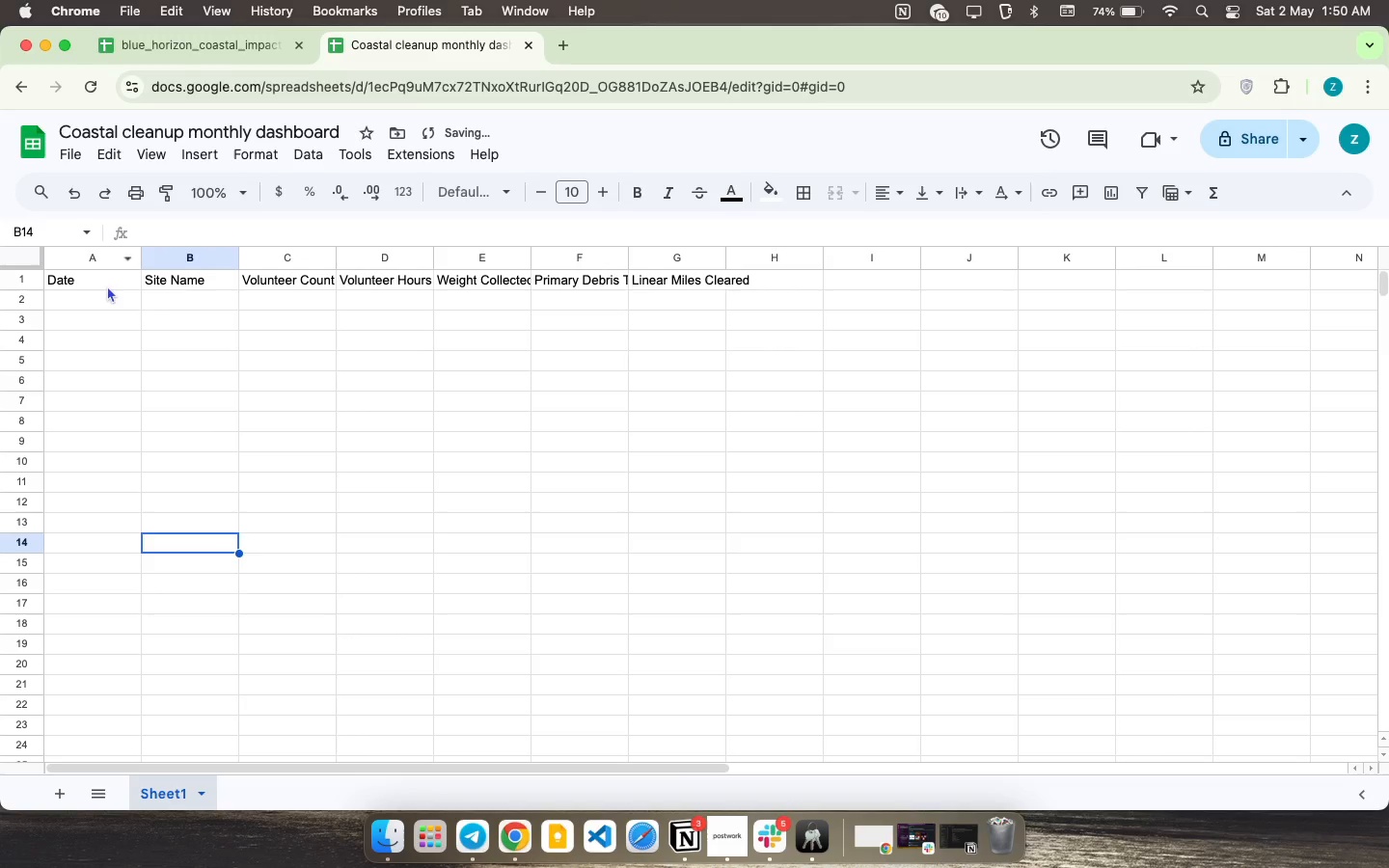 
wait(6.98)
 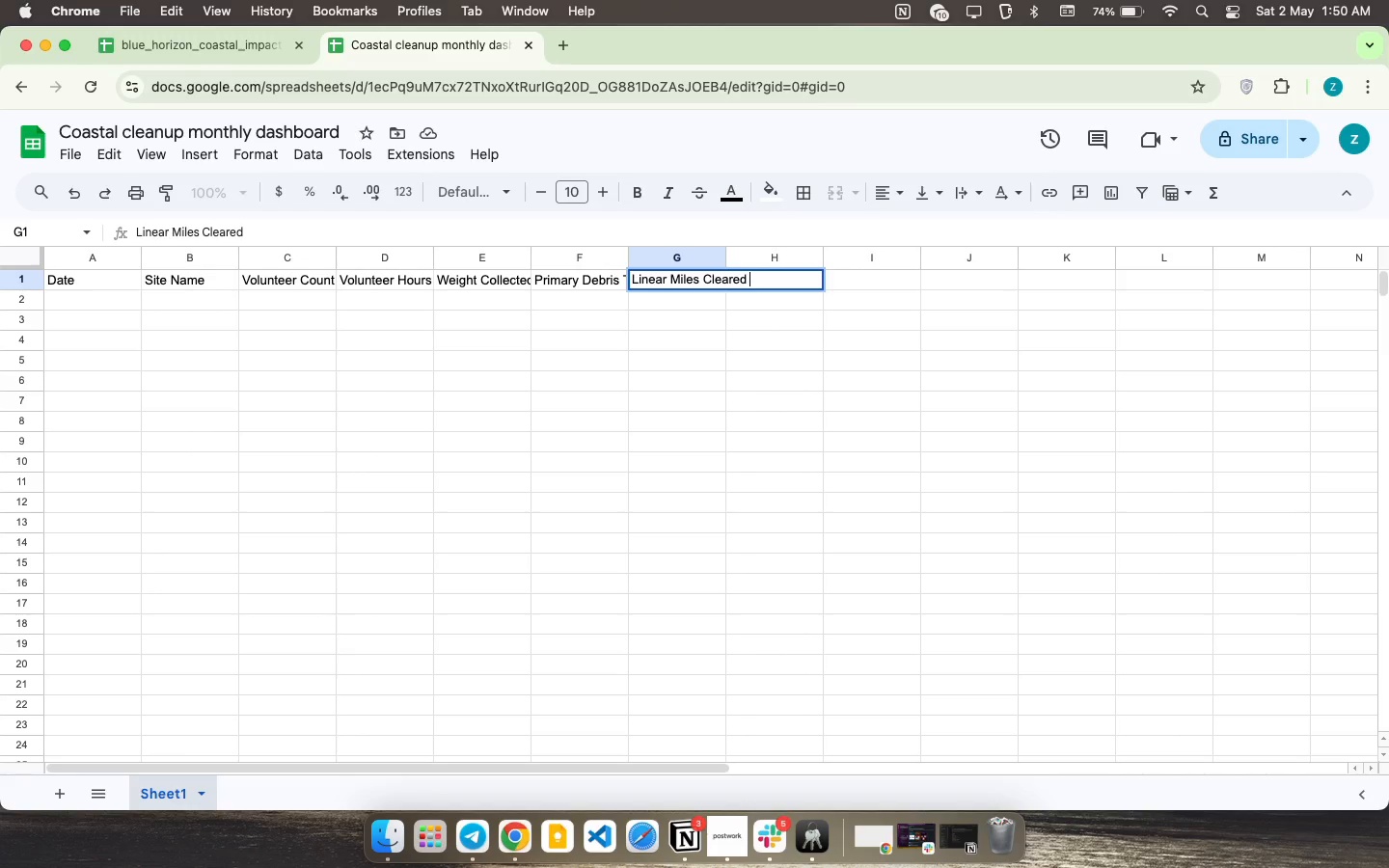 
left_click([215, 32])
 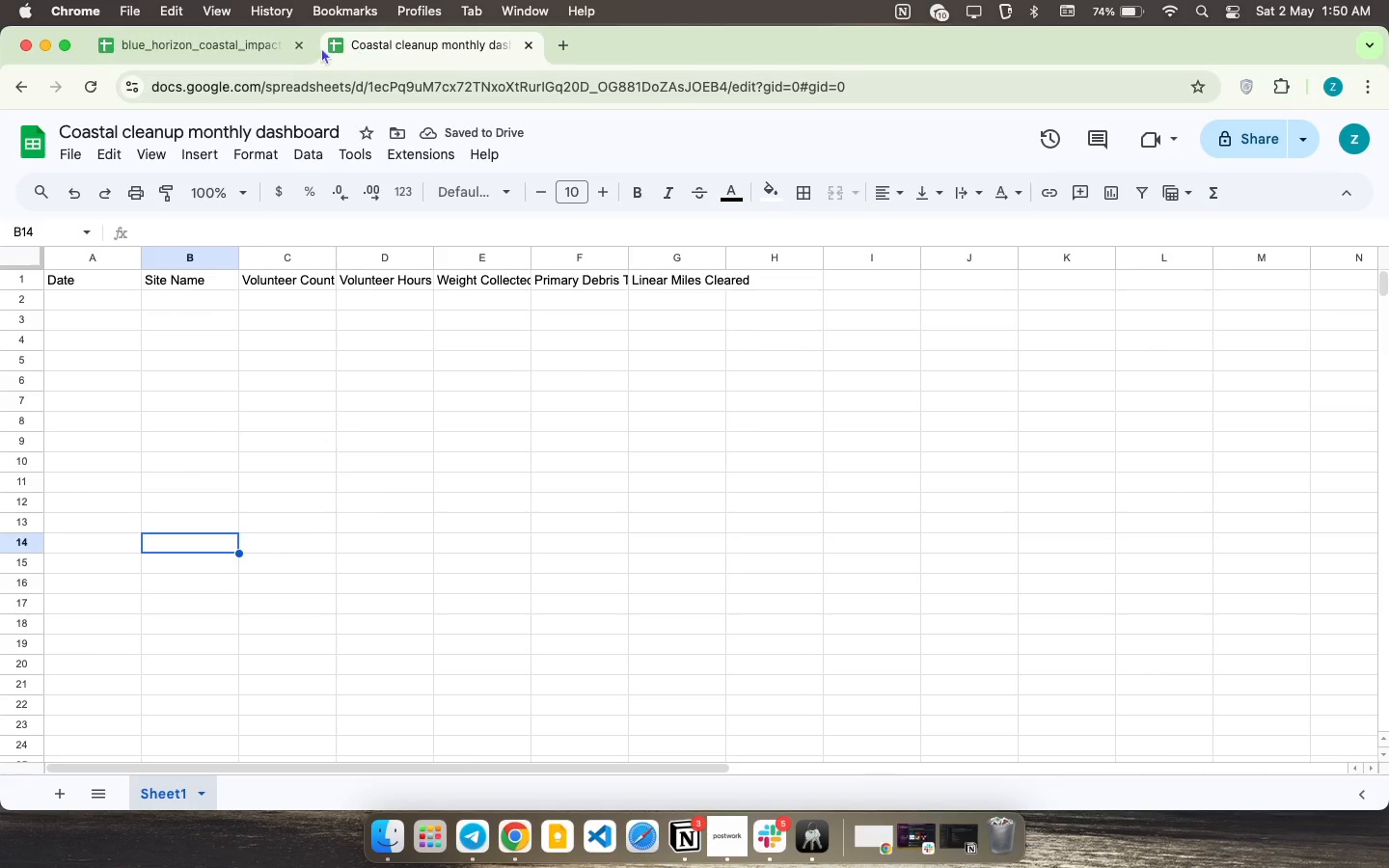 
left_click([204, 49])
 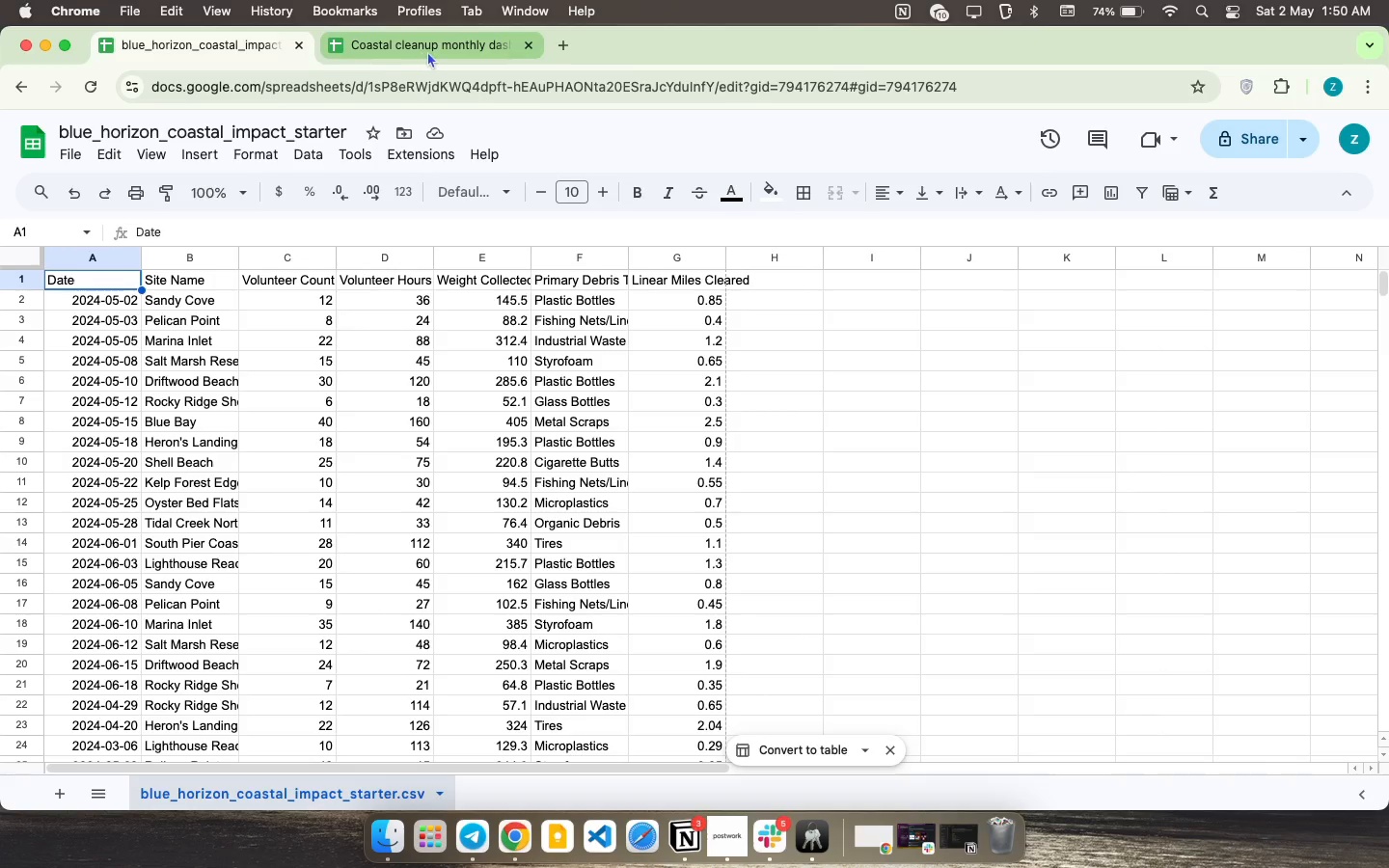 
left_click([427, 51])
 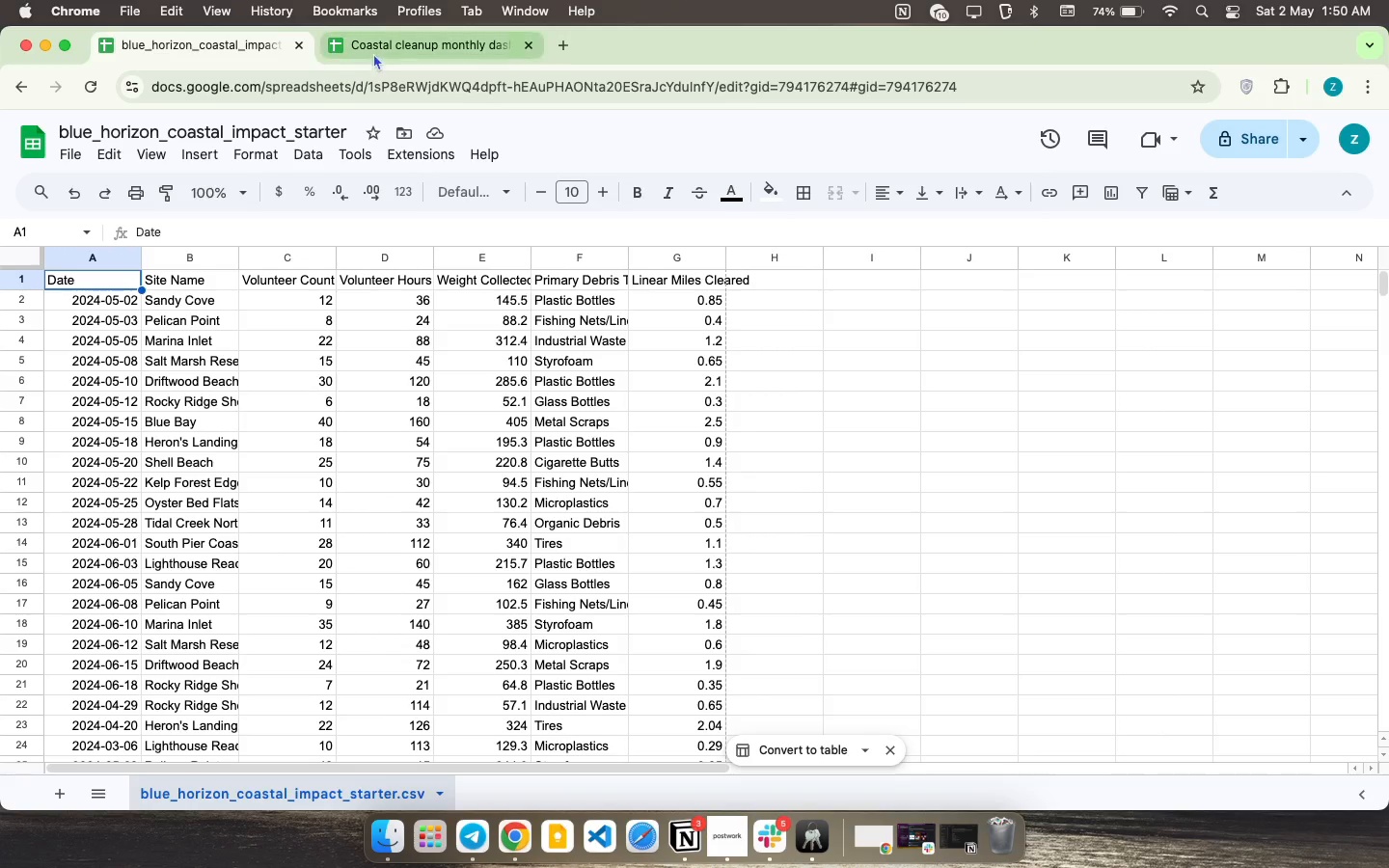 
left_click([392, 54])
 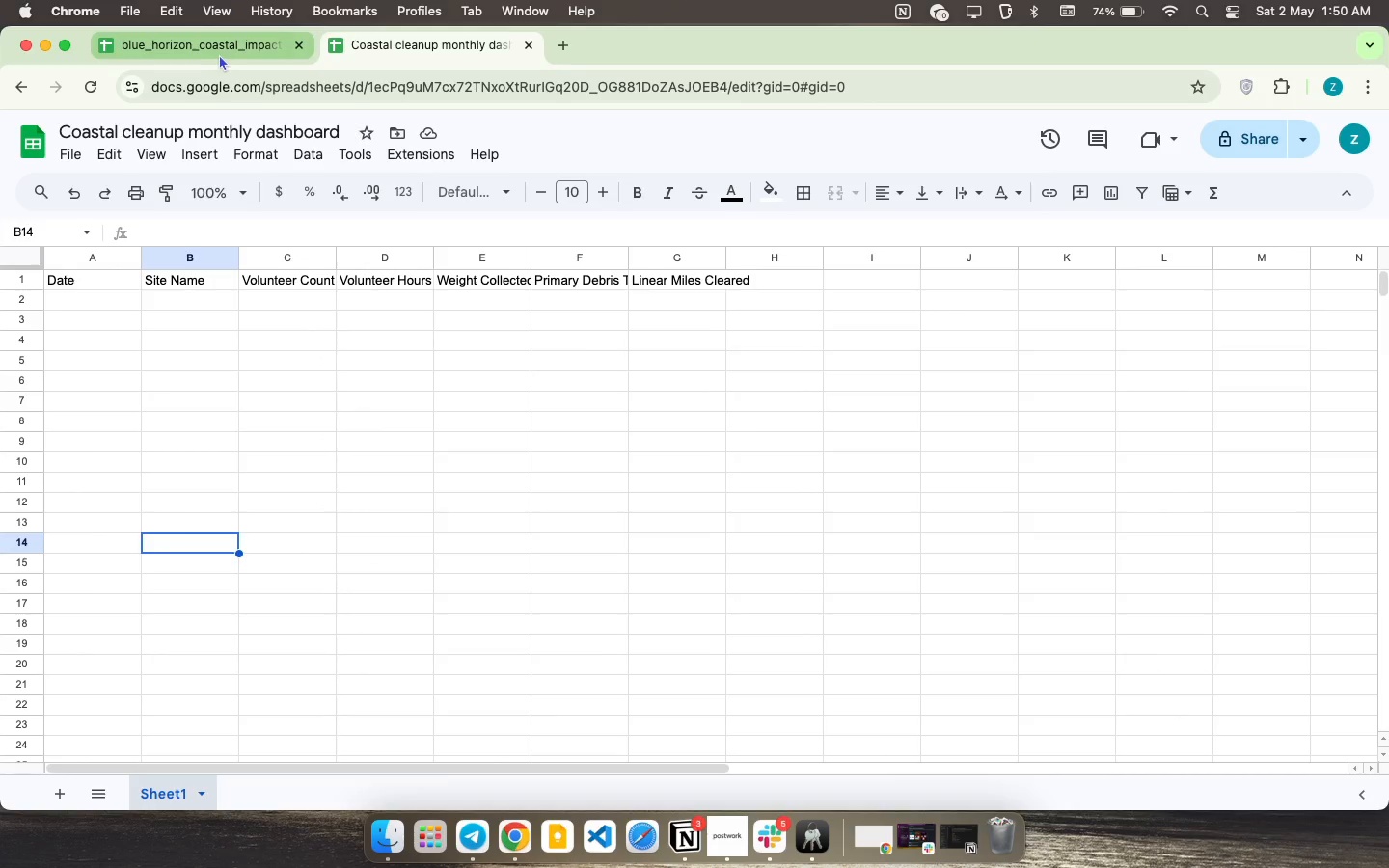 
left_click([212, 54])
 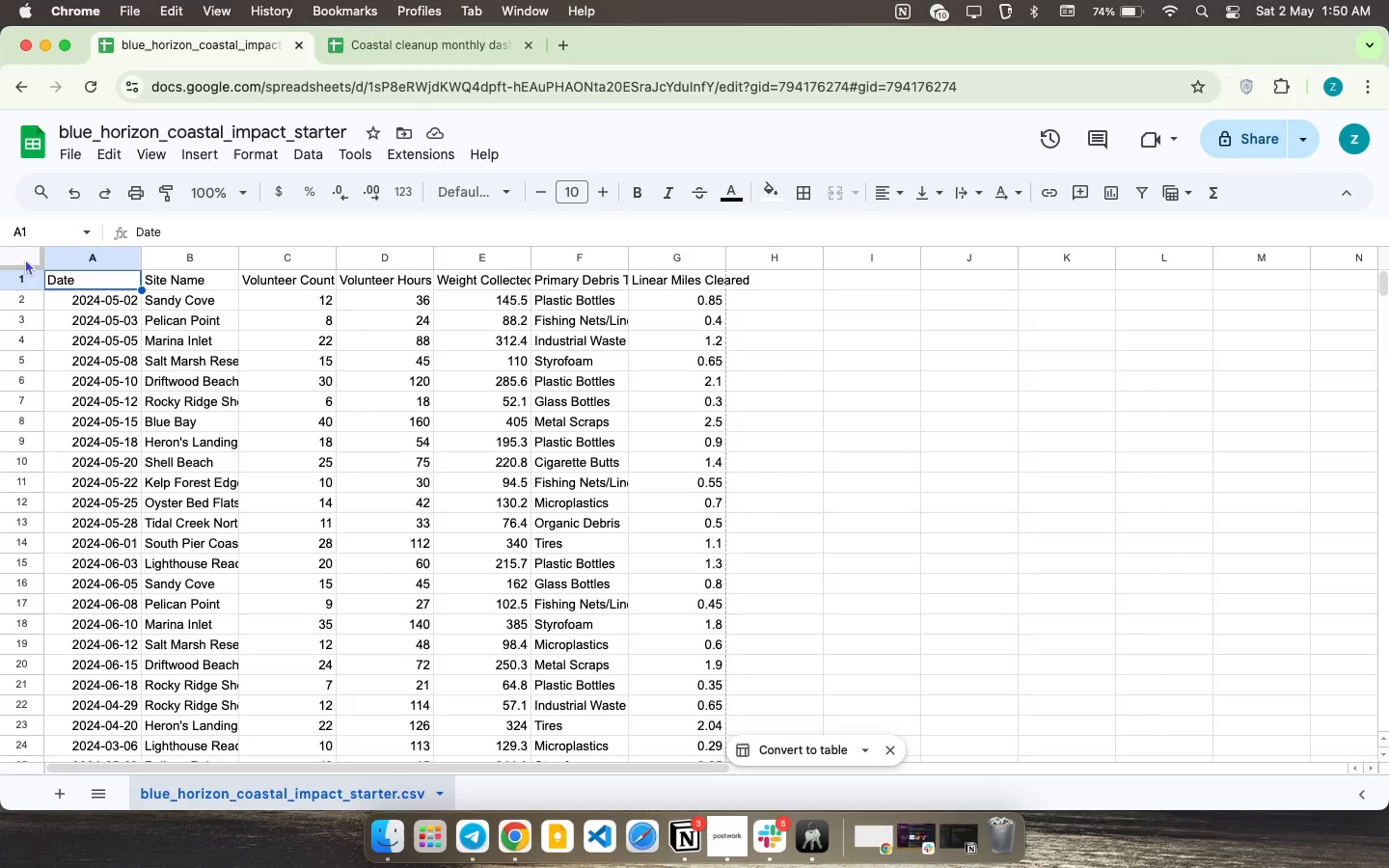 
left_click([13, 251])
 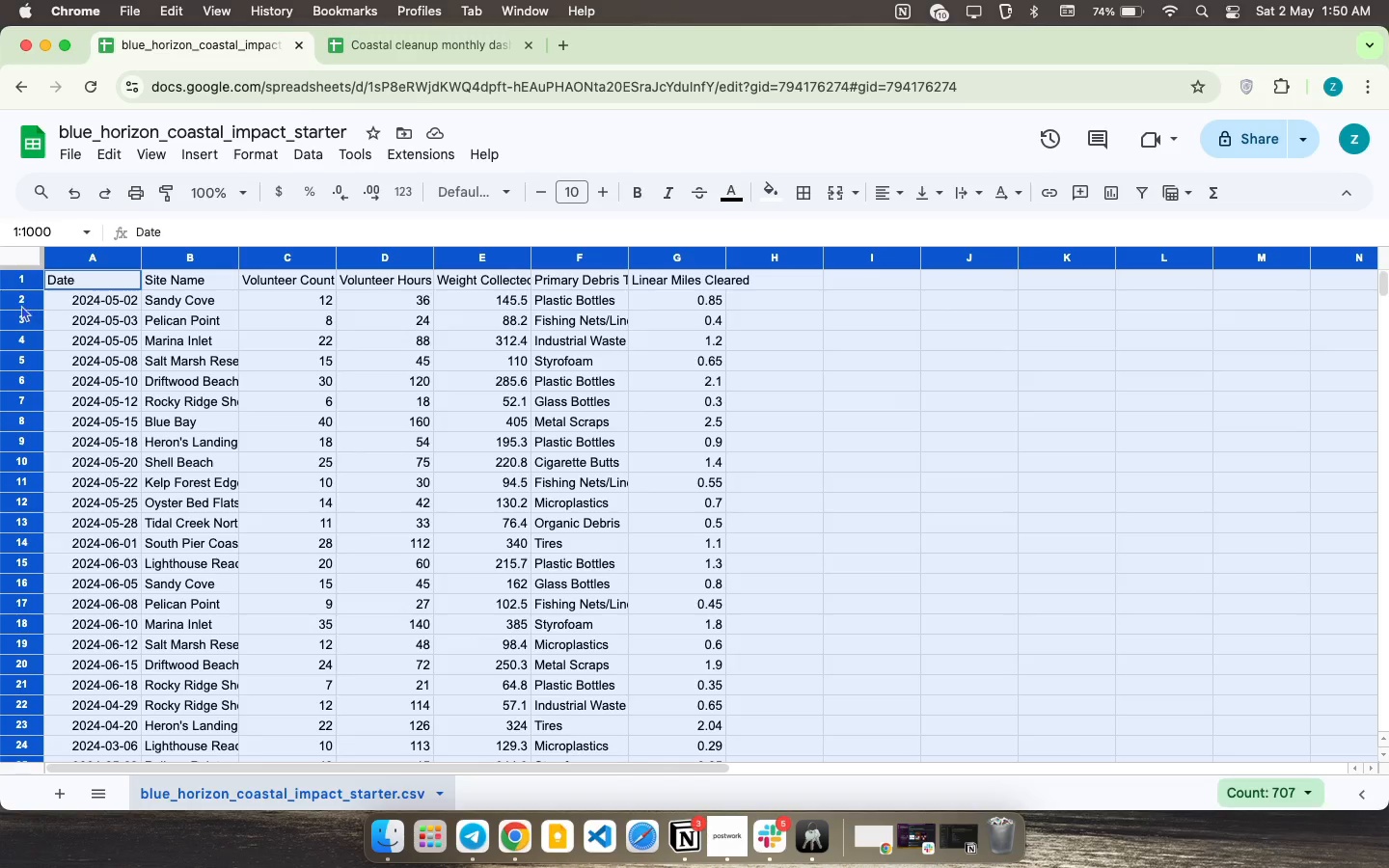 
hold_key(key=CommandLeft, duration=0.84)
left_click([20, 280])
 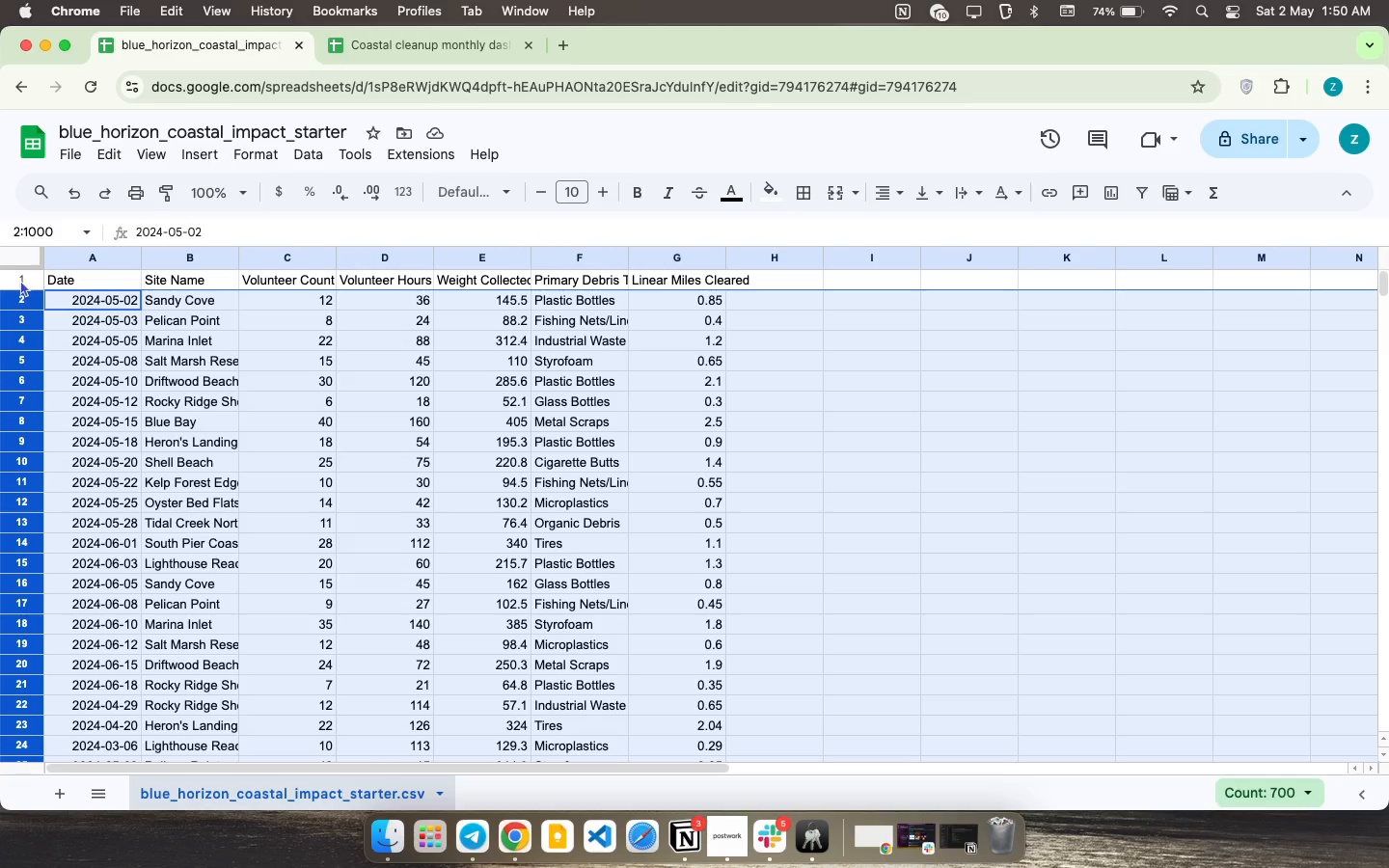 
key(Meta+C)
 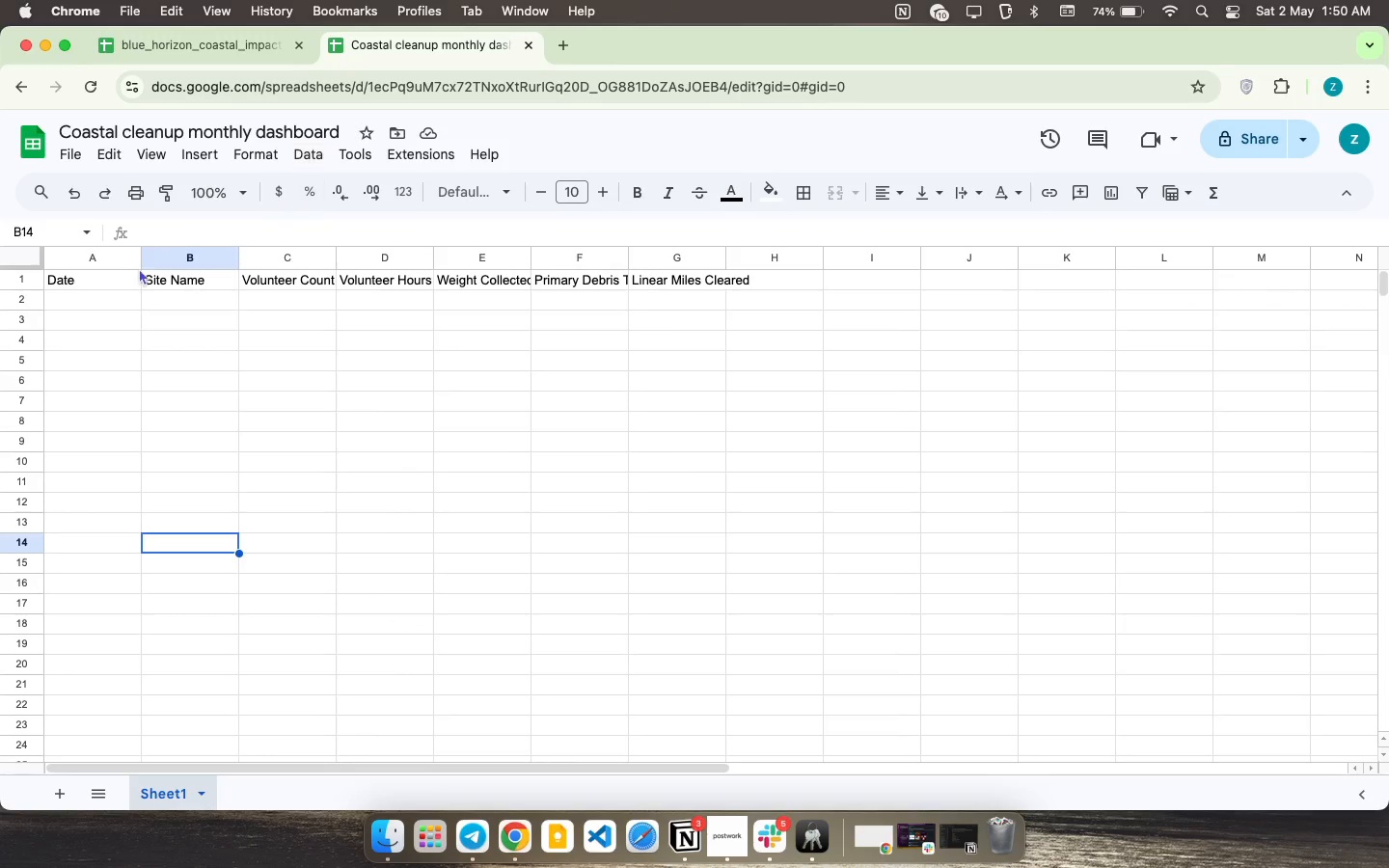 
left_click([88, 294])
 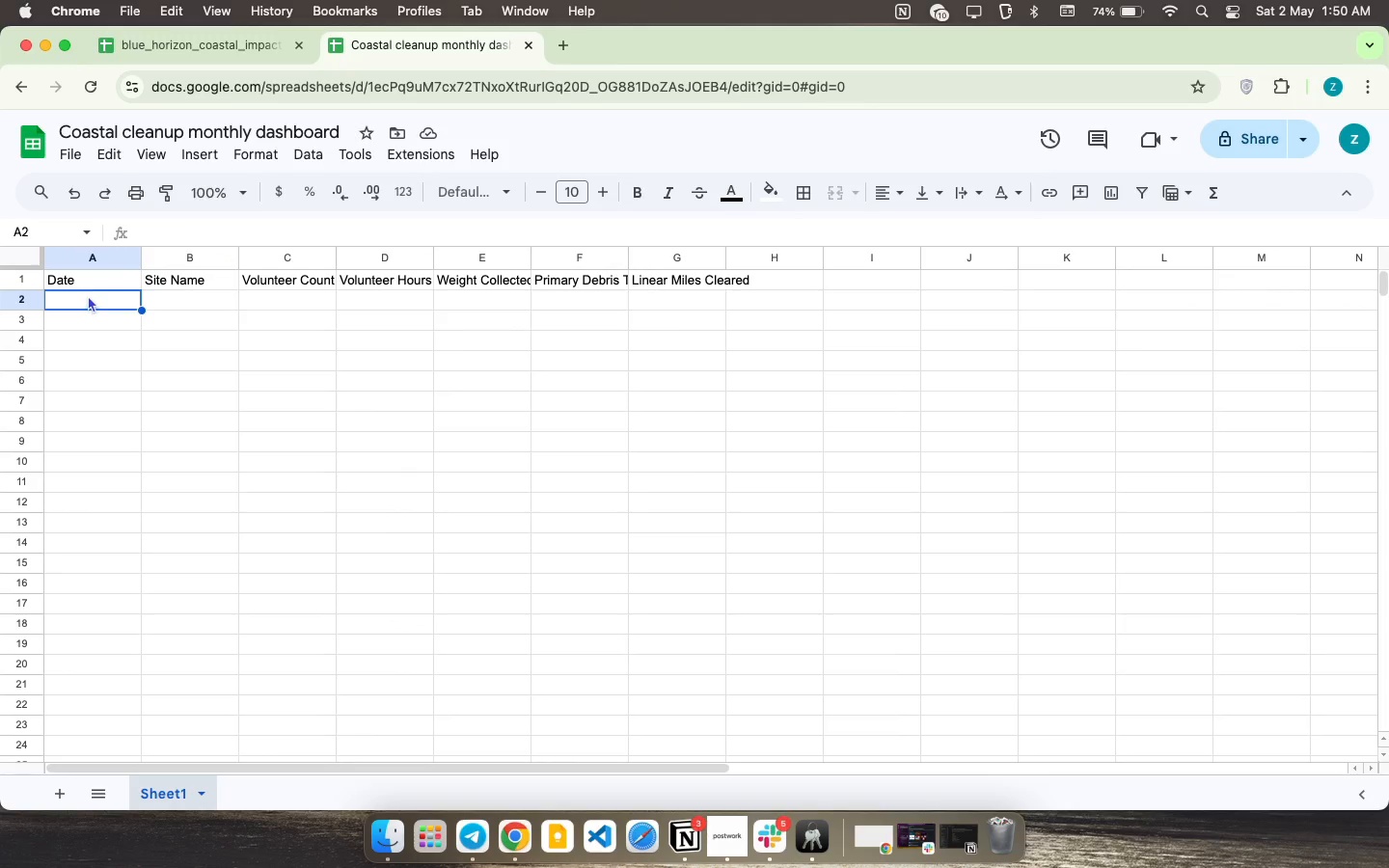 
key(Meta+V)
 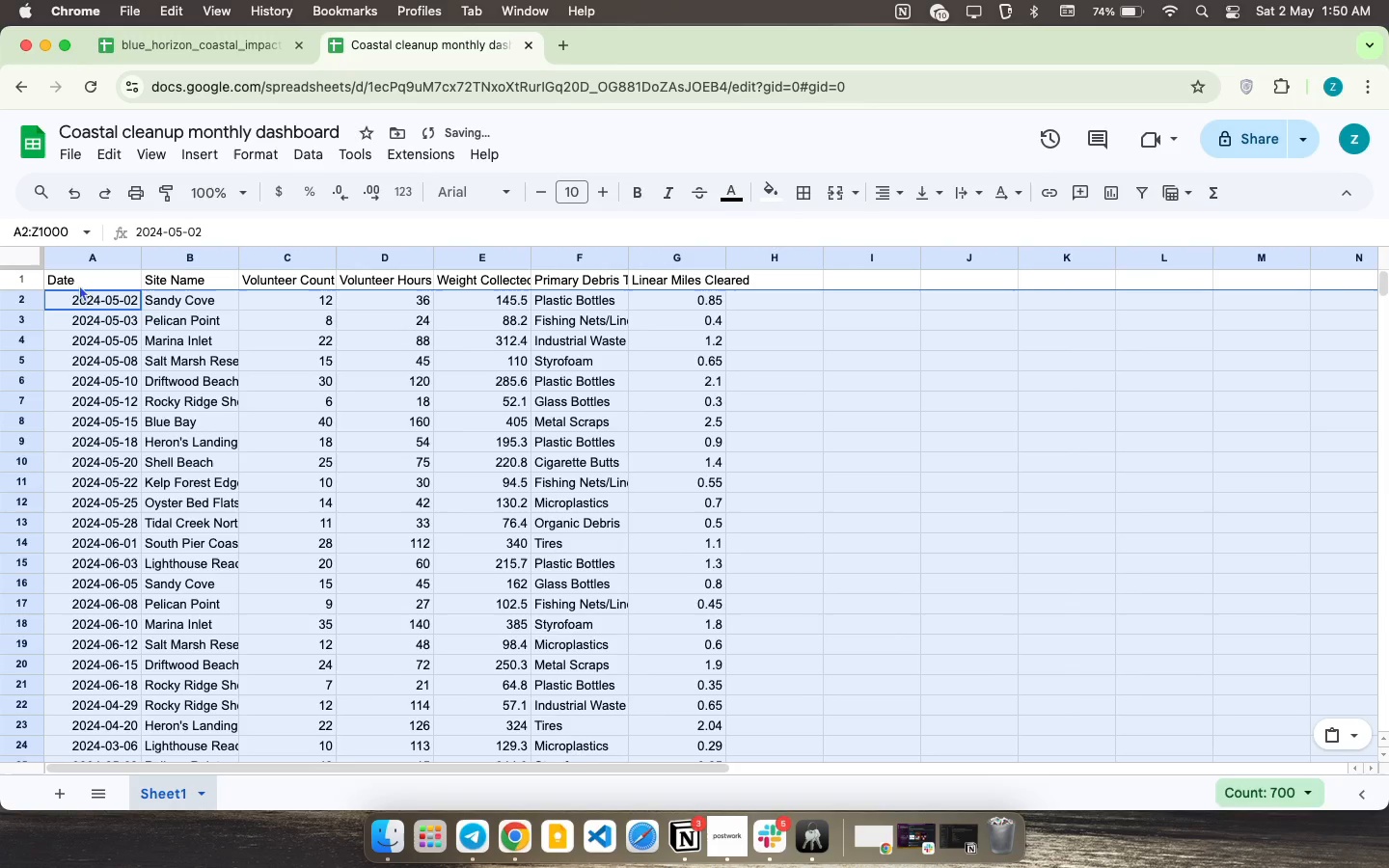 
left_click([85, 283])
 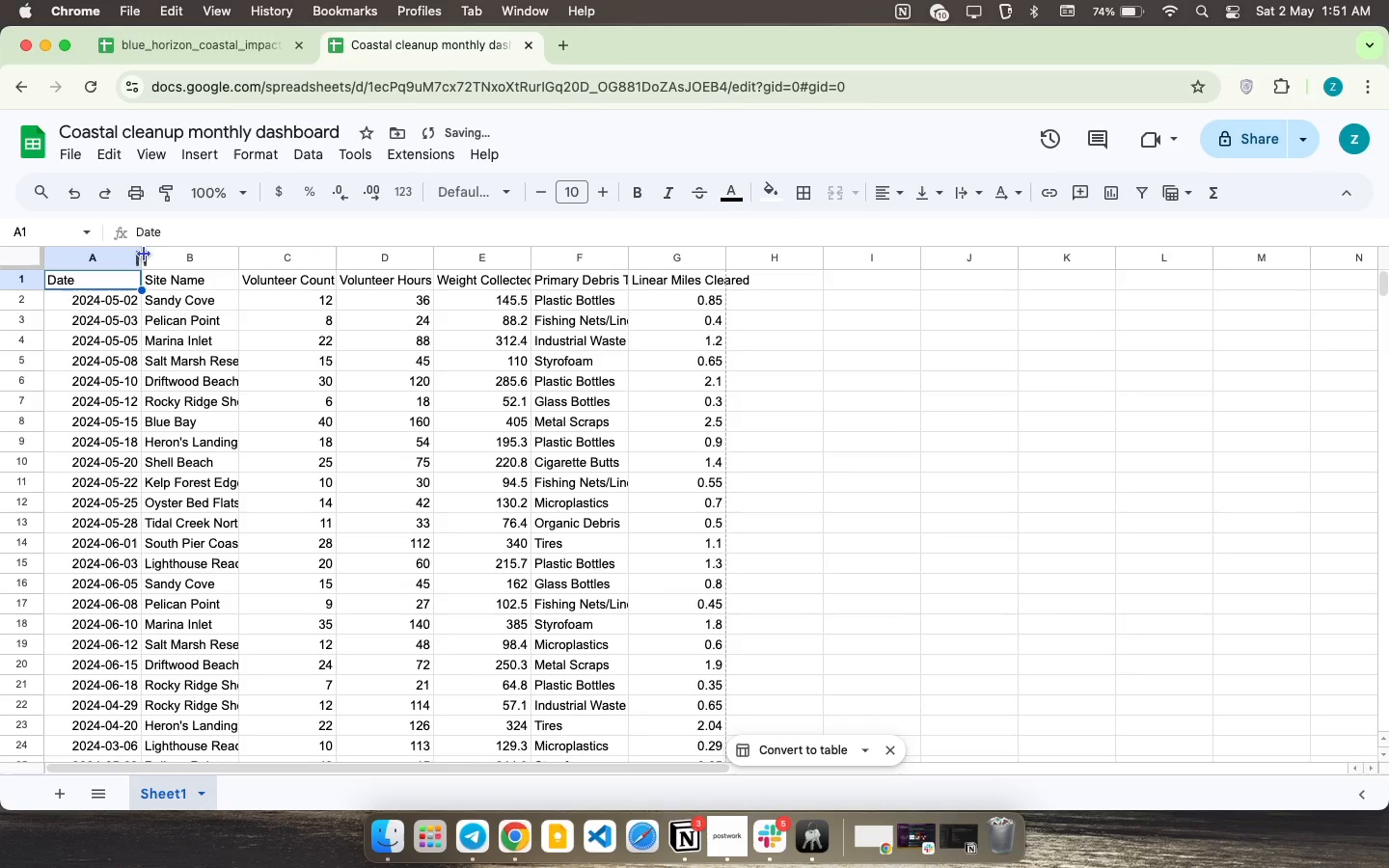 
left_click([144, 254])
 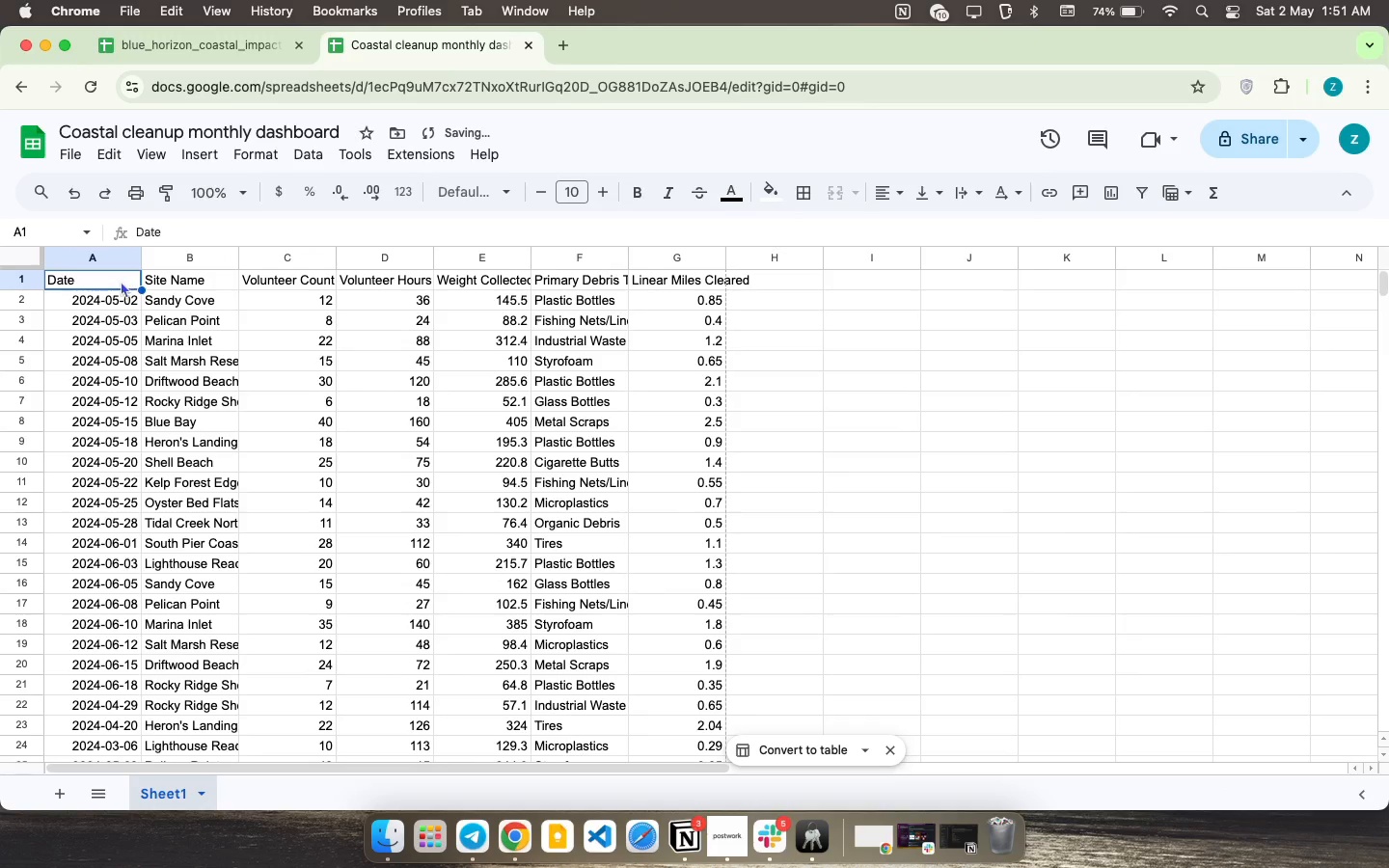 
left_click_drag(start_coordinate=[121, 281], to_coordinate=[722, 279])
 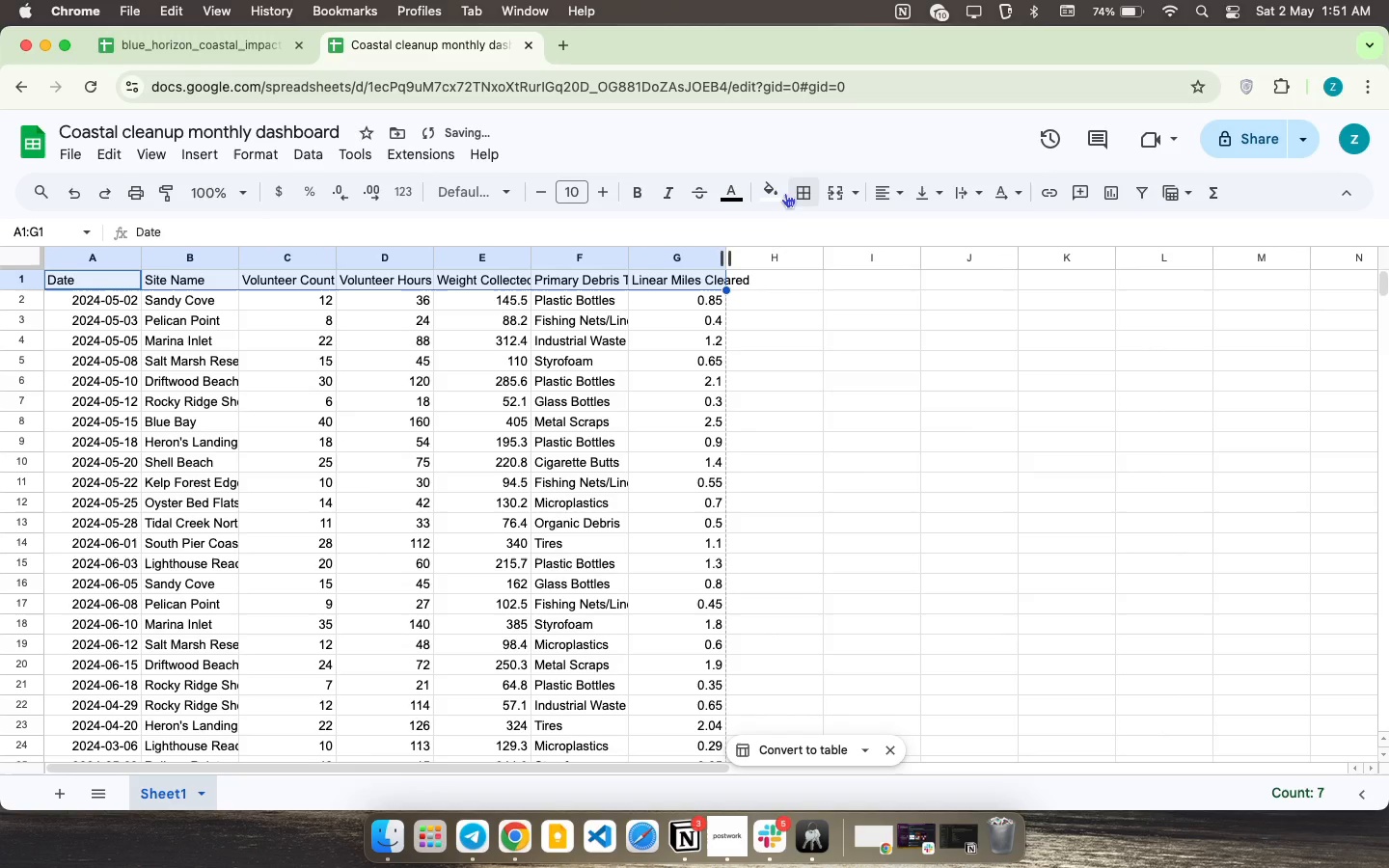 
left_click([780, 196])
 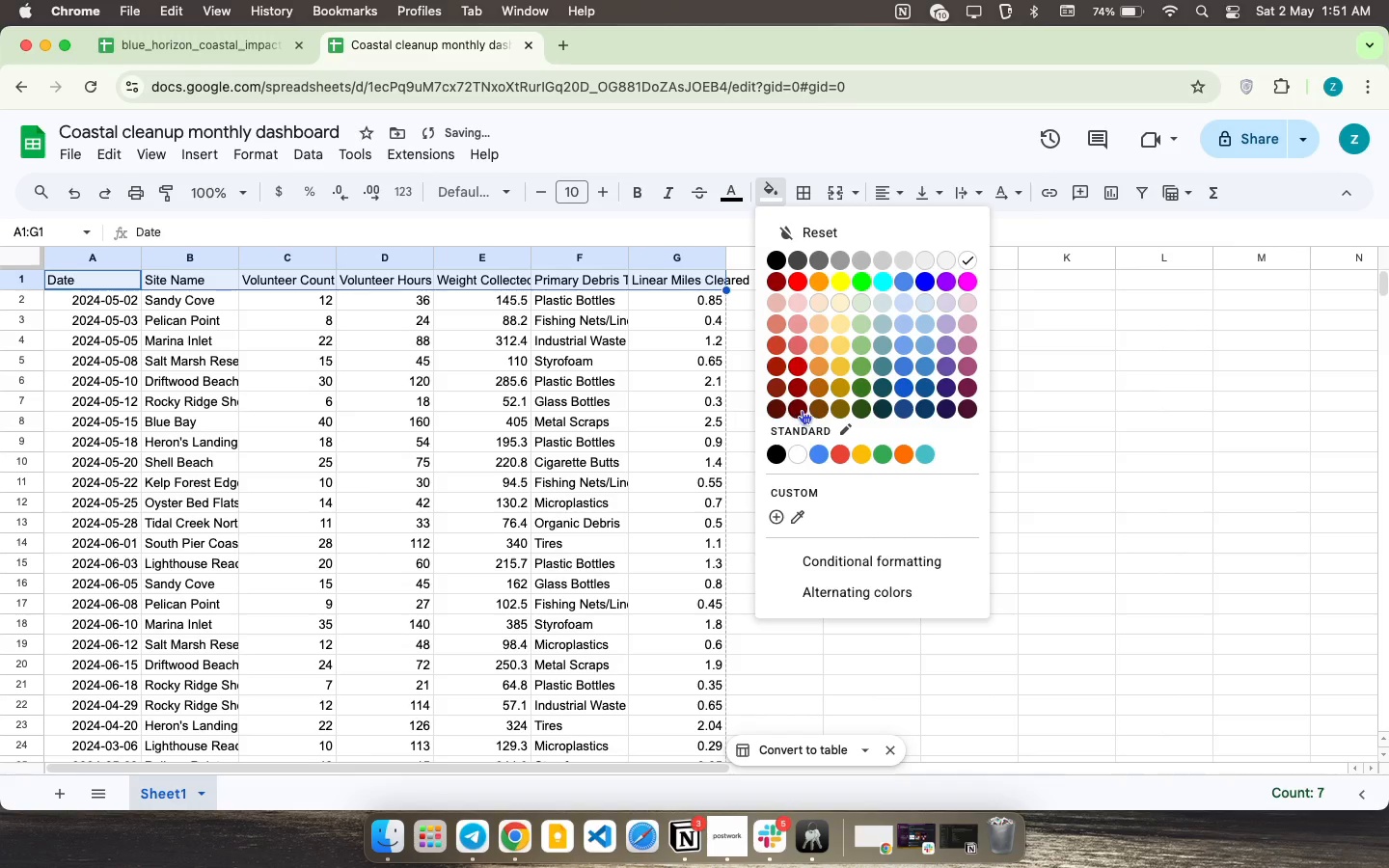 
wait(9.43)
 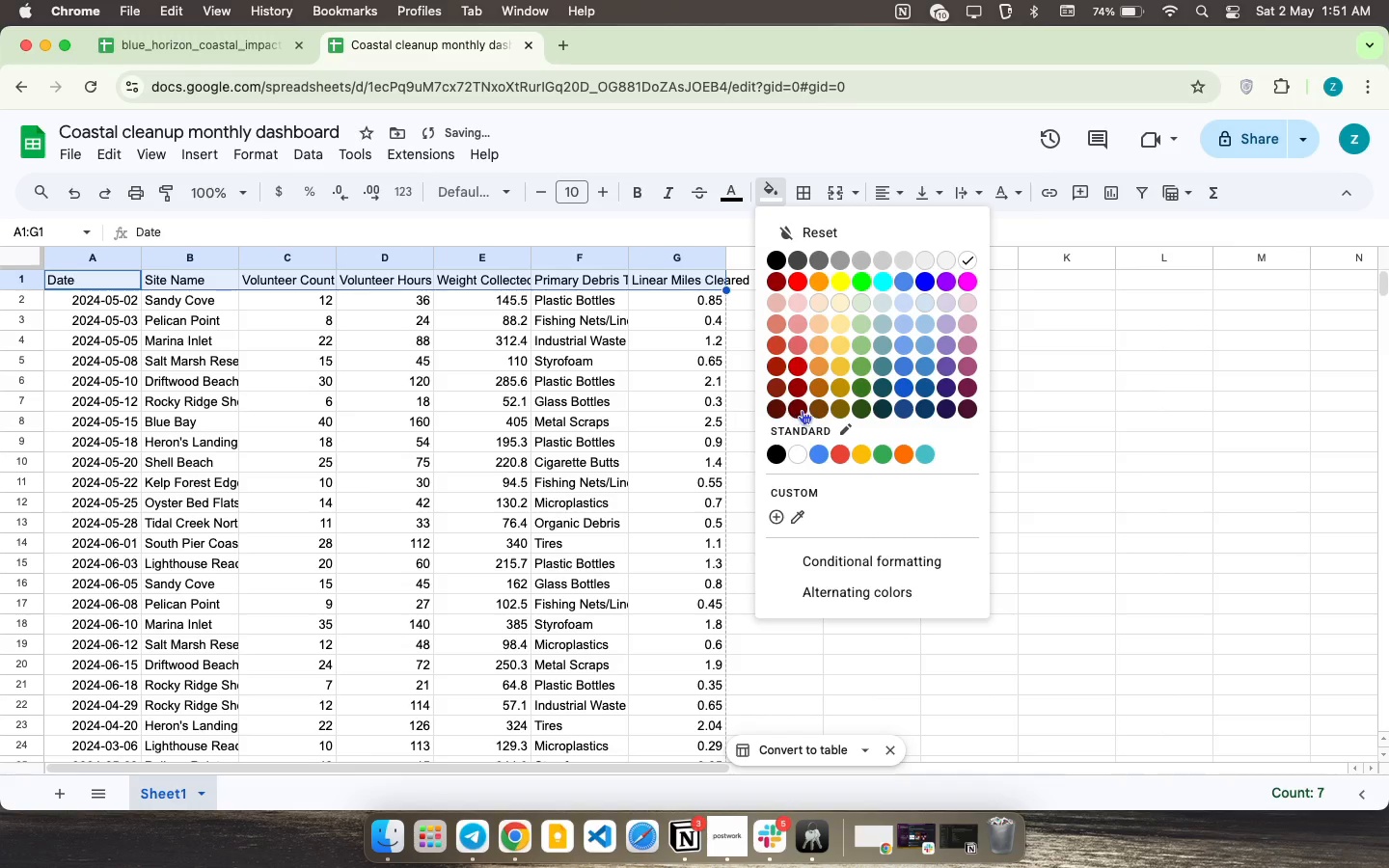 
left_click([605, 195])
 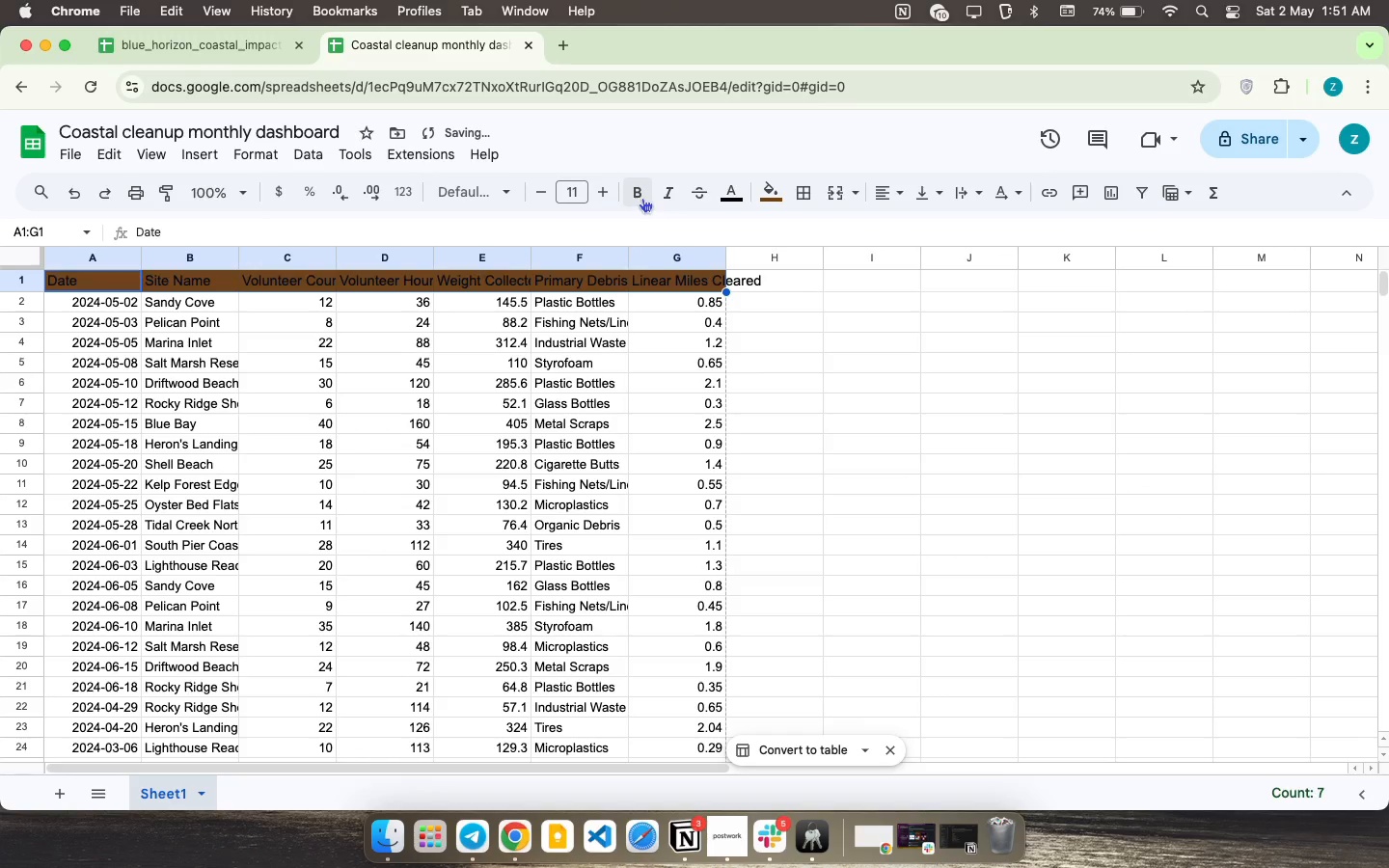 
left_click([642, 198])
 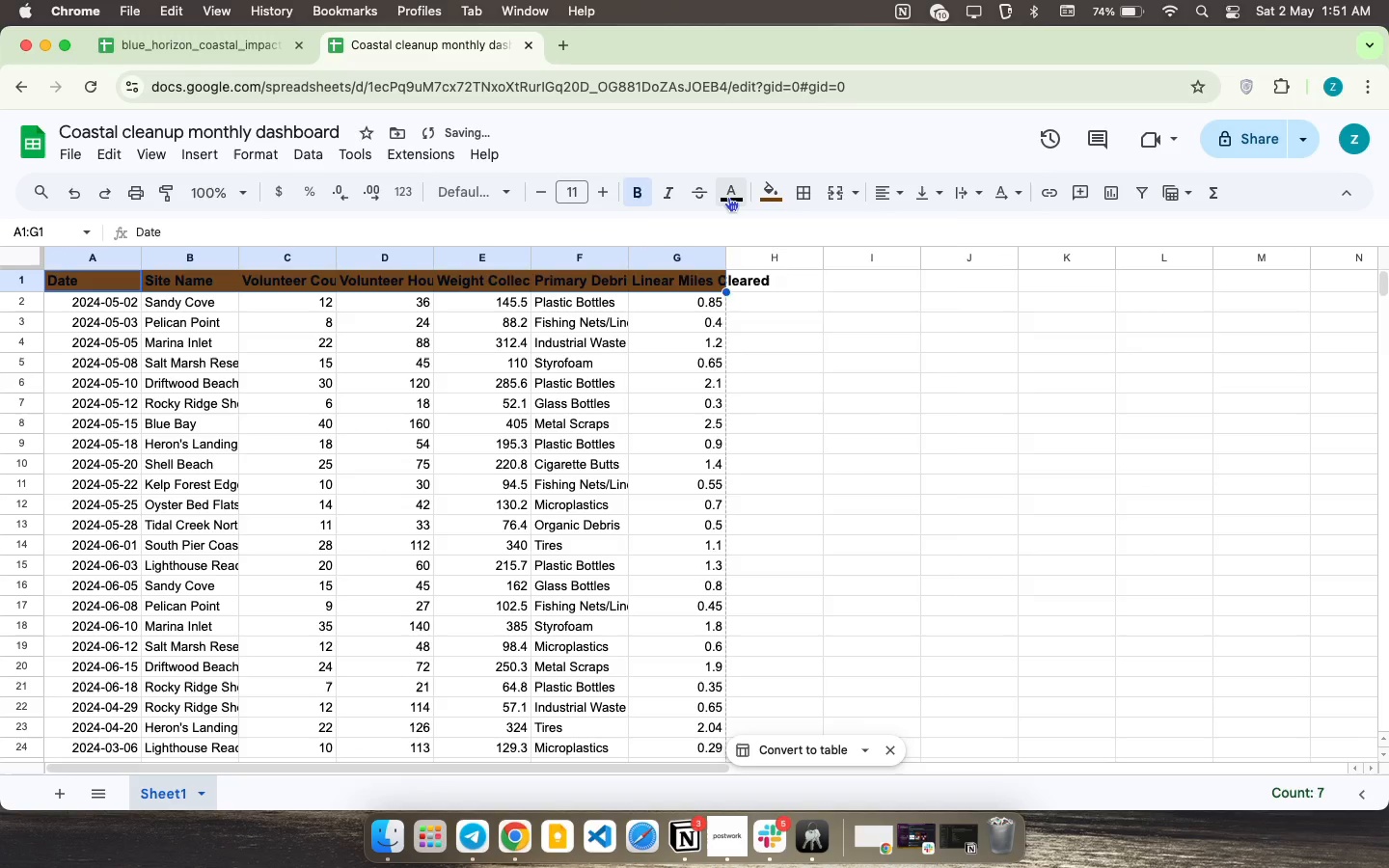 
left_click([728, 197])
 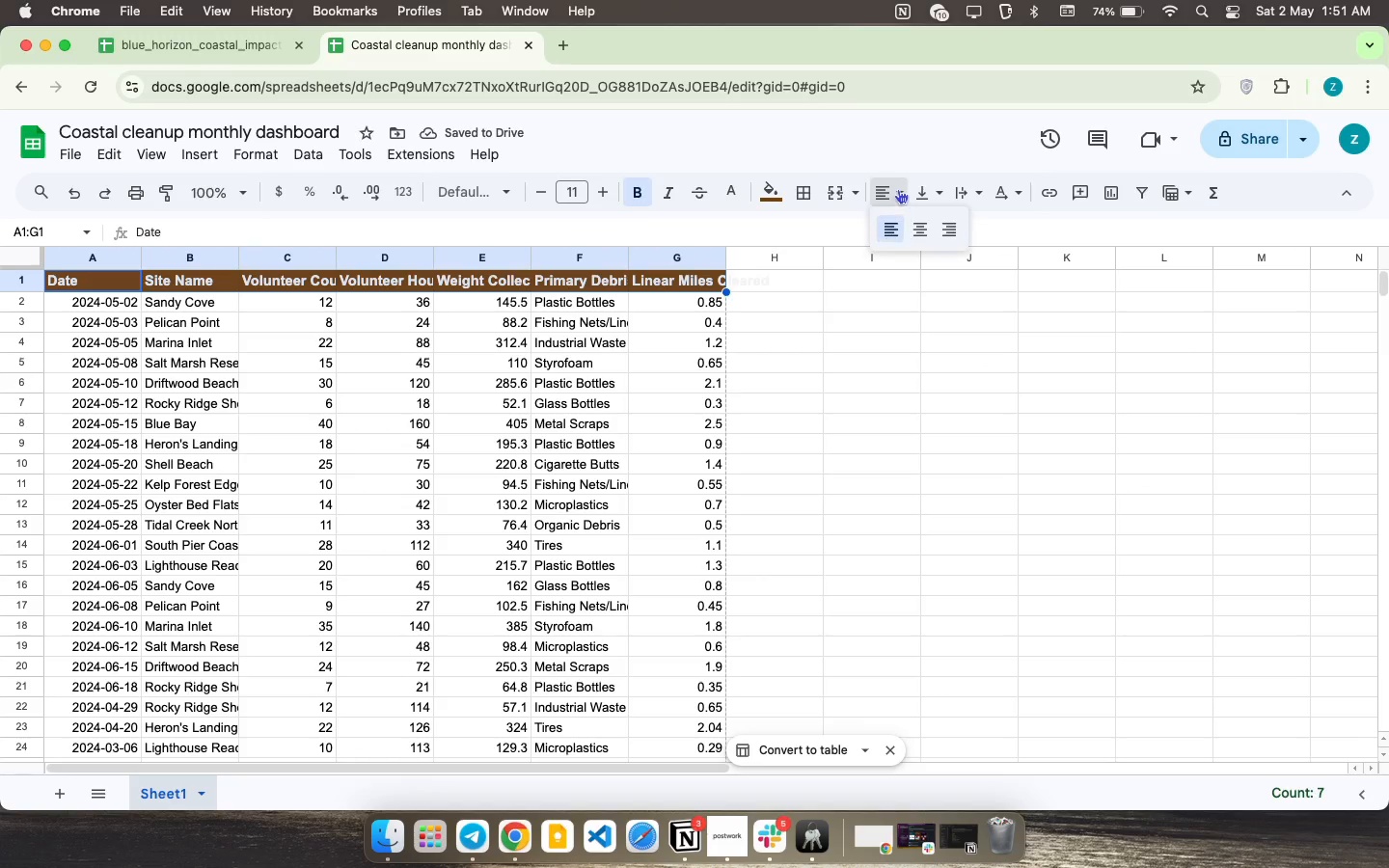 
wait(5.05)
 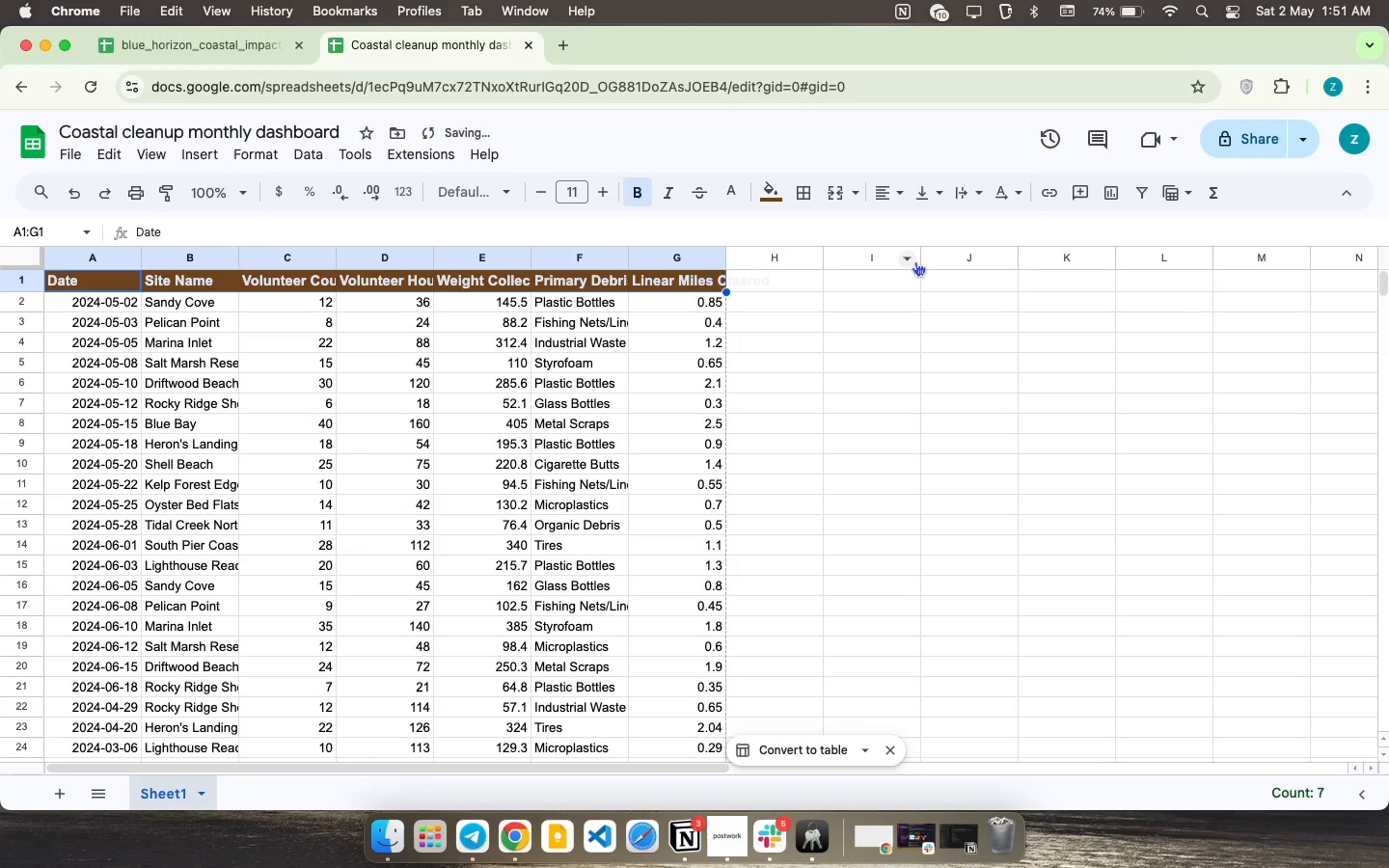 
left_click([796, 303])
 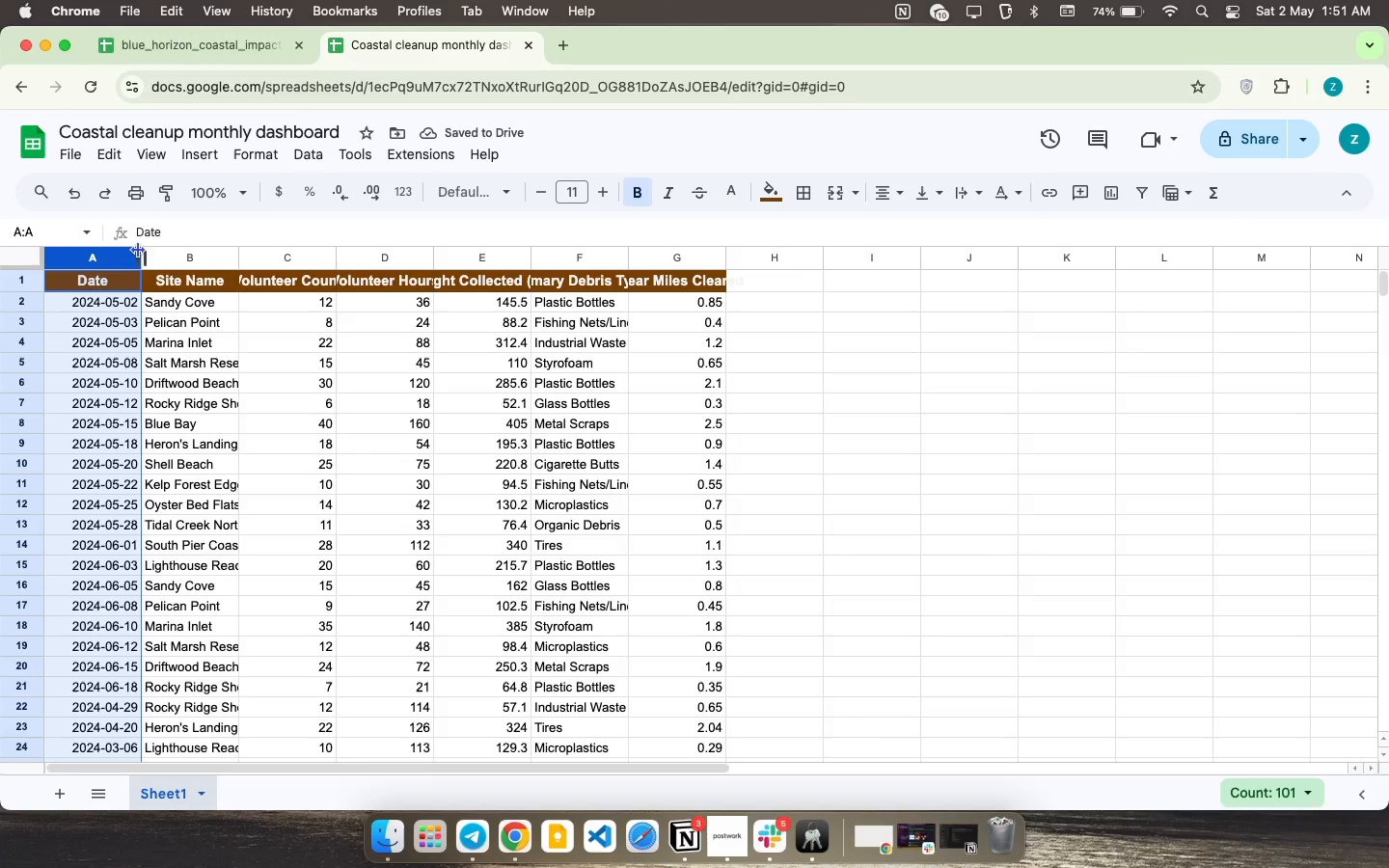 
left_click_drag(start_coordinate=[140, 255], to_coordinate=[162, 257])
 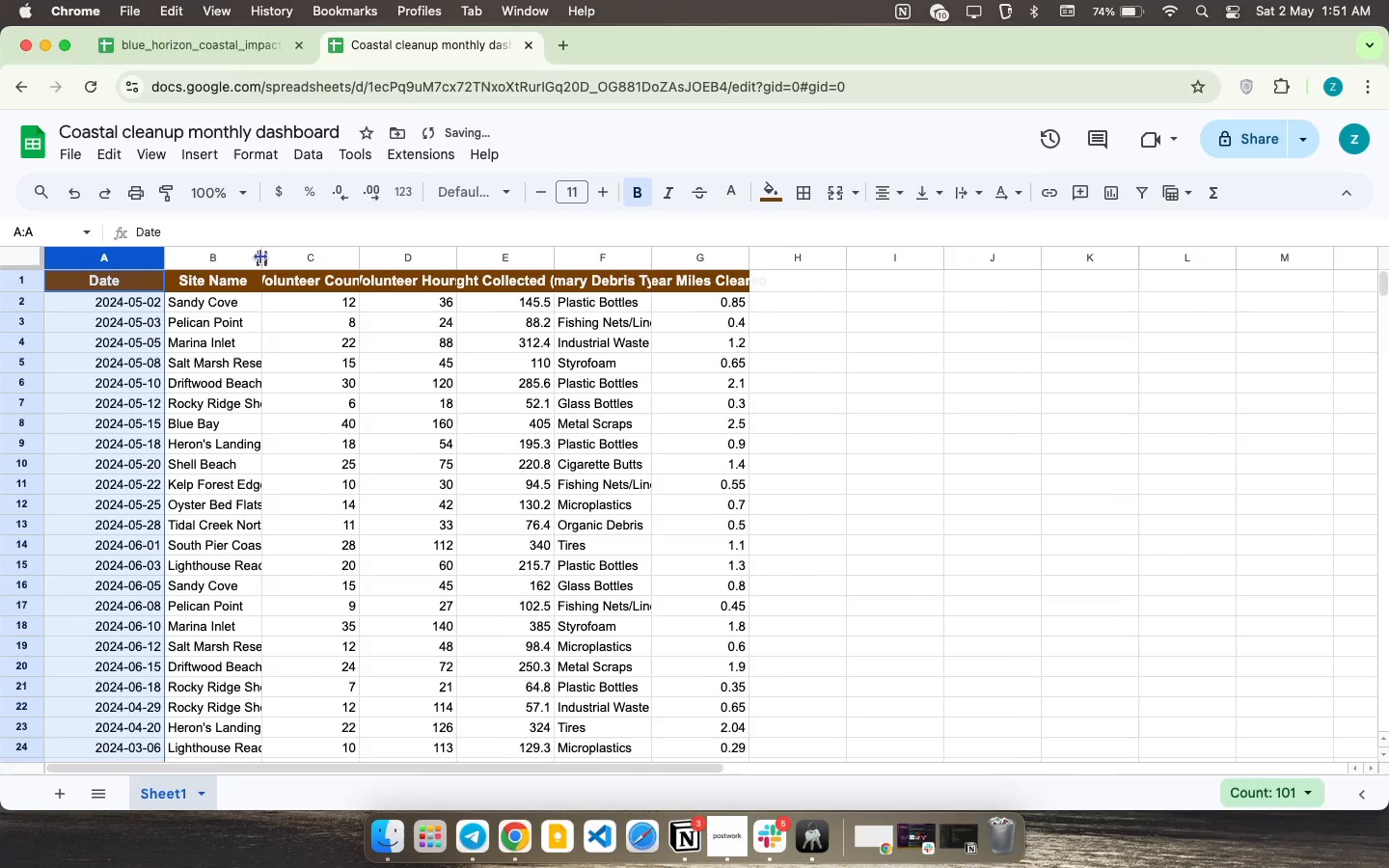 
left_click_drag(start_coordinate=[260, 257], to_coordinate=[320, 255])
 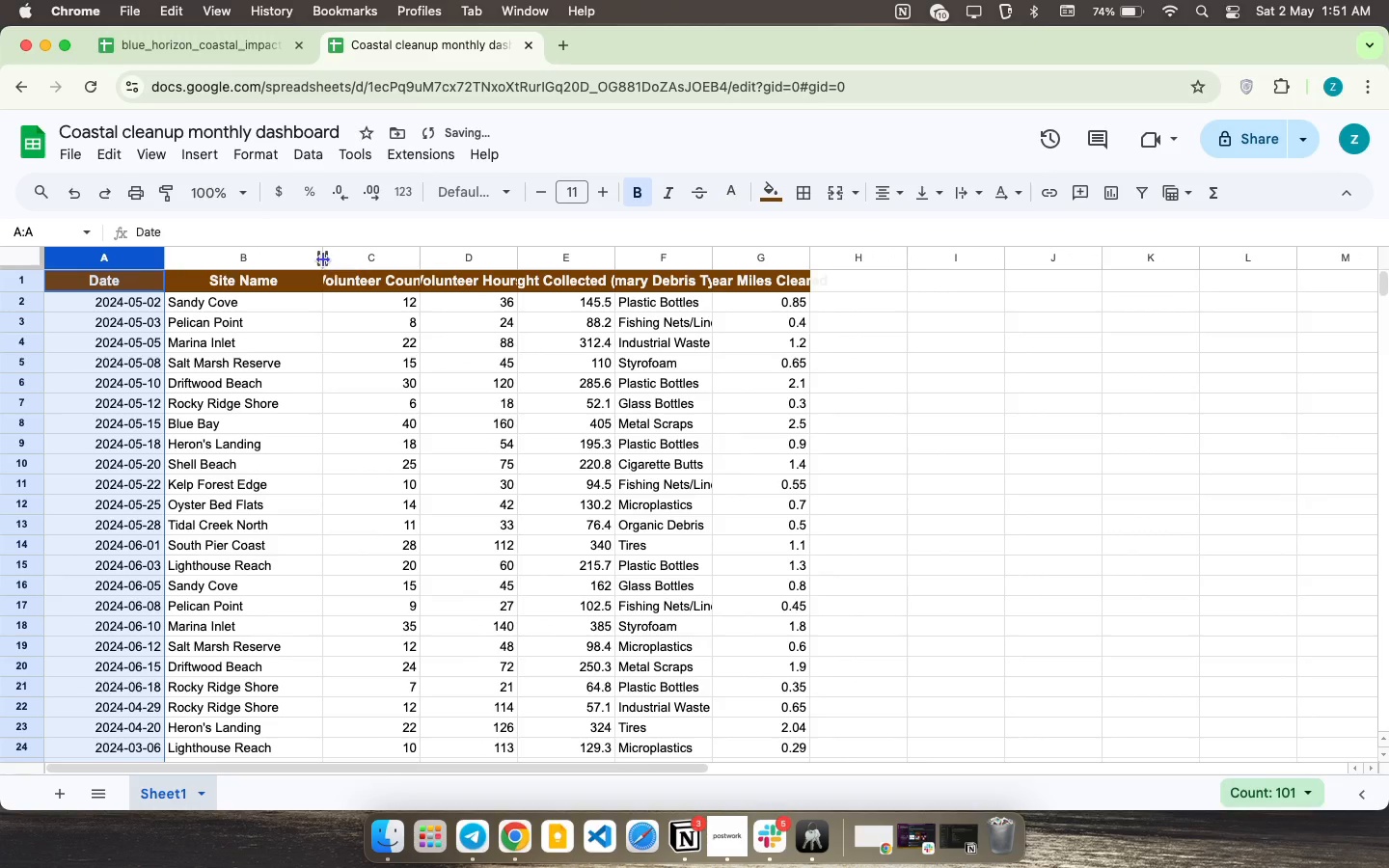 
left_click_drag(start_coordinate=[321, 257], to_coordinate=[308, 258])
 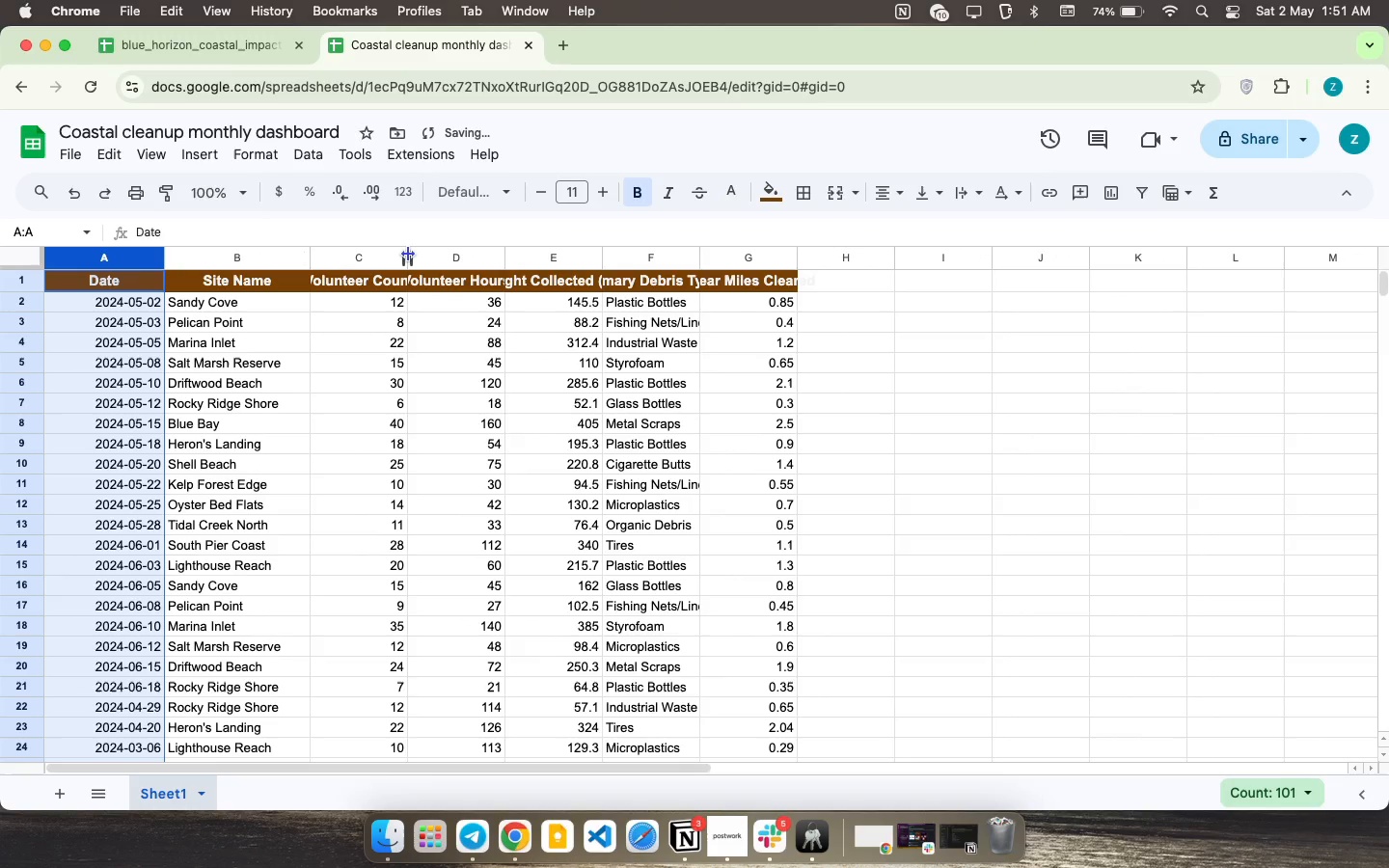 
left_click_drag(start_coordinate=[408, 254], to_coordinate=[435, 257])
 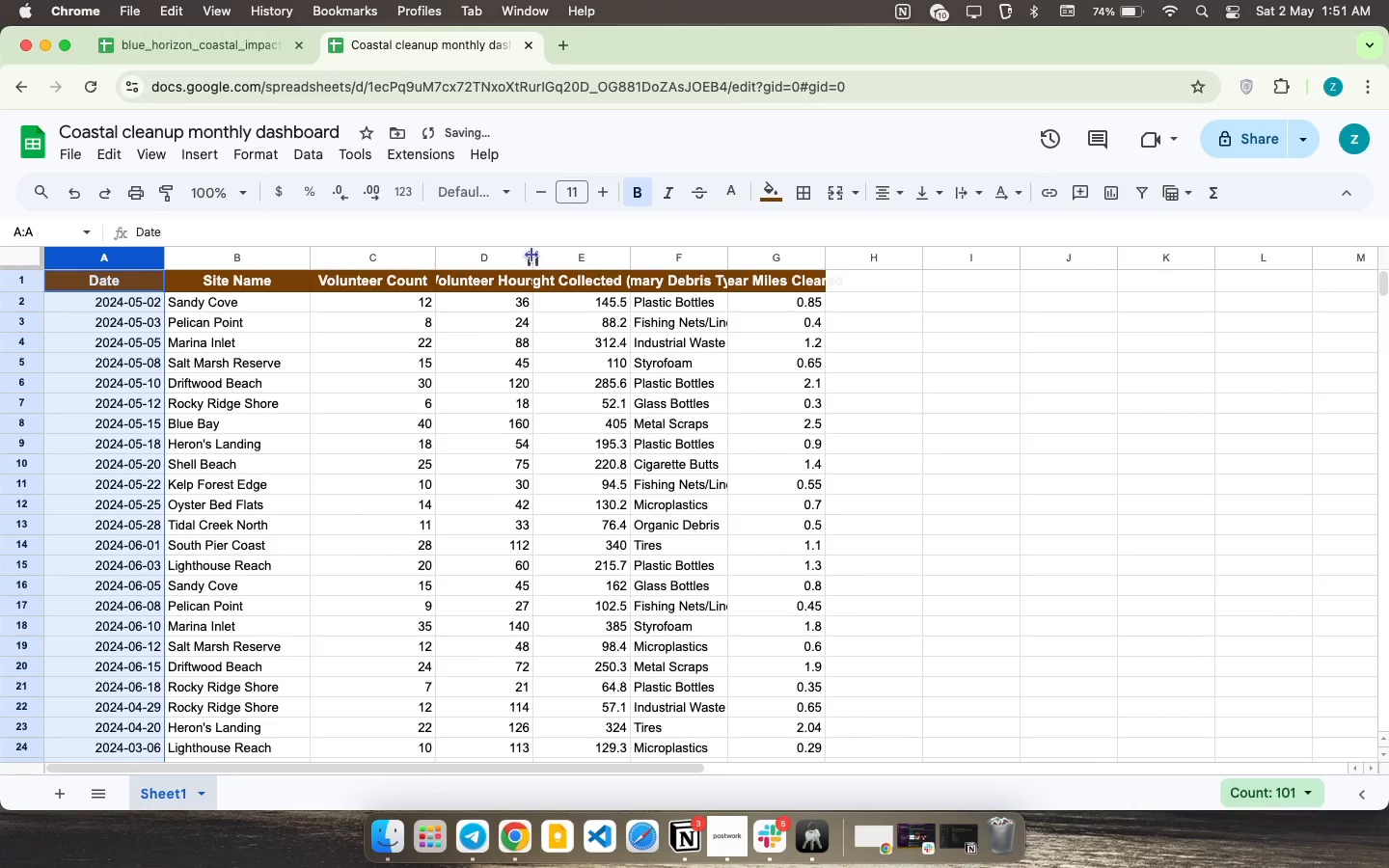 
left_click_drag(start_coordinate=[533, 254], to_coordinate=[555, 255])
 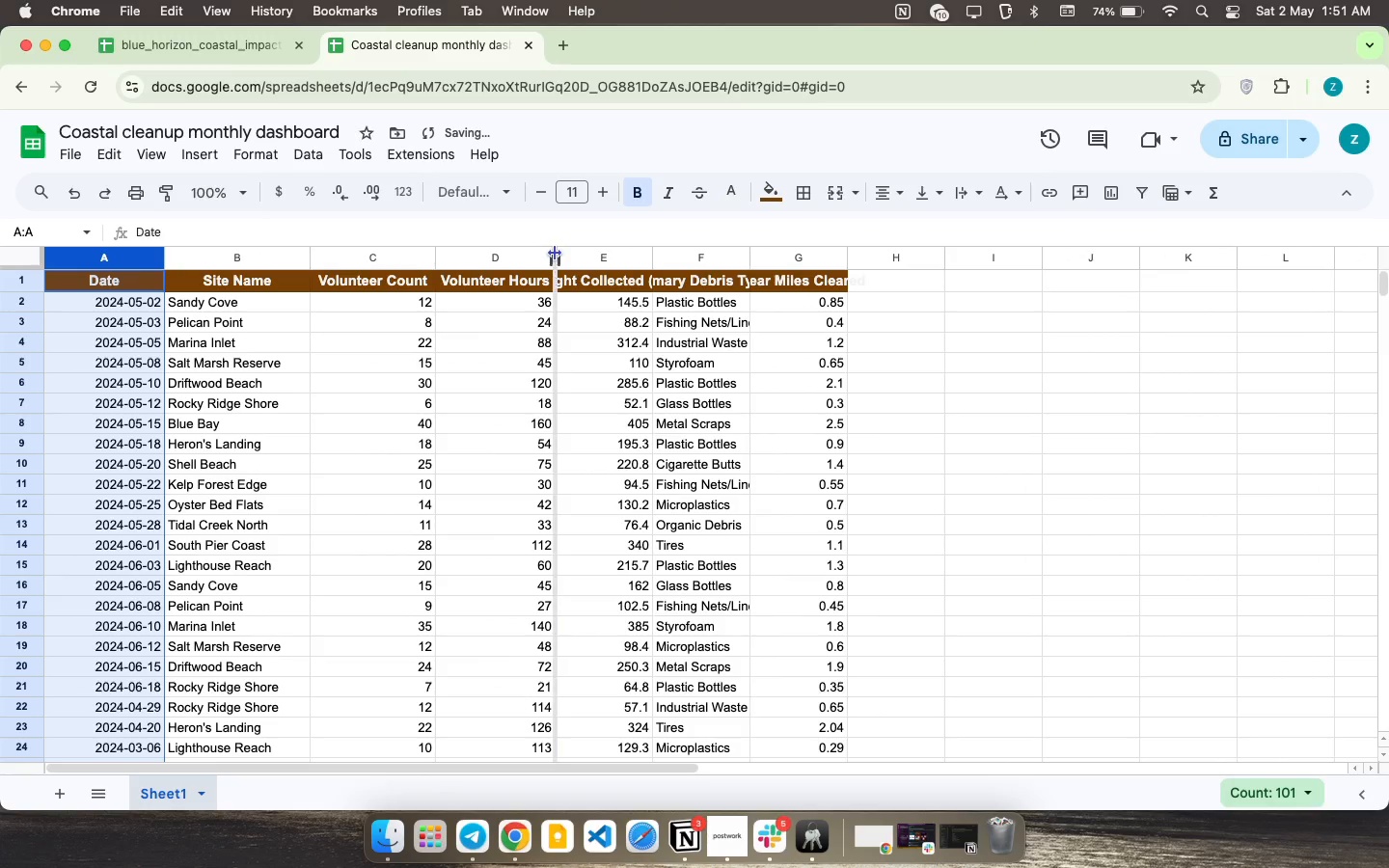 
left_click_drag(start_coordinate=[555, 253], to_coordinate=[576, 252])
 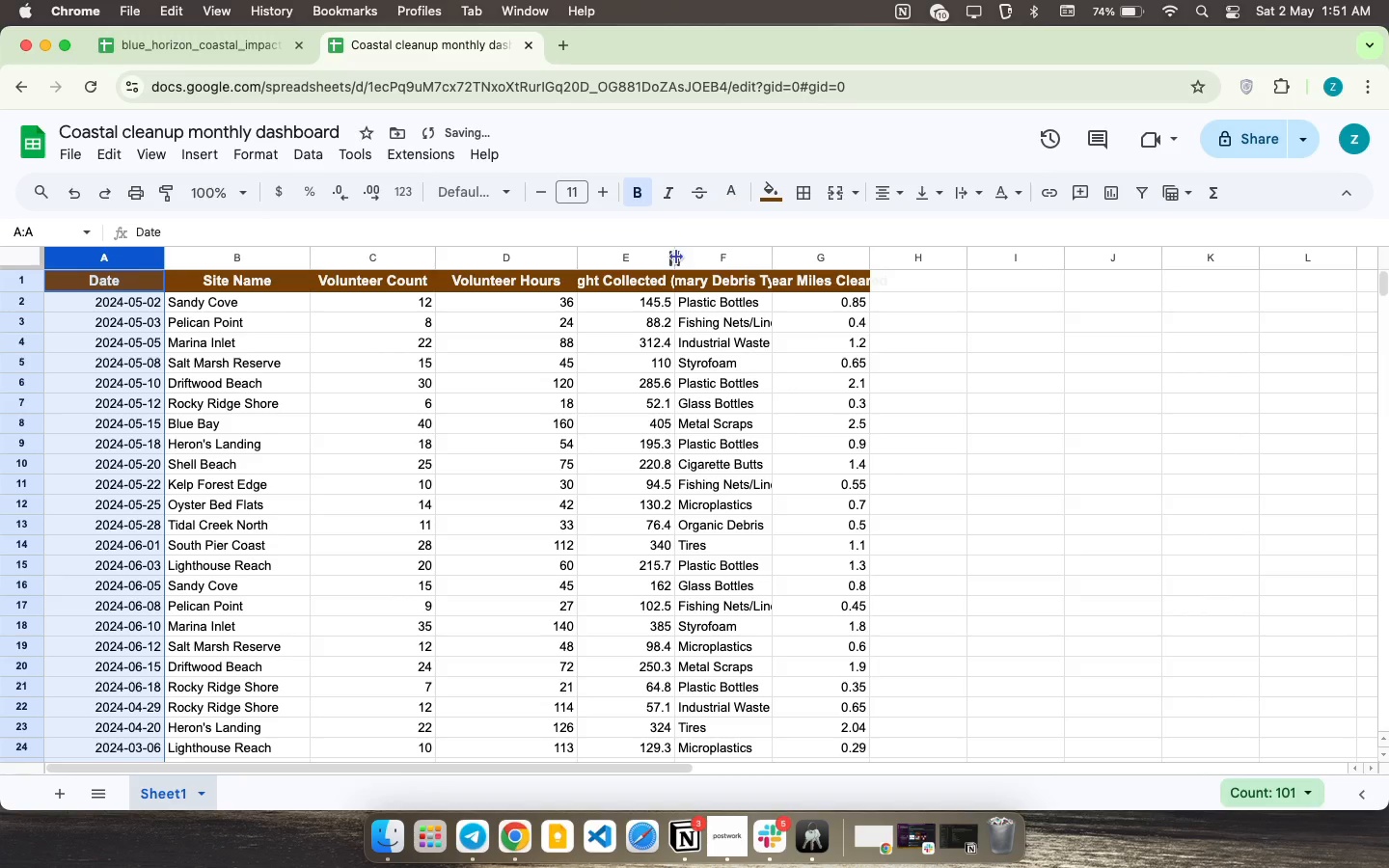 
left_click_drag(start_coordinate=[673, 253], to_coordinate=[738, 253])
 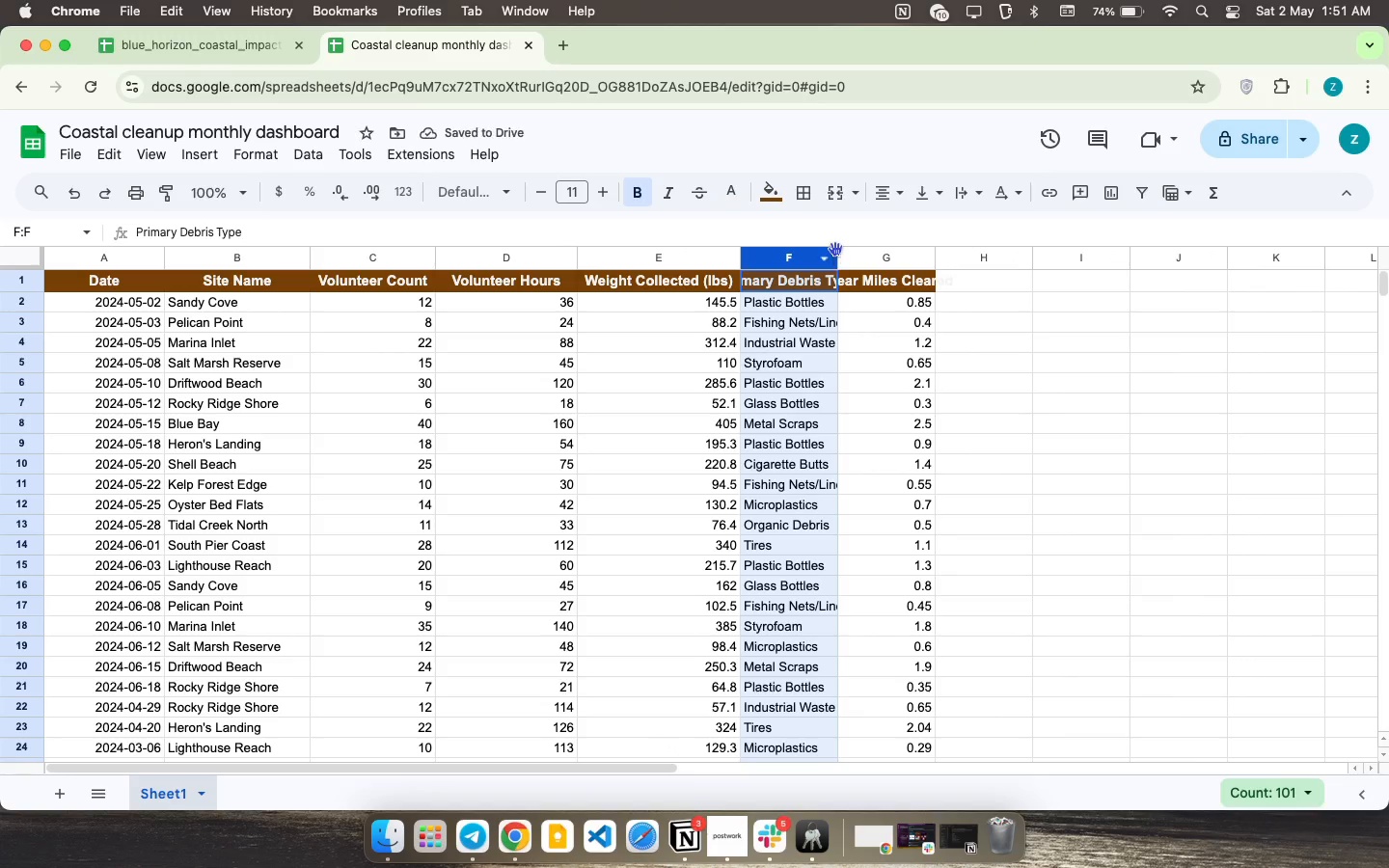 
left_click_drag(start_coordinate=[837, 255], to_coordinate=[912, 256])
 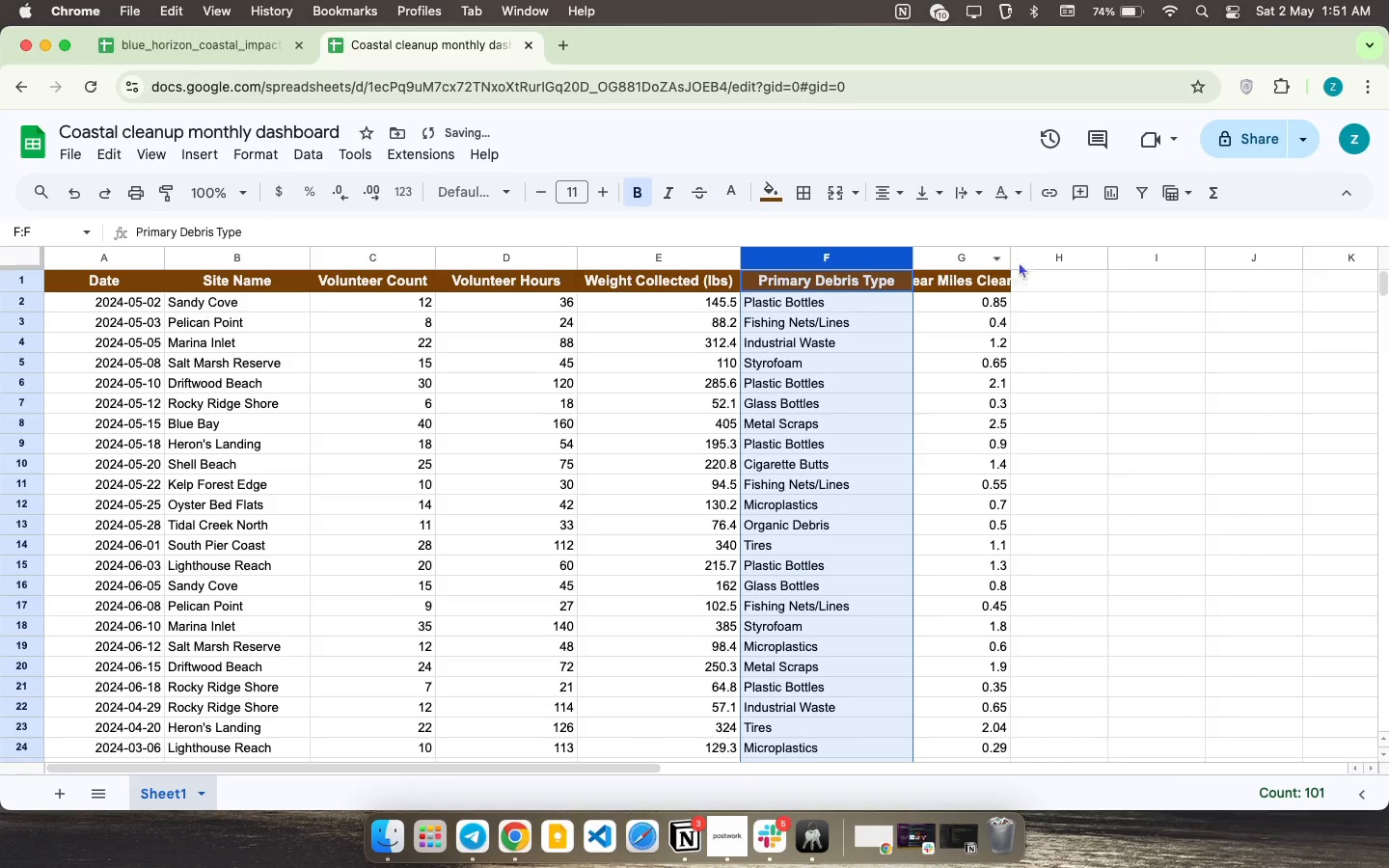 
left_click_drag(start_coordinate=[1012, 259], to_coordinate=[1062, 258])
 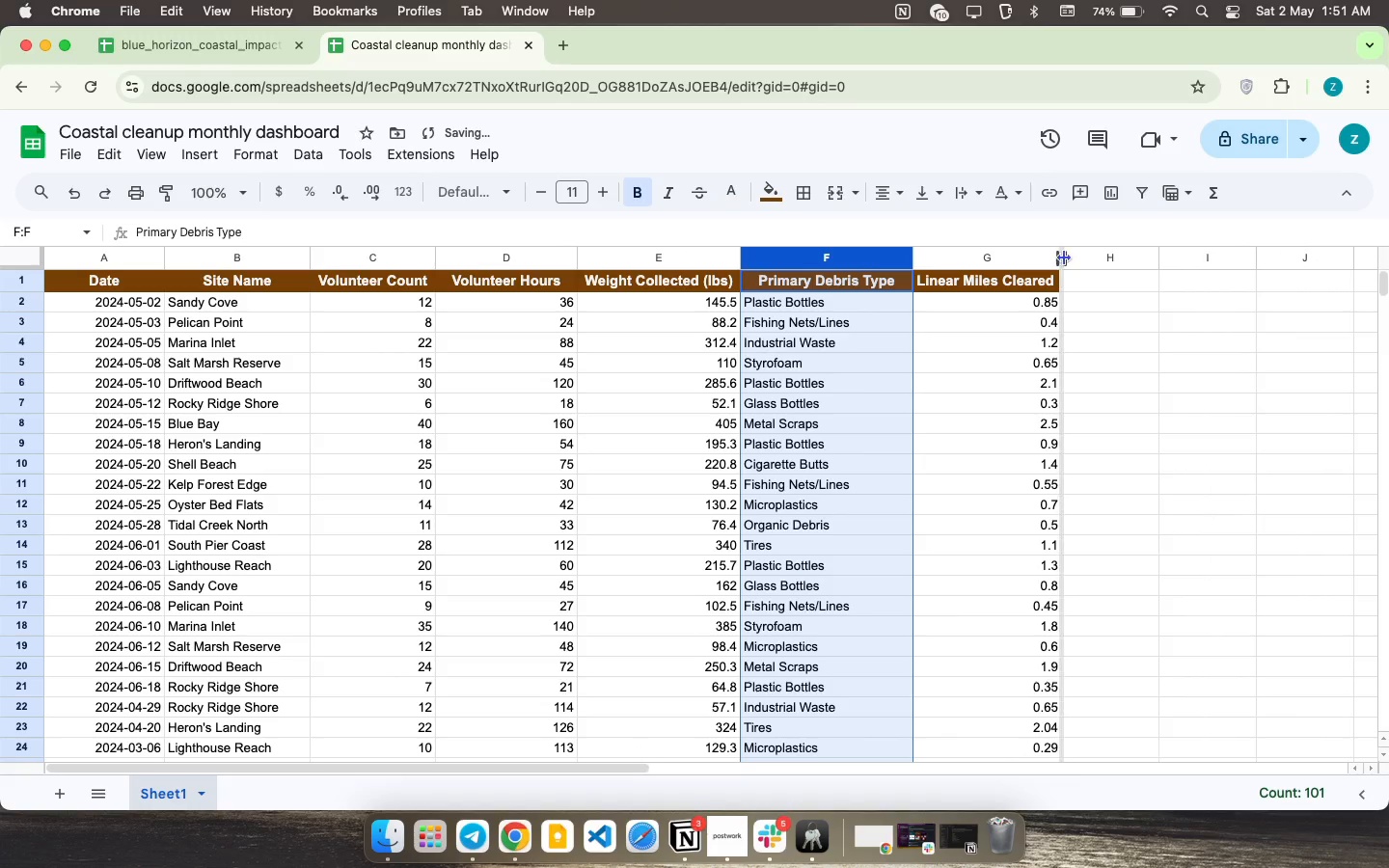 
left_click_drag(start_coordinate=[1062, 258], to_coordinate=[1079, 255])
 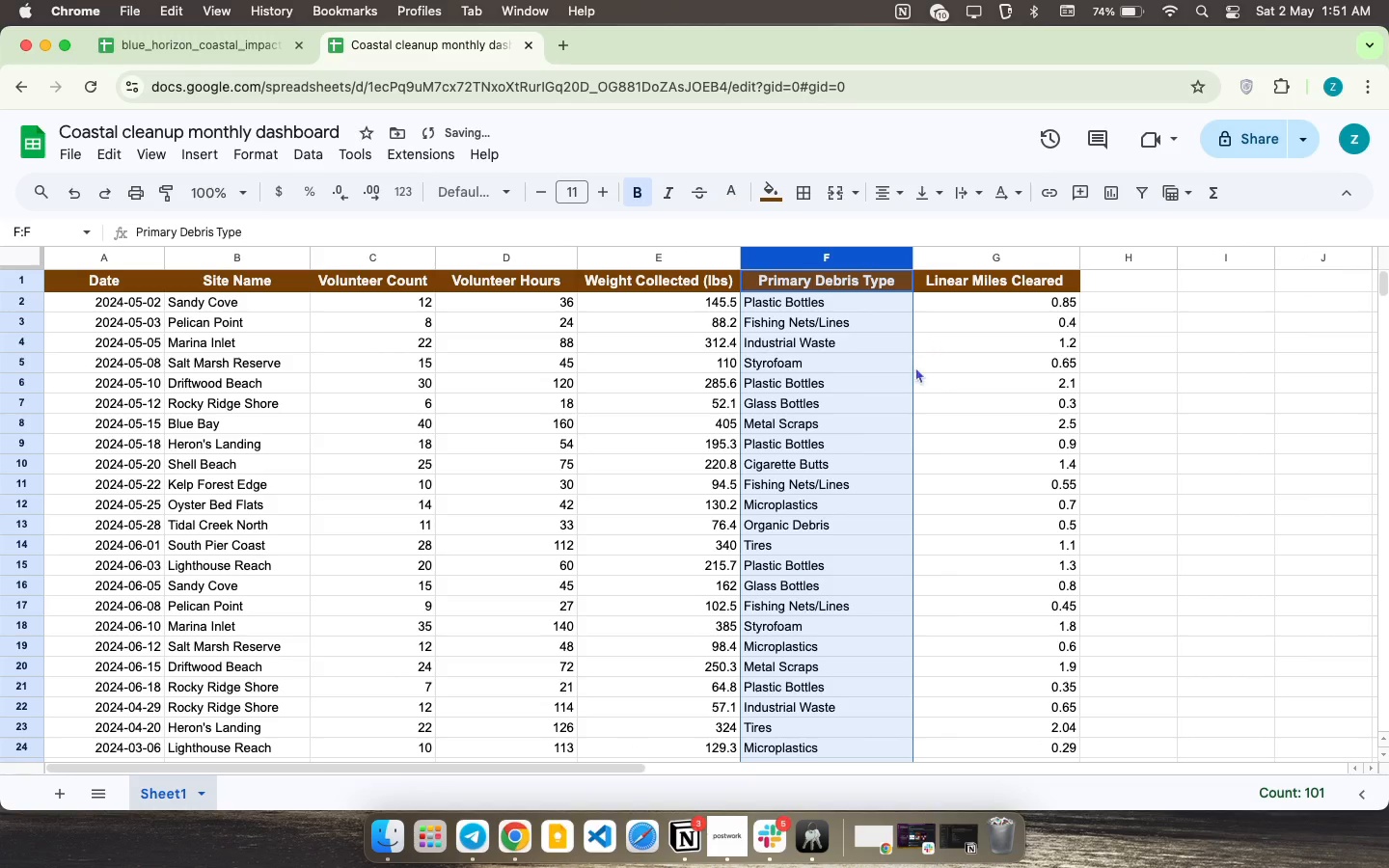 
left_click([850, 421])
 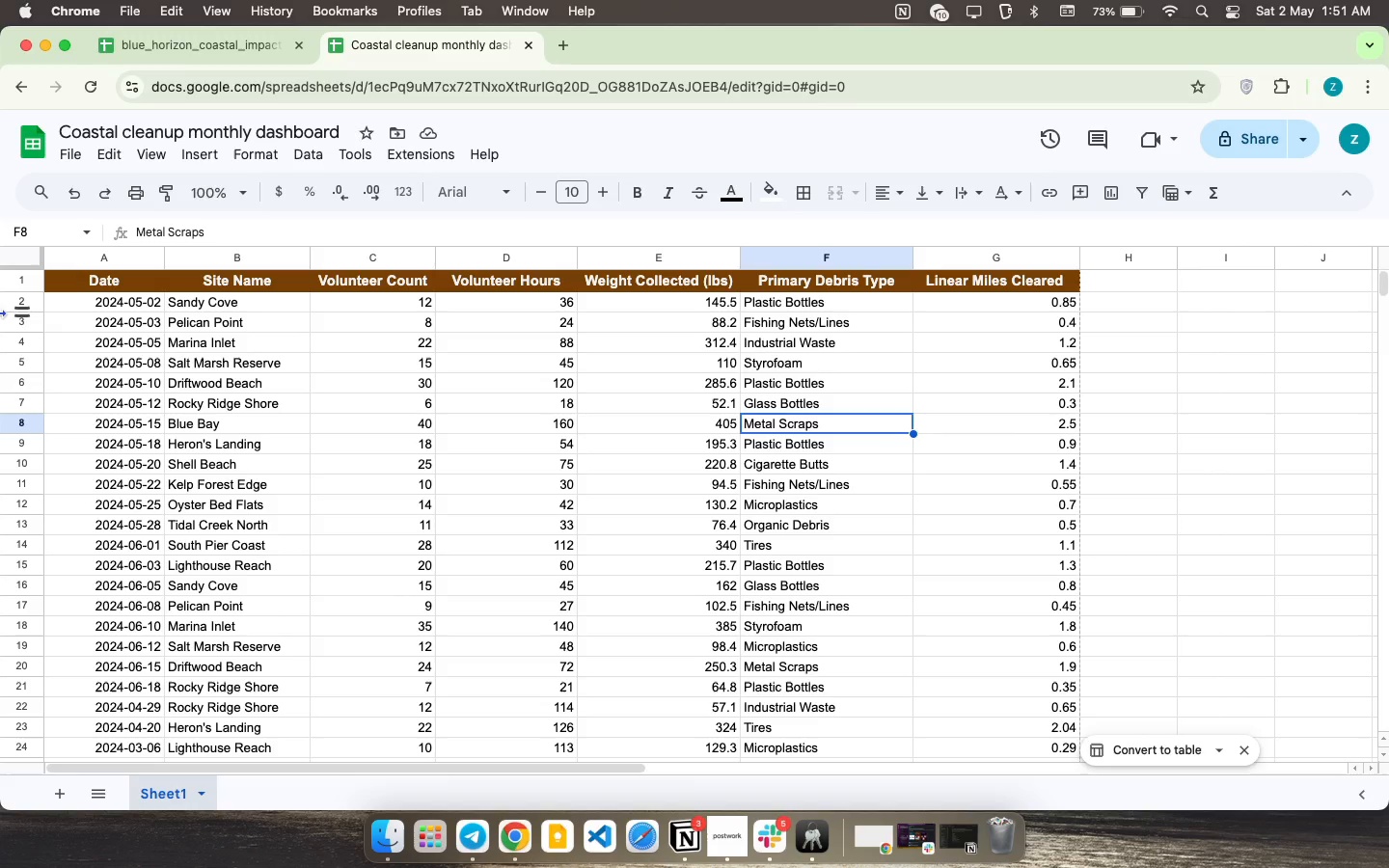 
wait(11.95)
 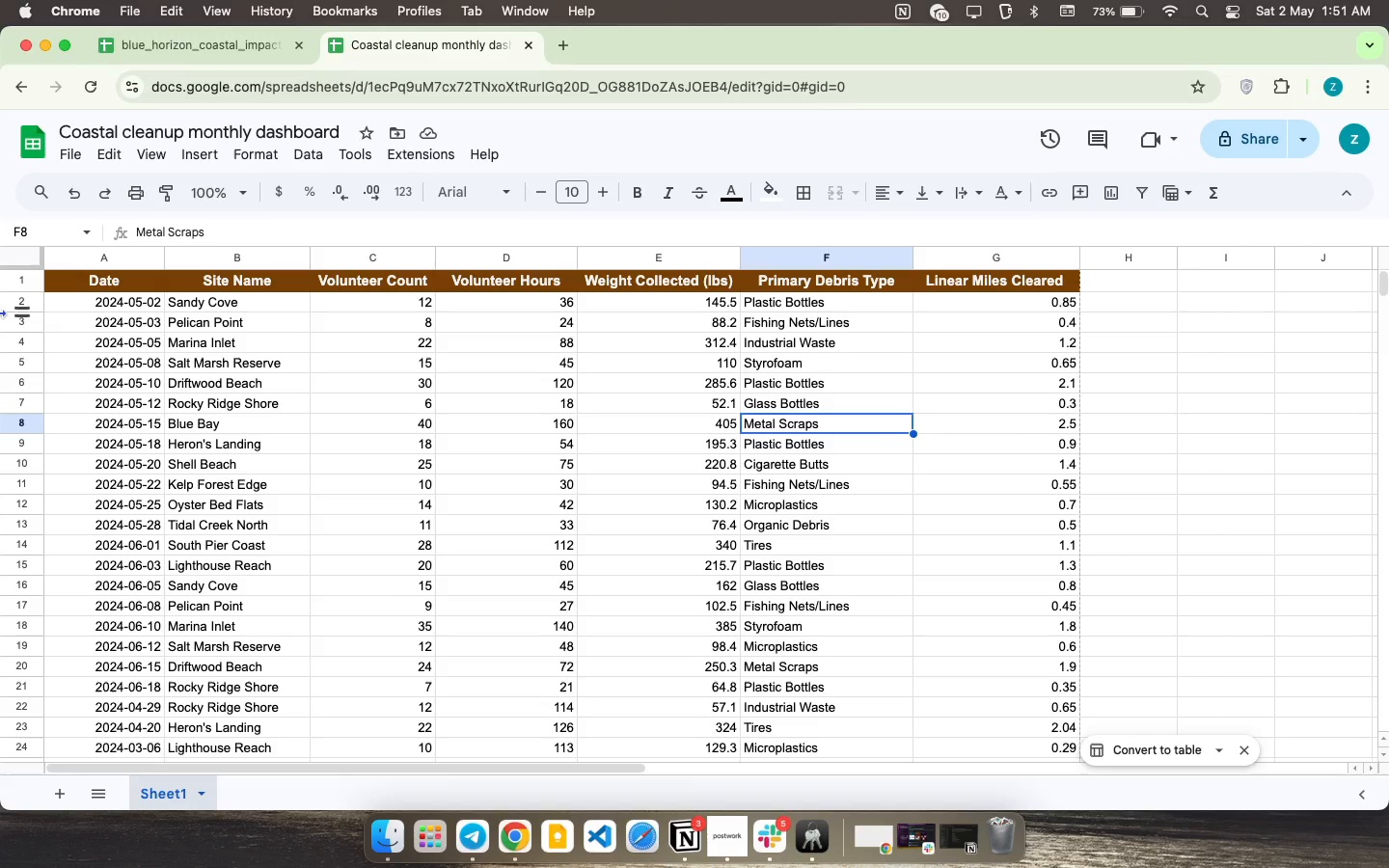 
scroll: coordinate [745, 371], scroll_direction: down, amount: 45.0
 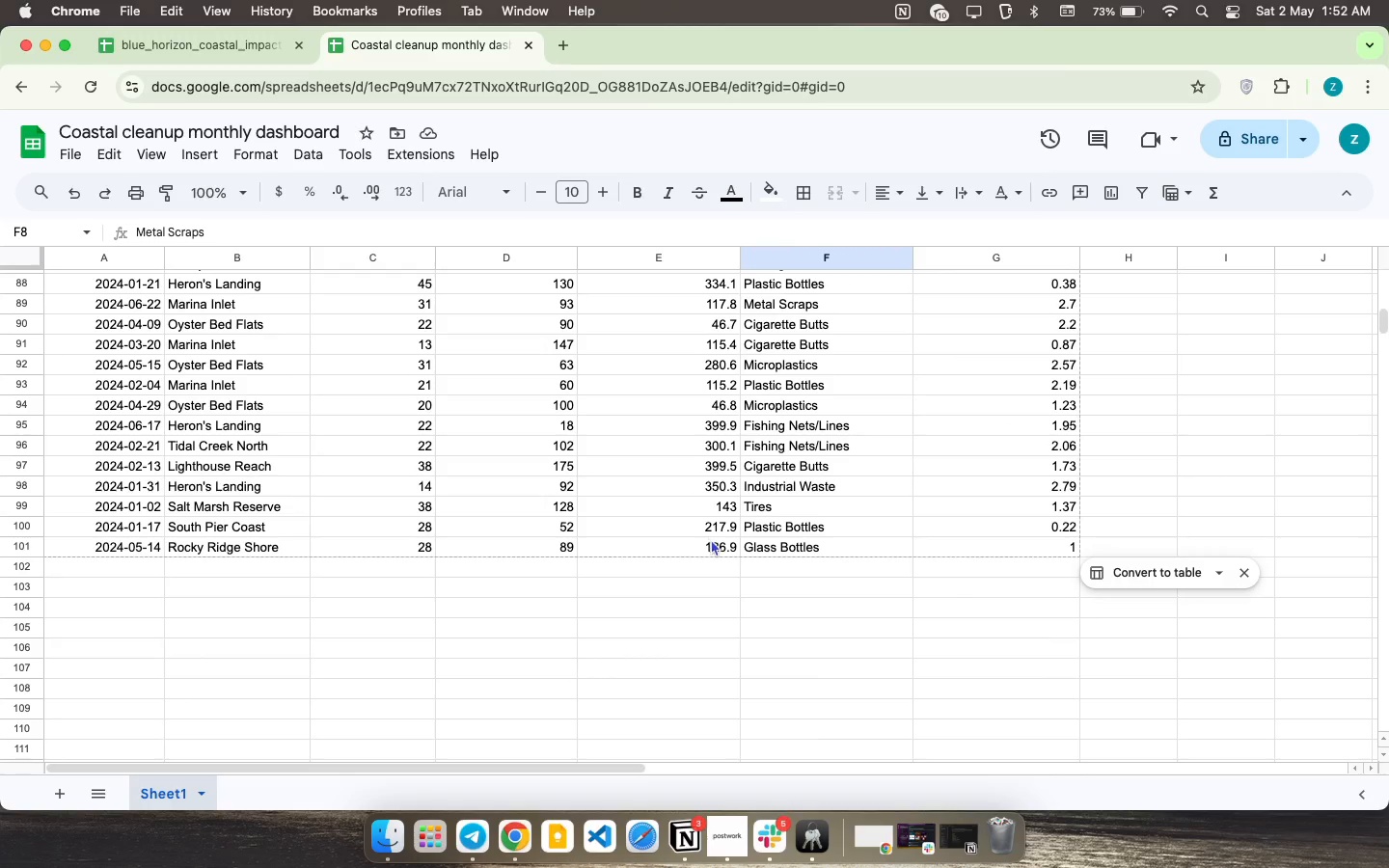 
left_click_drag(start_coordinate=[712, 540], to_coordinate=[678, 307])
 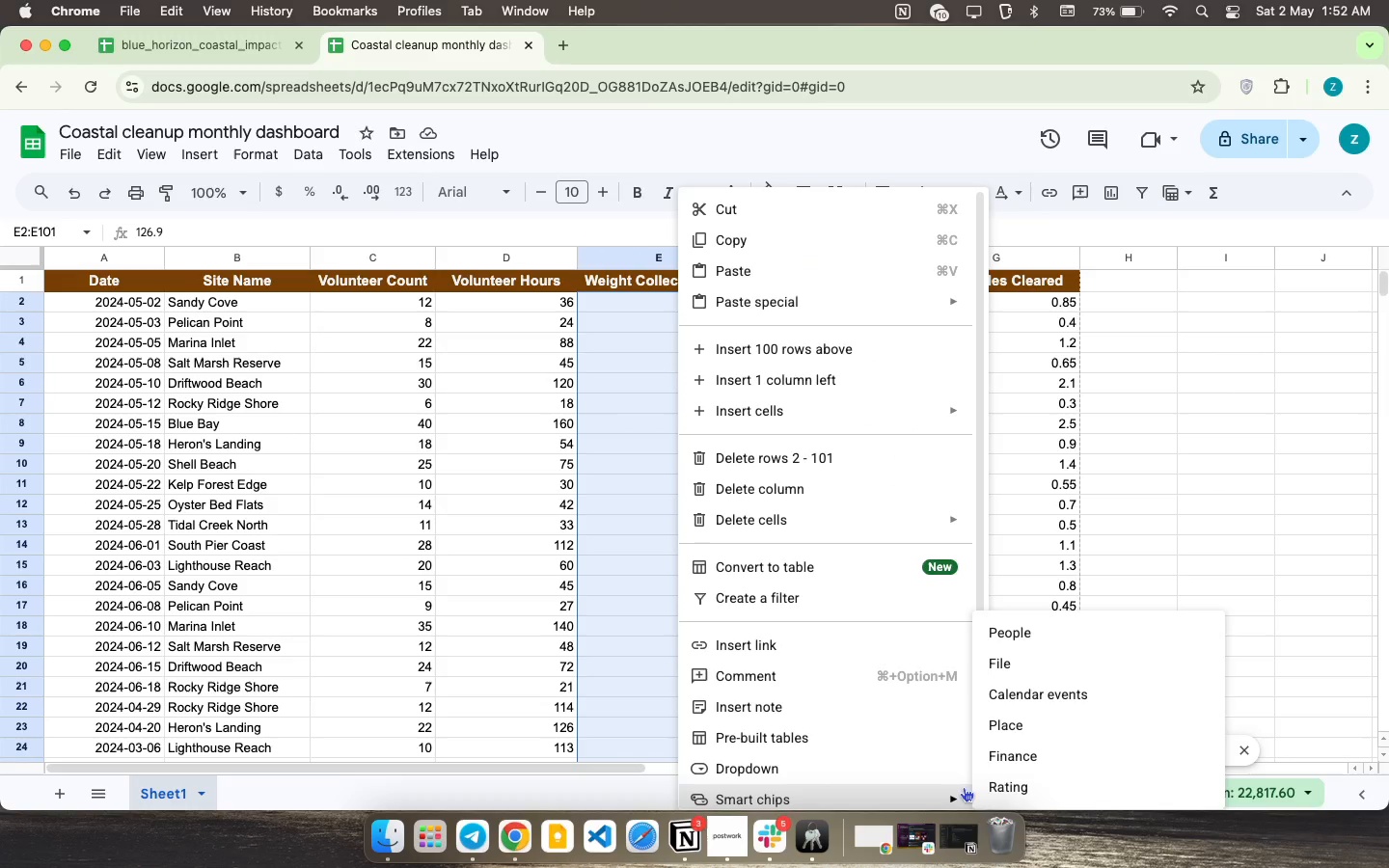 
scroll: coordinate [780, 805], scroll_direction: down, amount: 16.0
 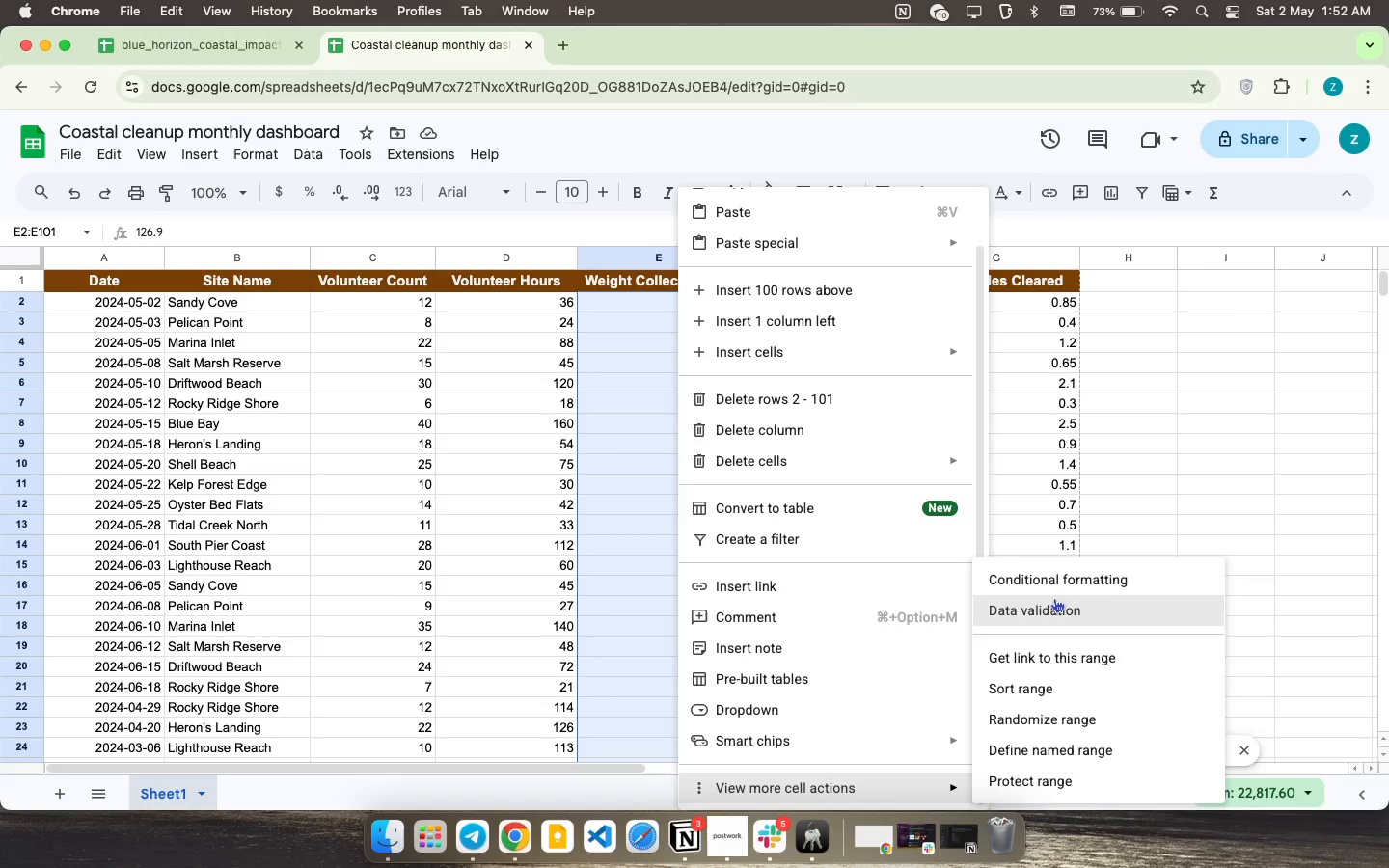 
left_click([1051, 579])
 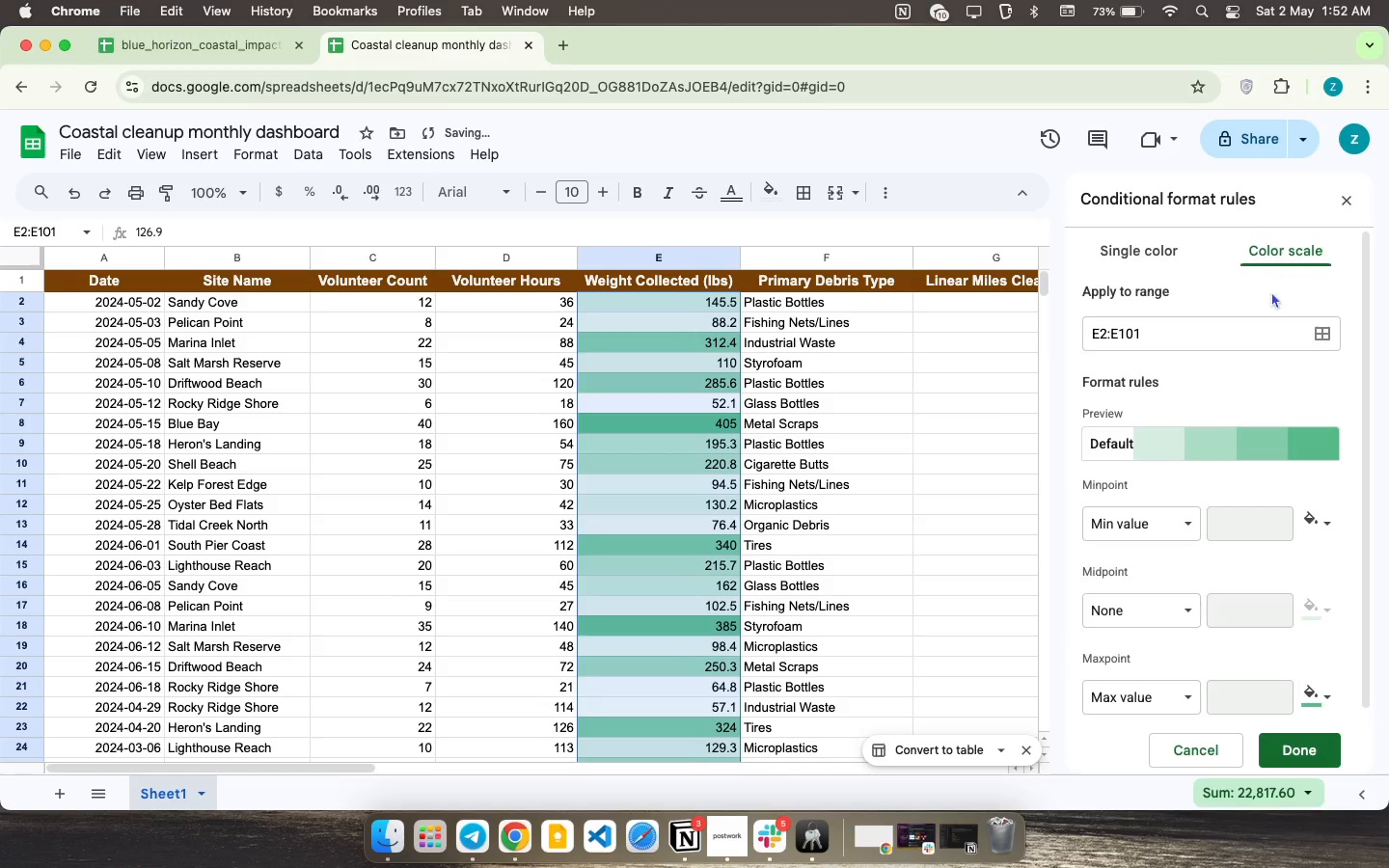 
wait(6.14)
 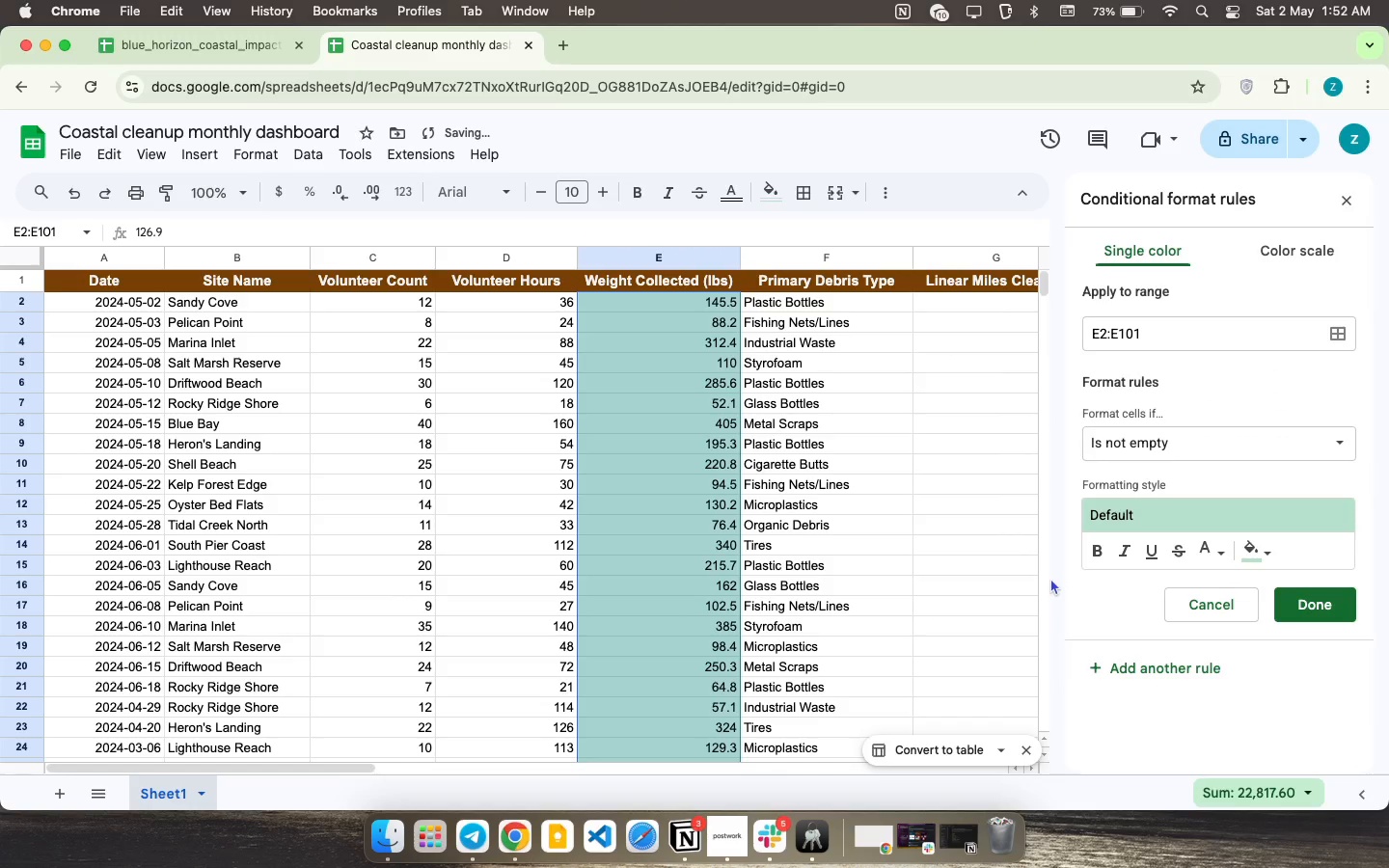 
left_click([1168, 442])
 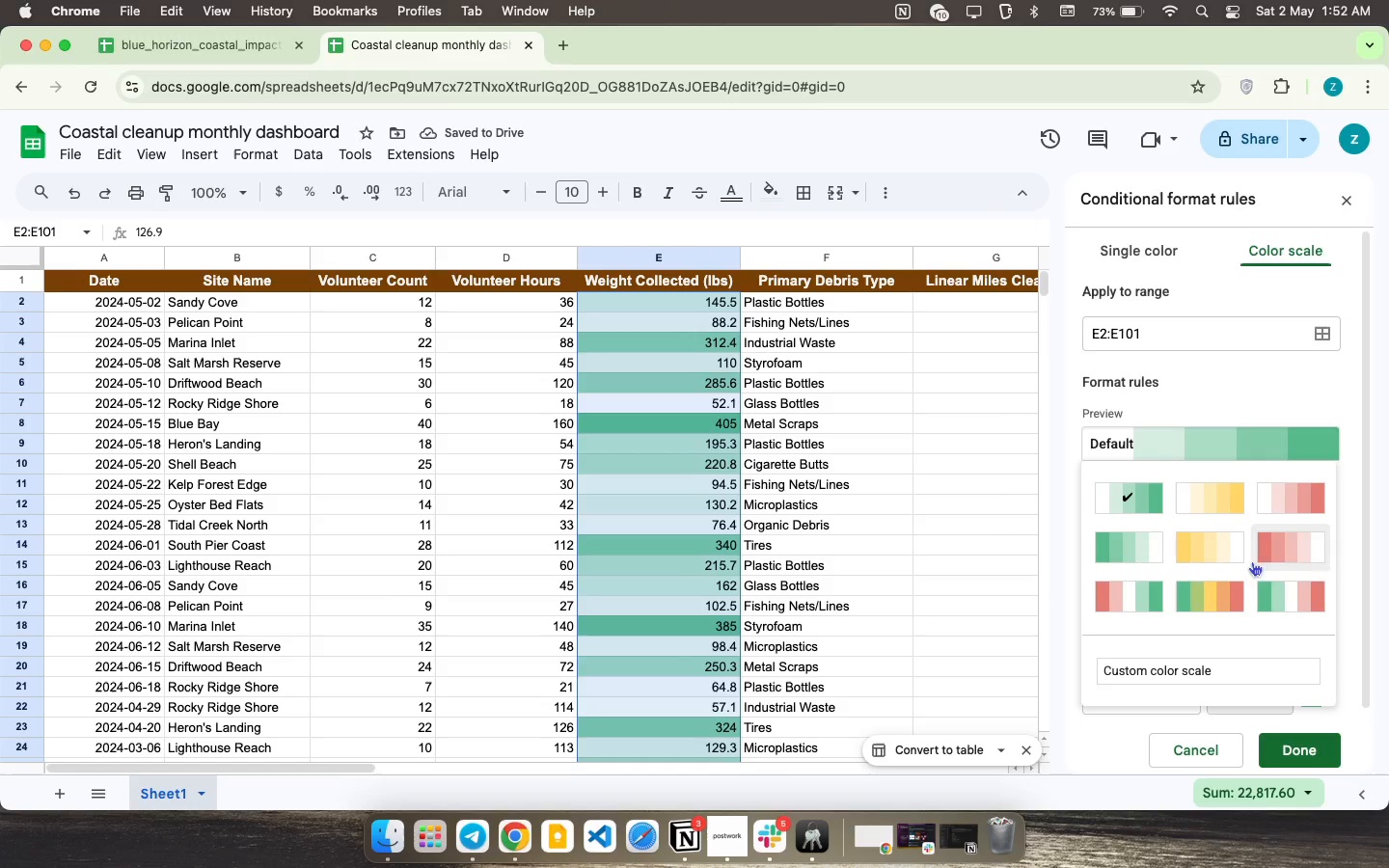 
left_click([1242, 603])
 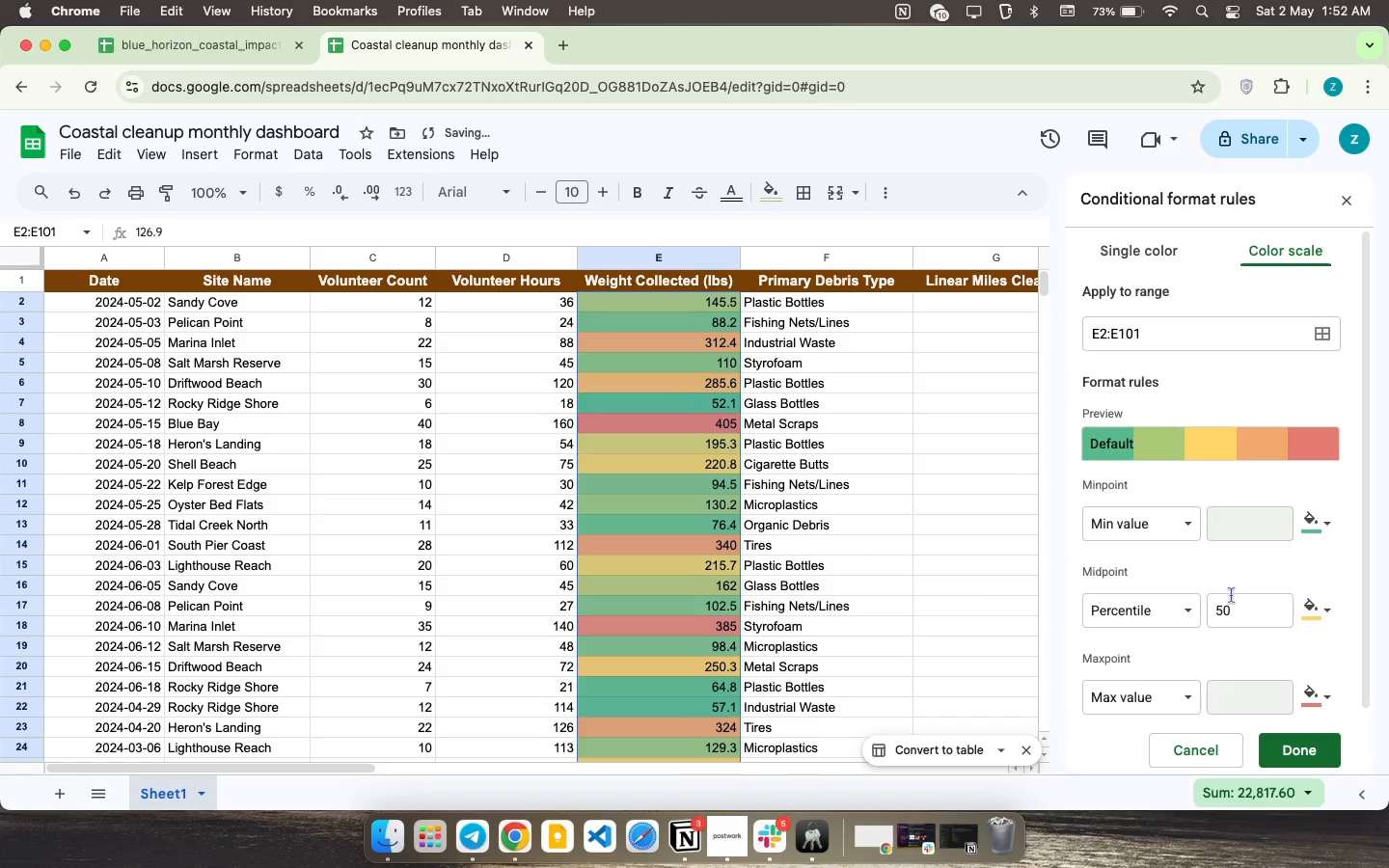 
scroll: coordinate [1174, 641], scroll_direction: down, amount: 19.0
 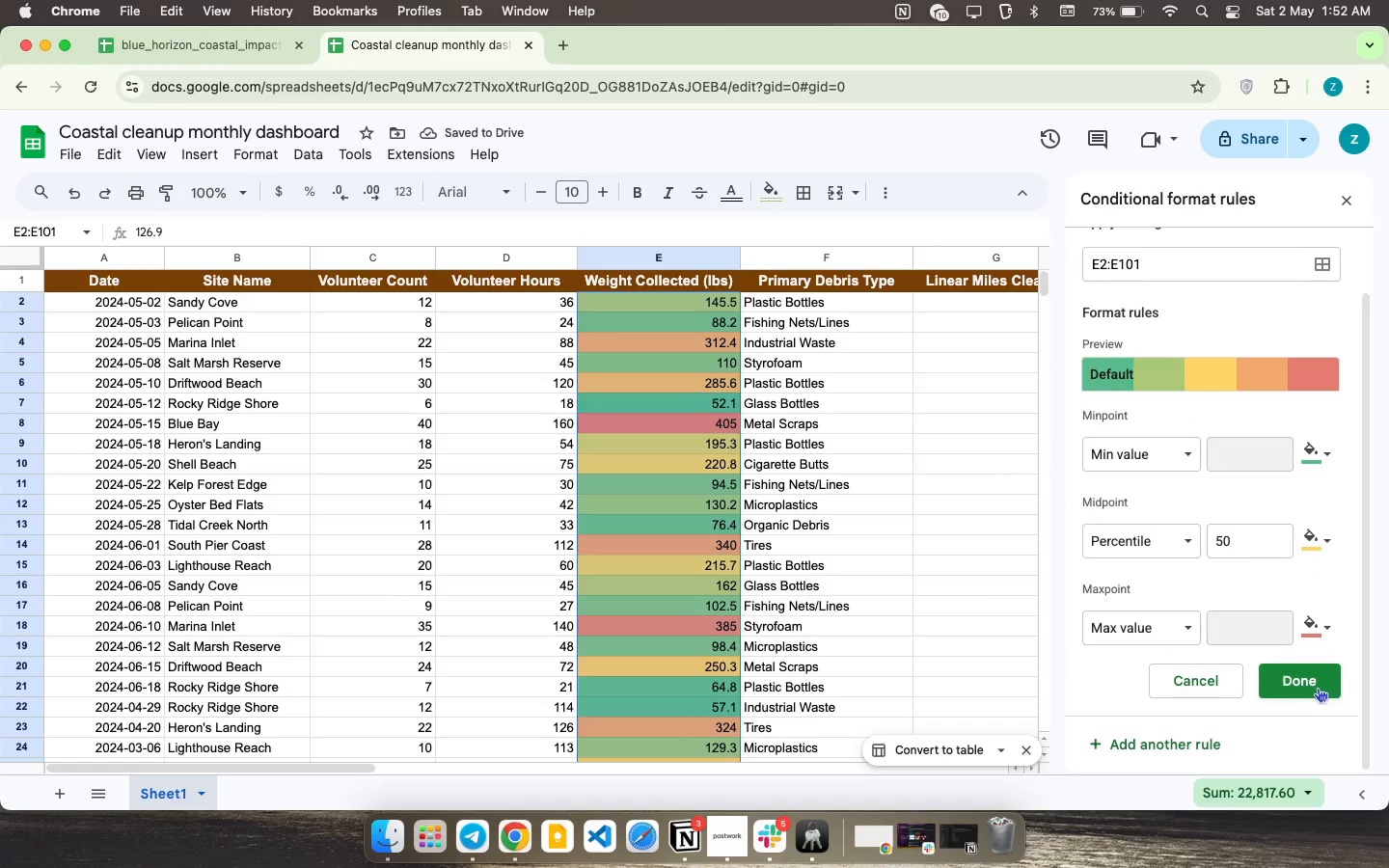 
left_click([1318, 688])
 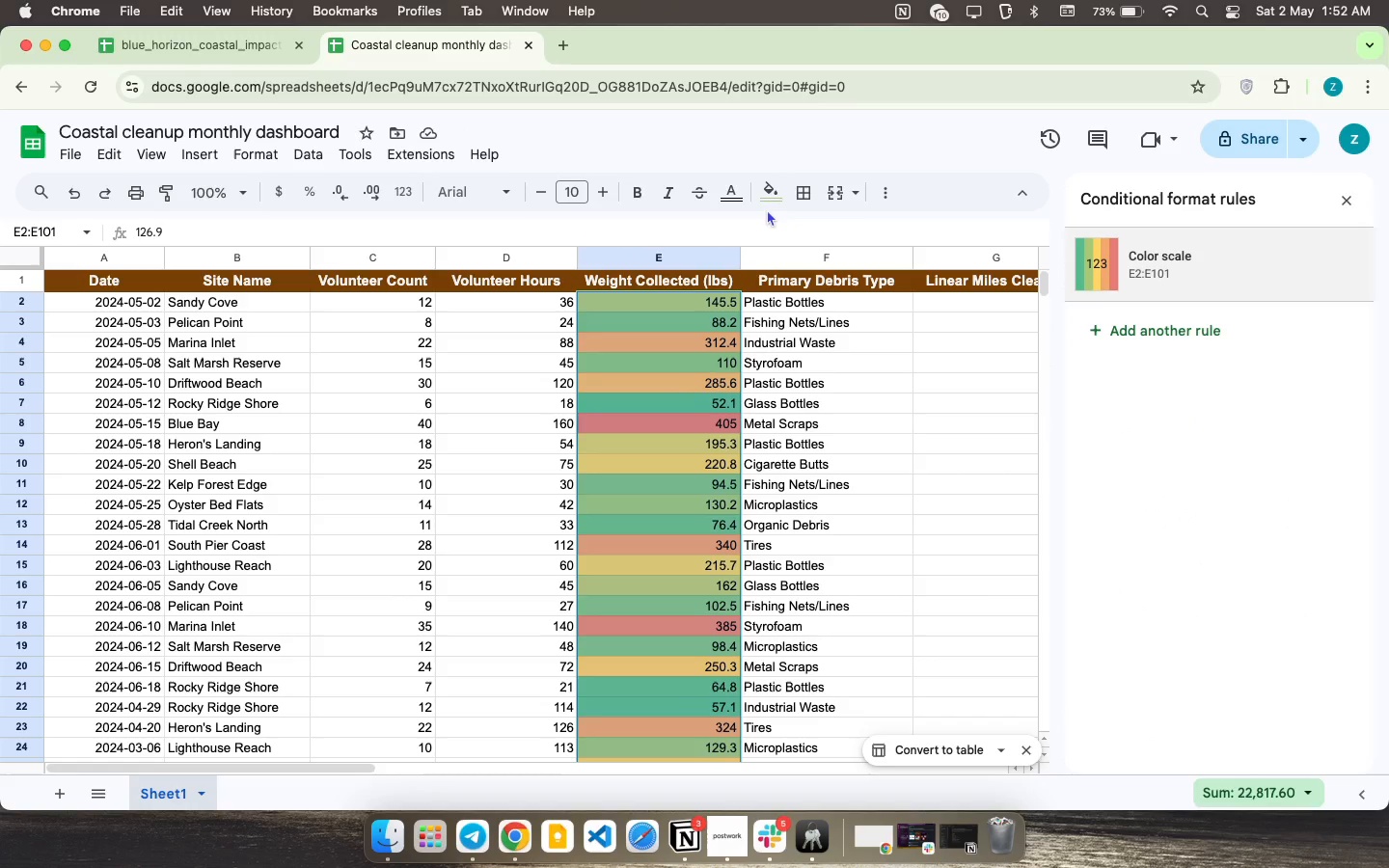 
wait(5.08)
 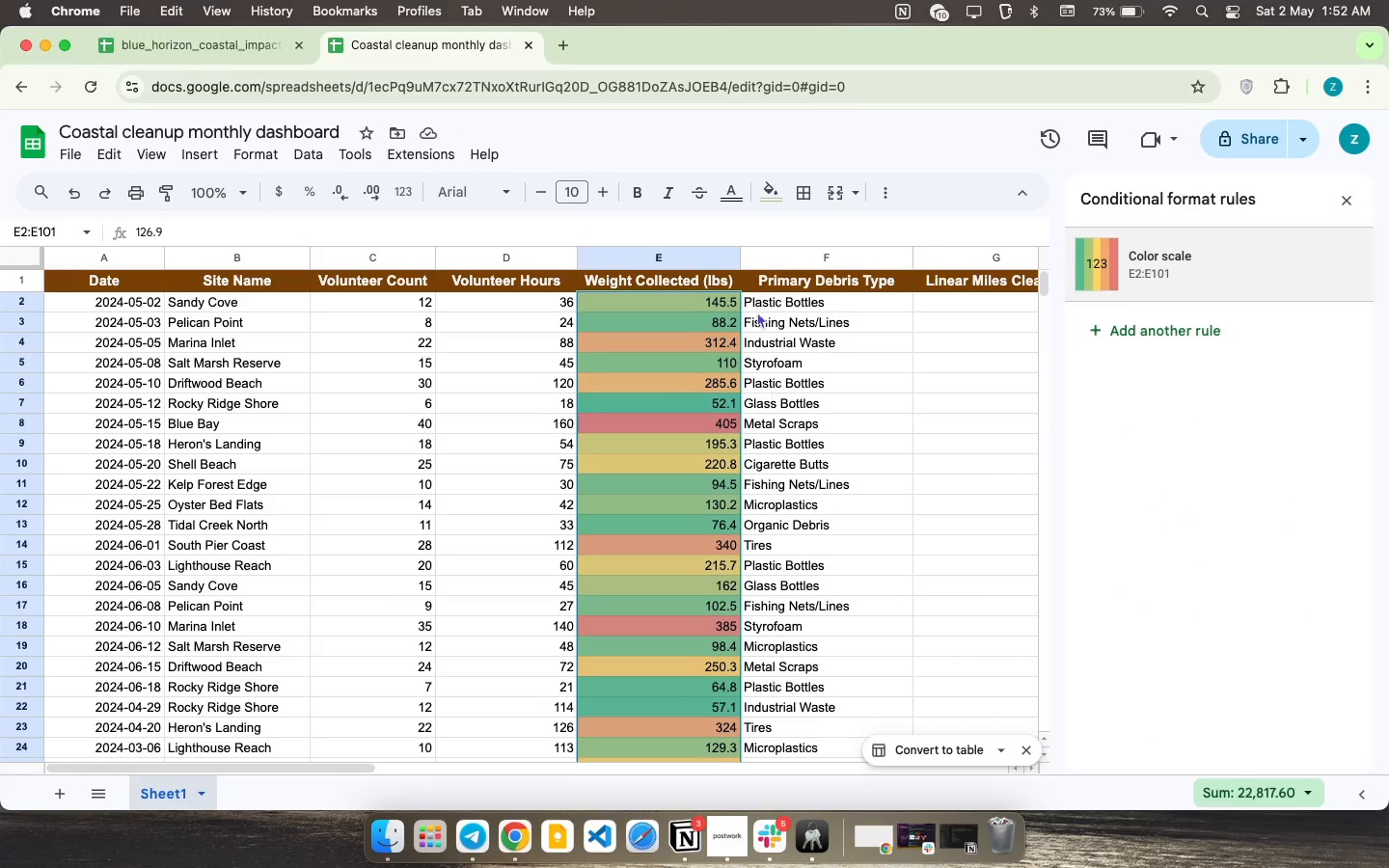 
left_click([871, 188])
 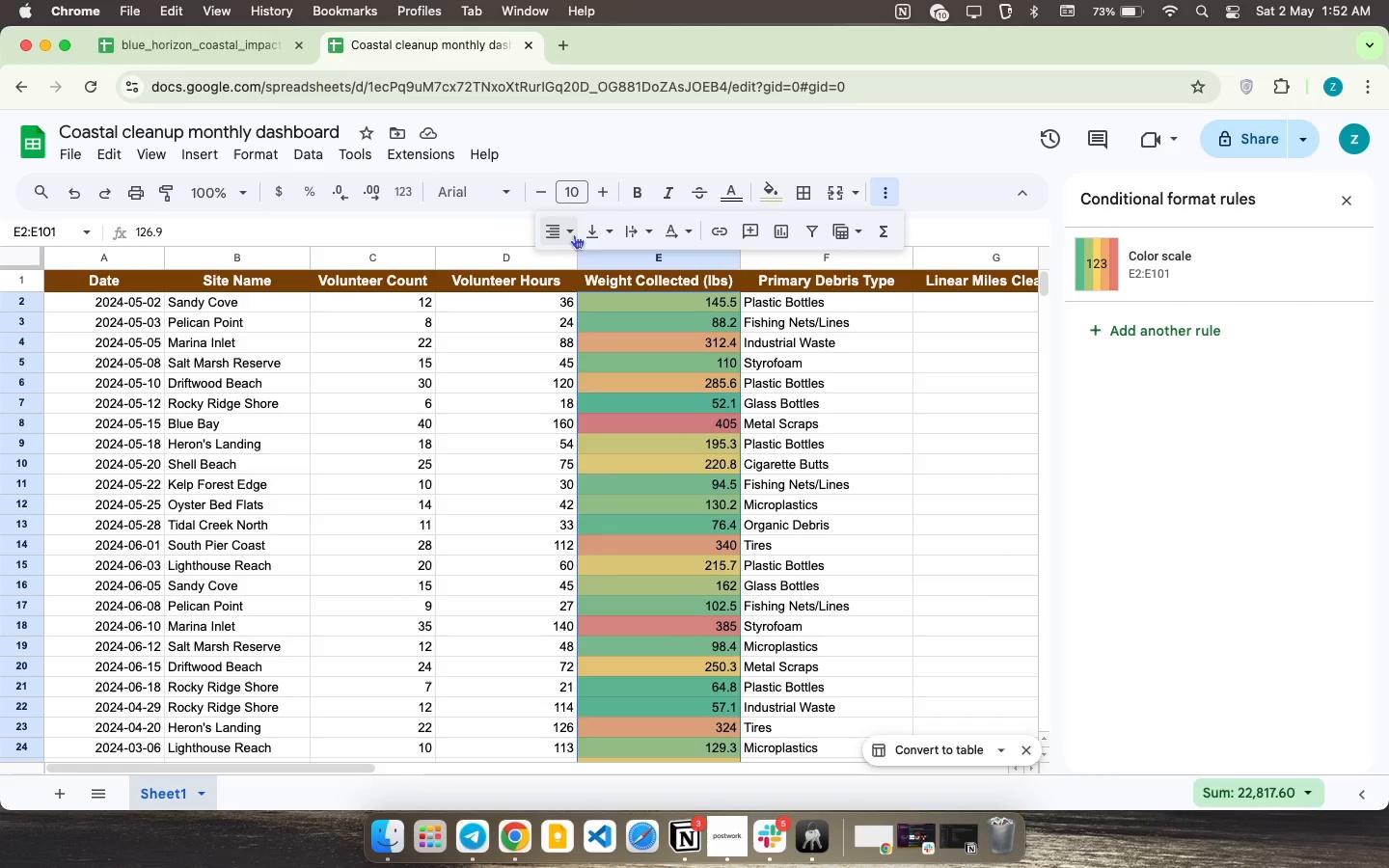 
left_click([570, 233])
 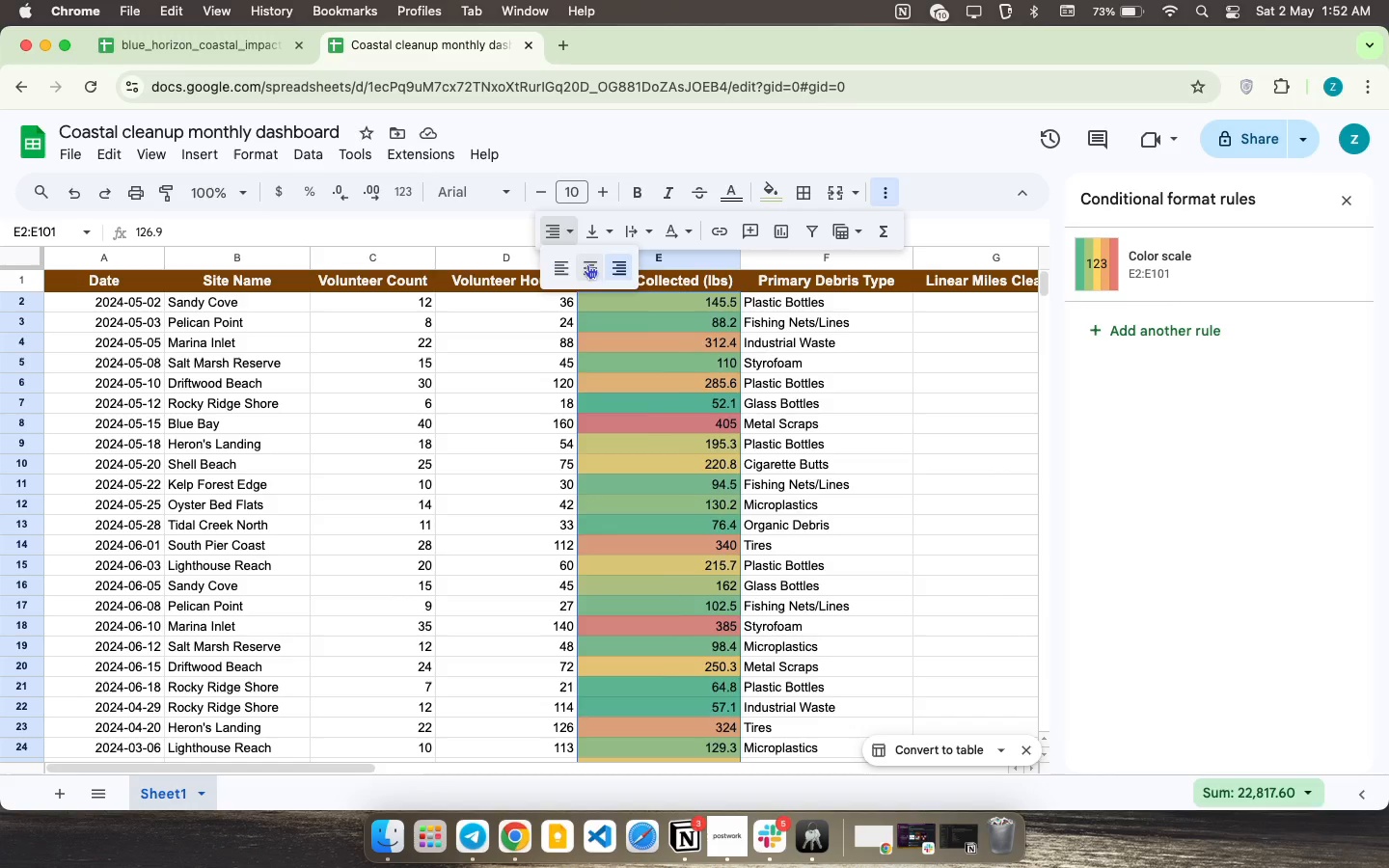 
left_click([587, 264])
 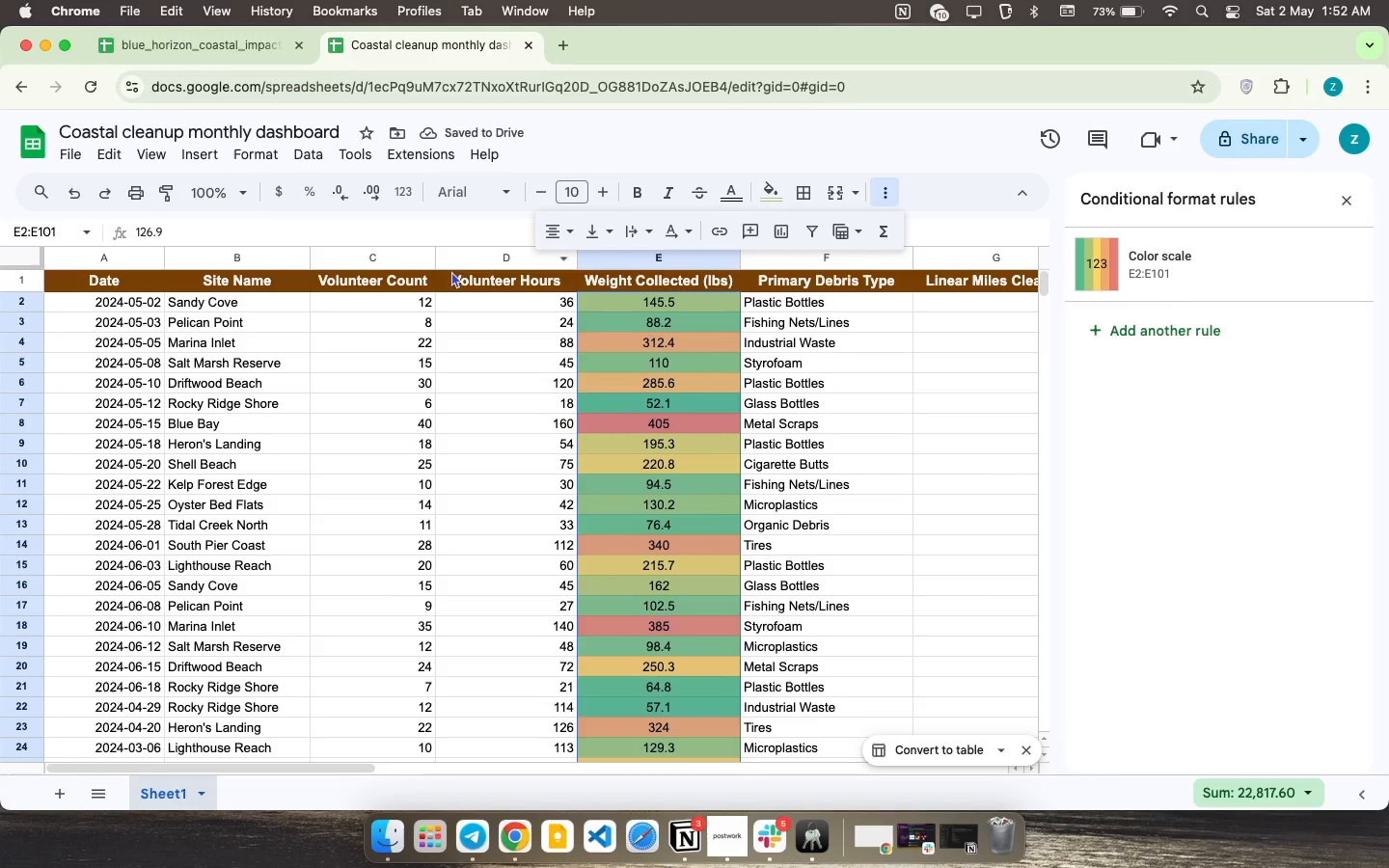 
left_click([401, 258])
 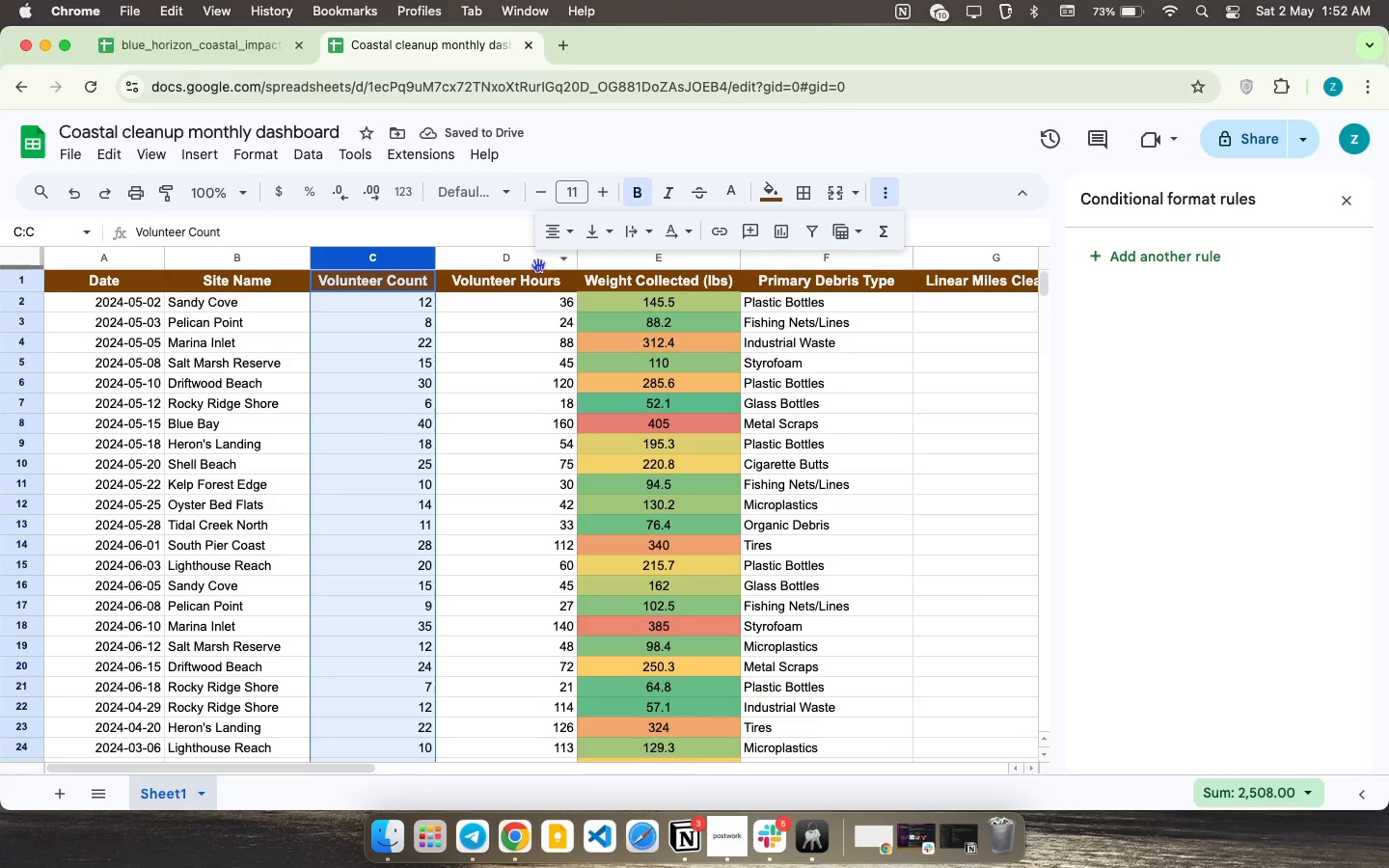 
hold_key(key=CommandLeft, duration=0.43)
left_click([499, 249])
 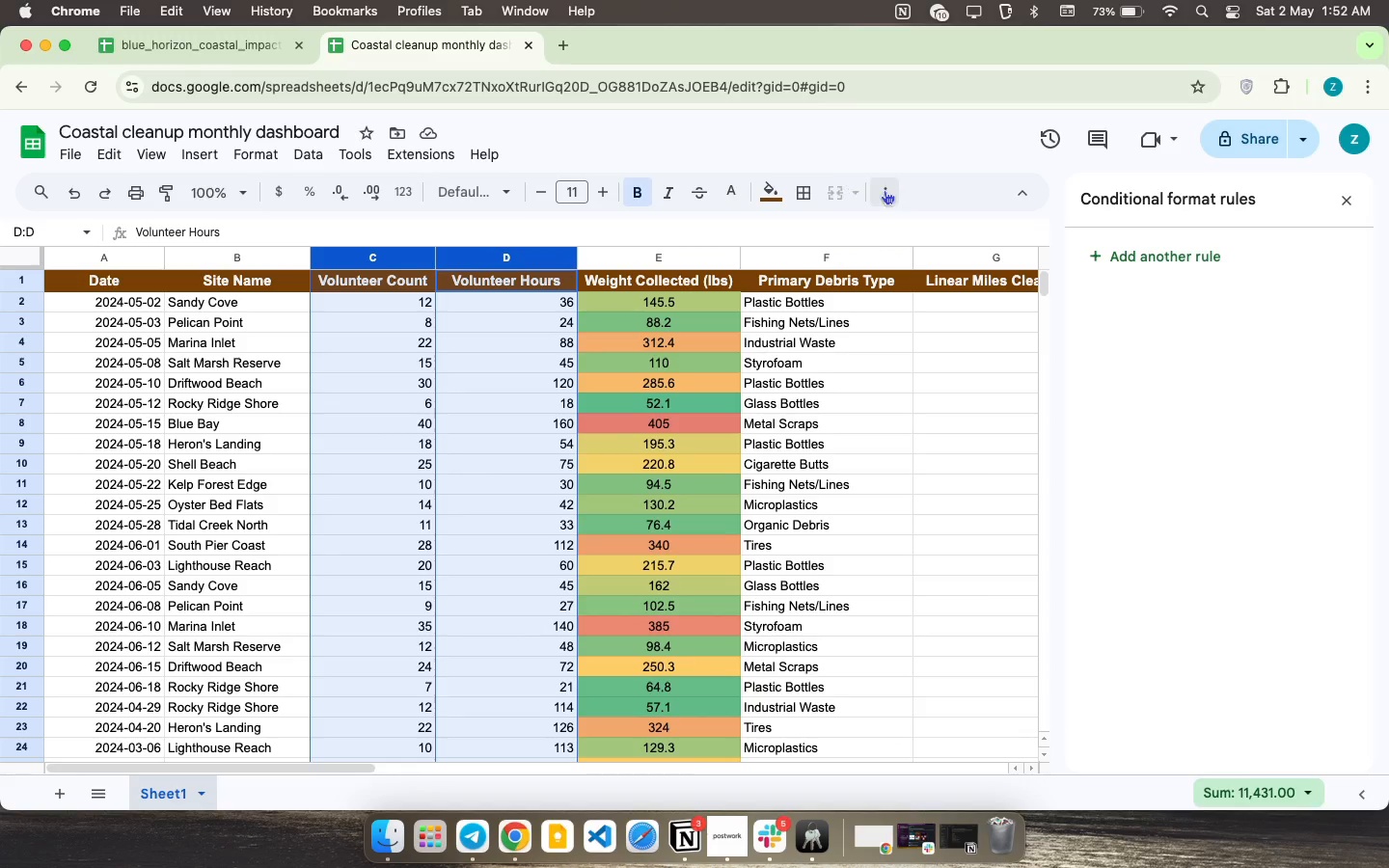 
left_click([893, 188])
 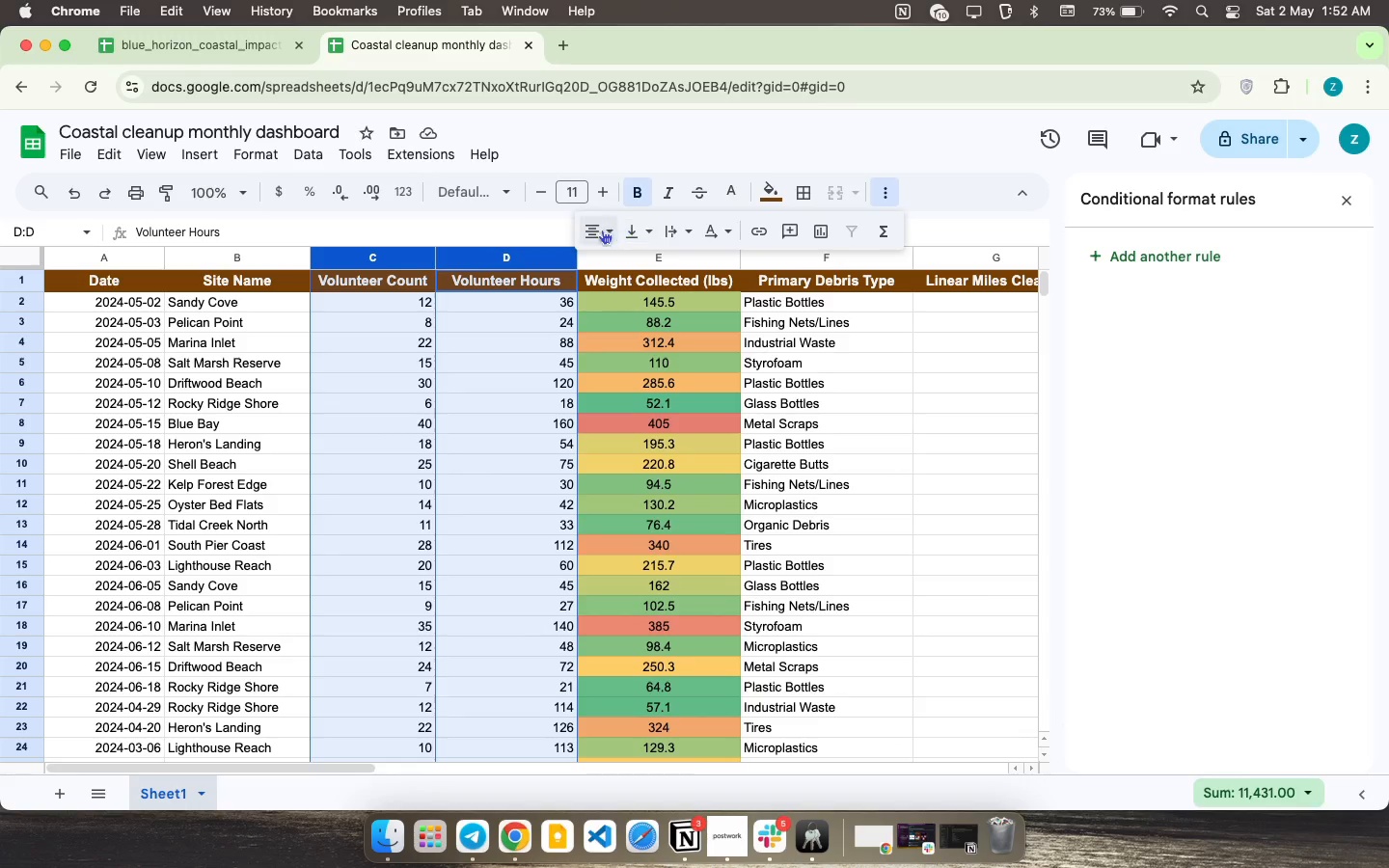 
left_click([592, 230])
 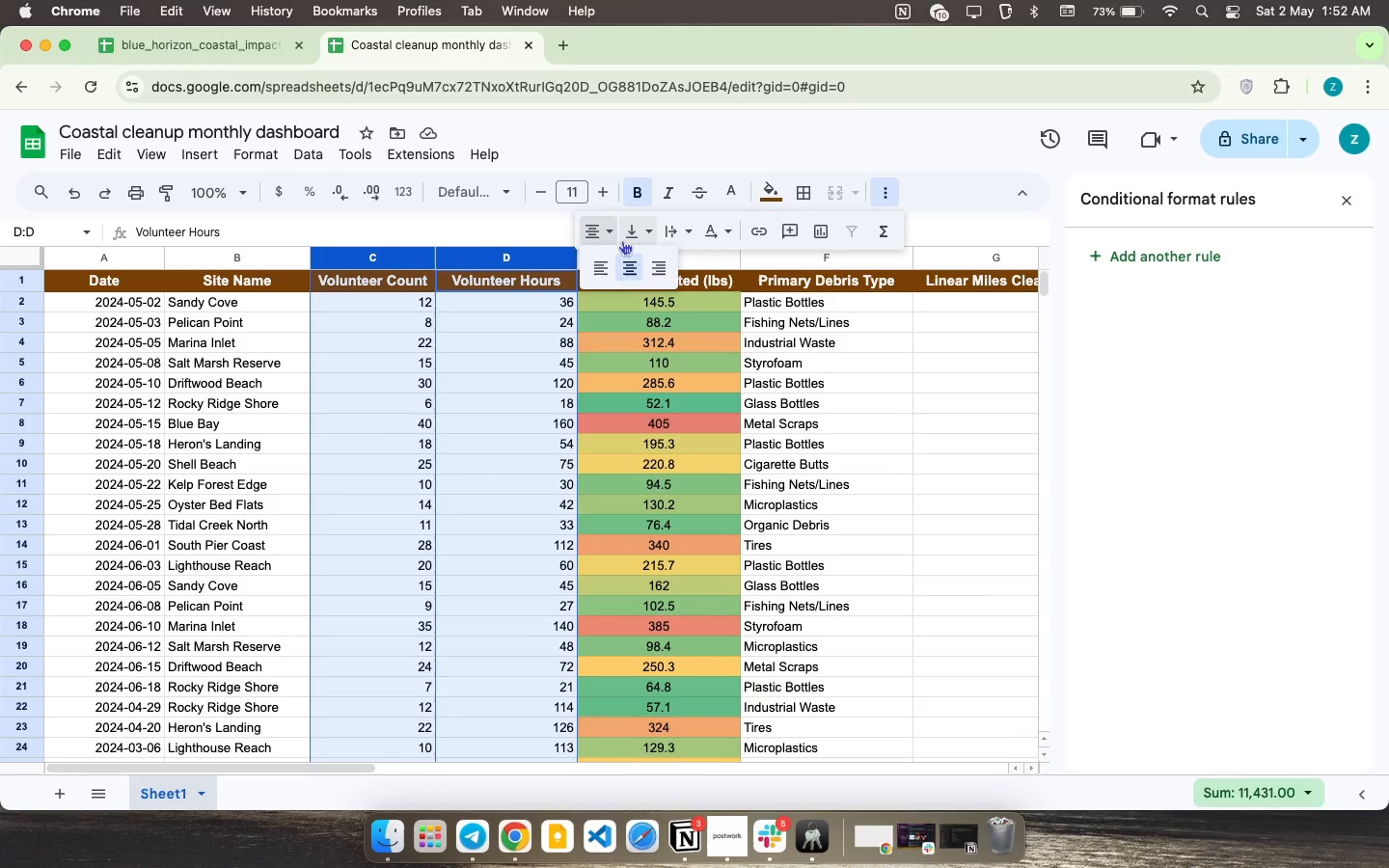 
mouse_move([602, 258])
 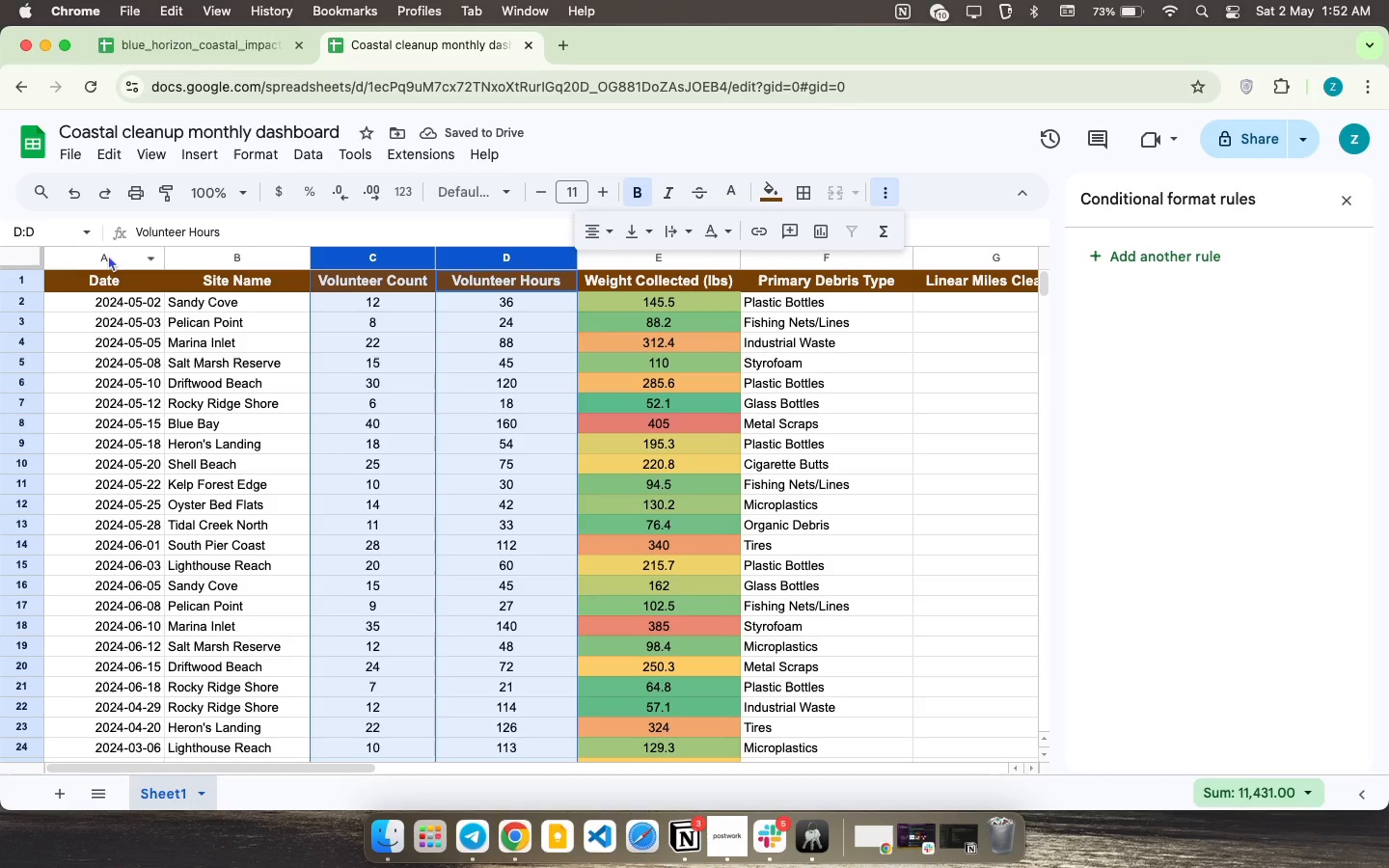 
left_click([111, 254])
 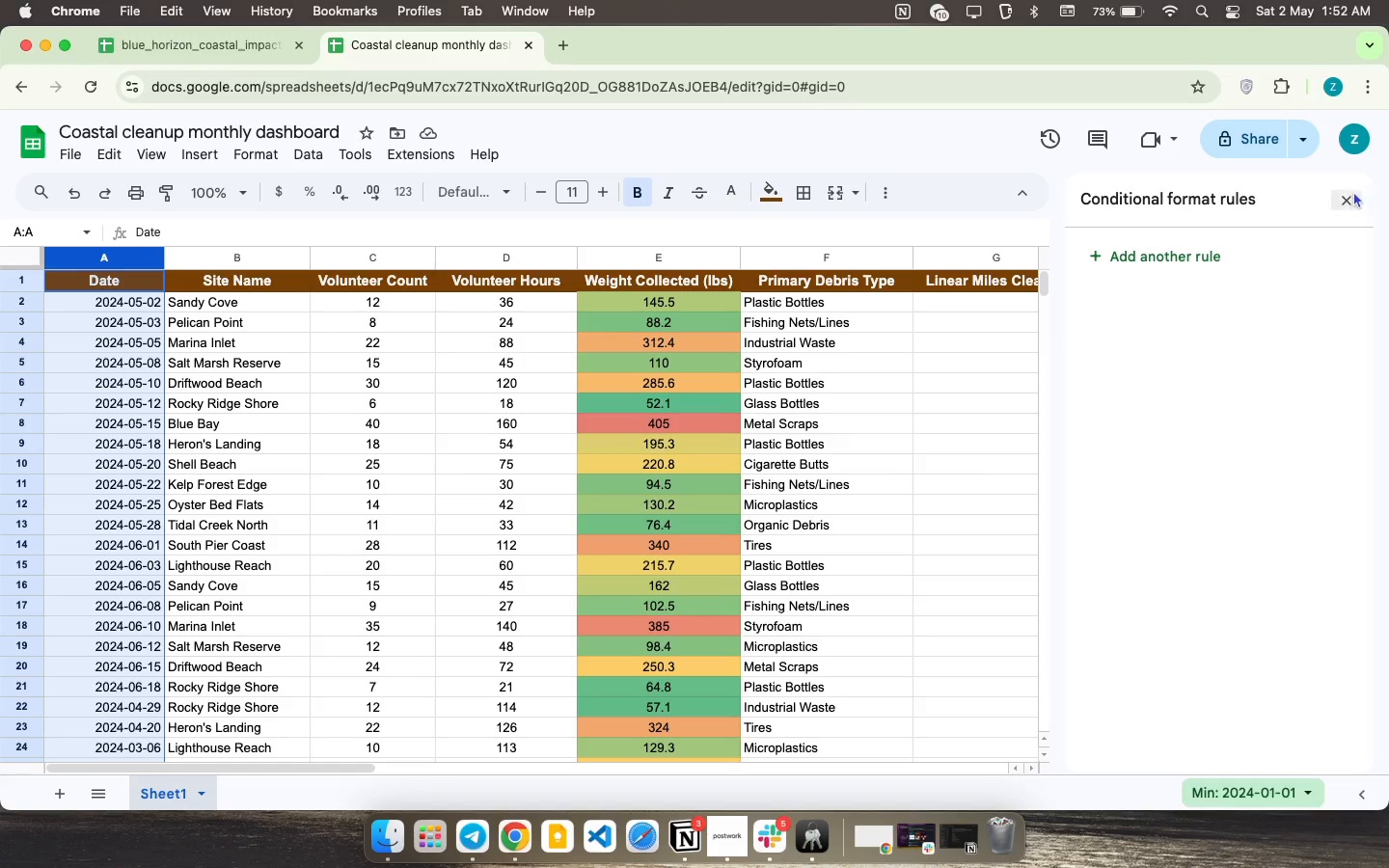 
left_click([1342, 204])
 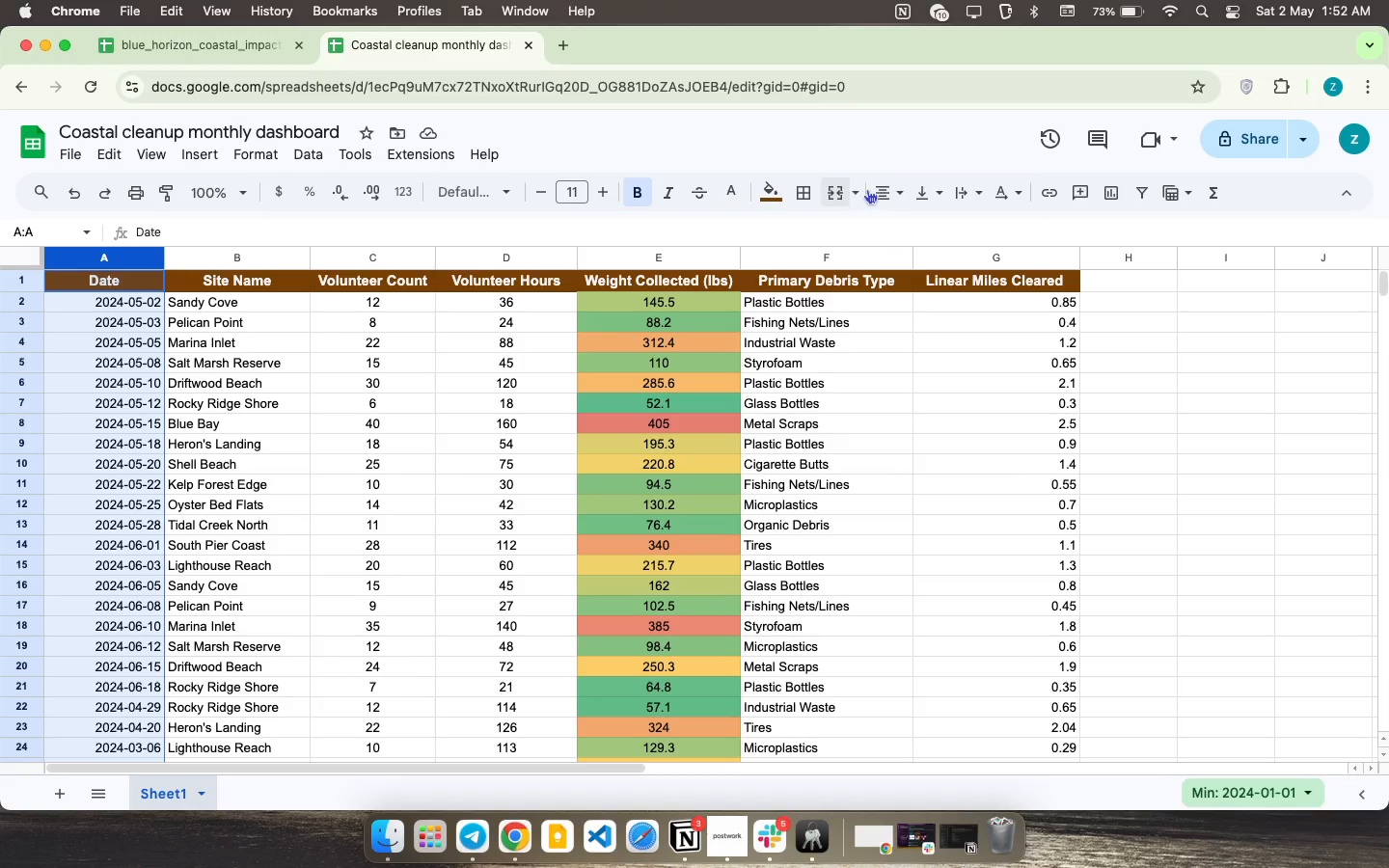 
left_click([879, 186])
 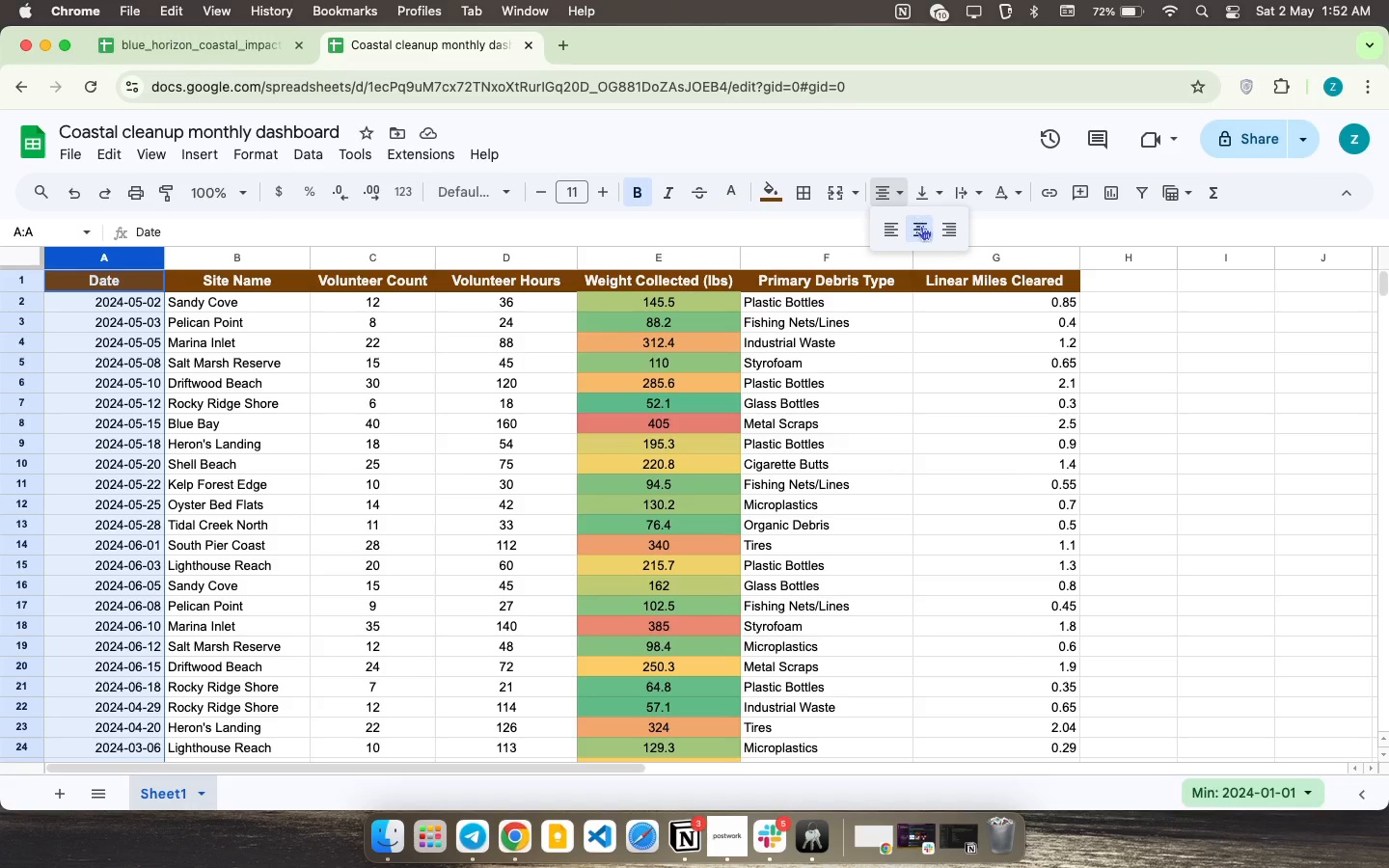 
left_click([921, 229])
 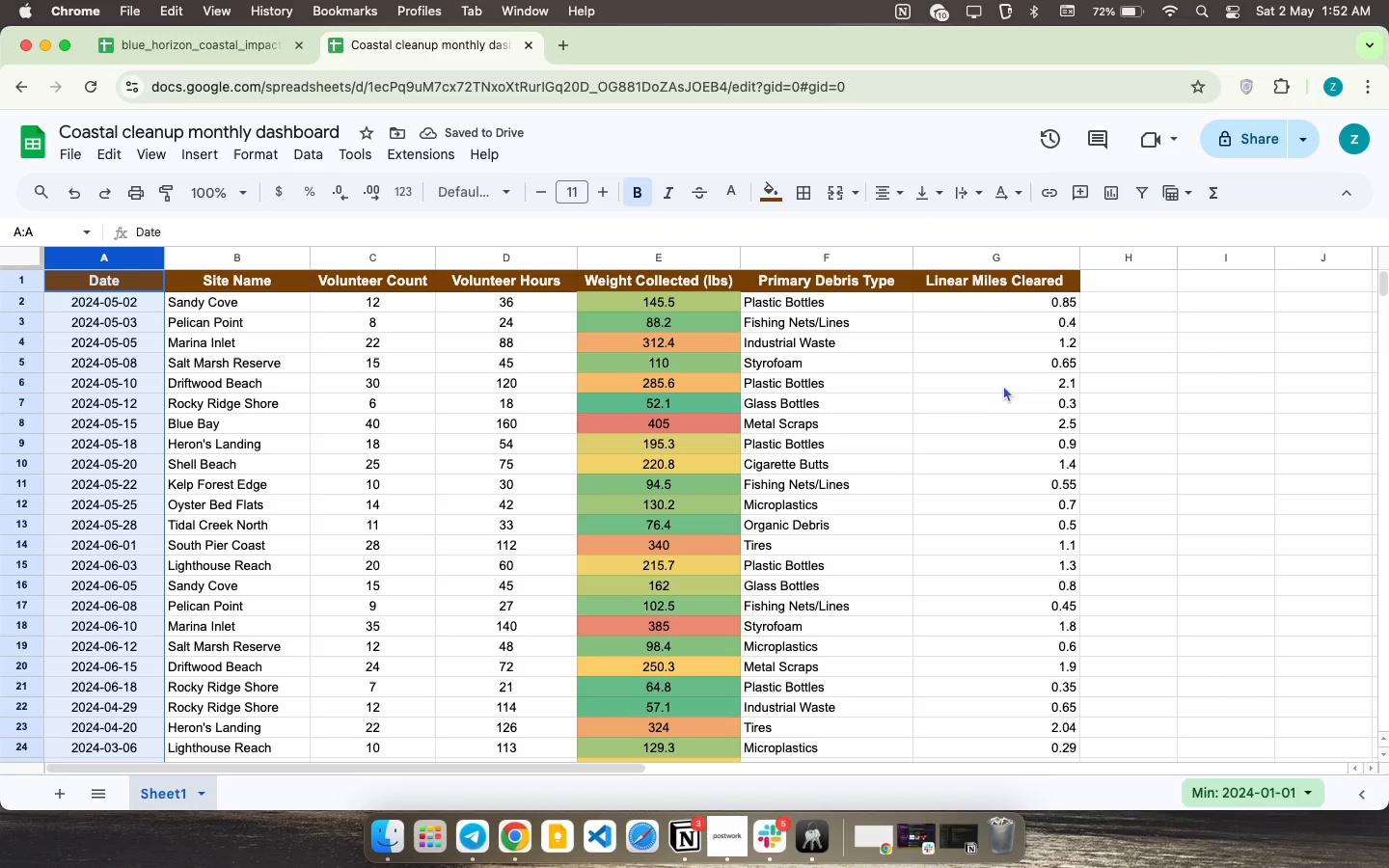 
wait(8.86)
 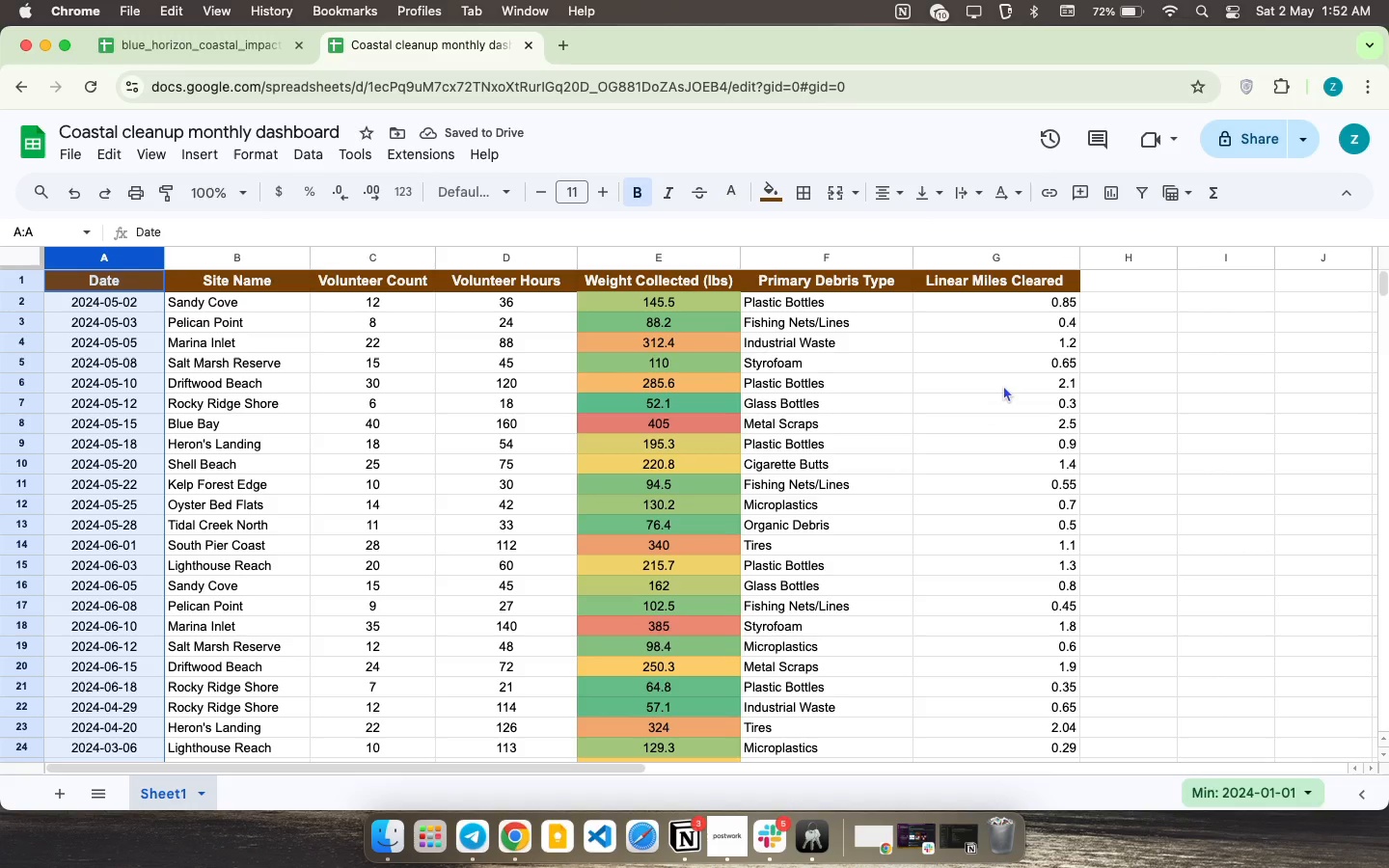 
left_click([1027, 257])
 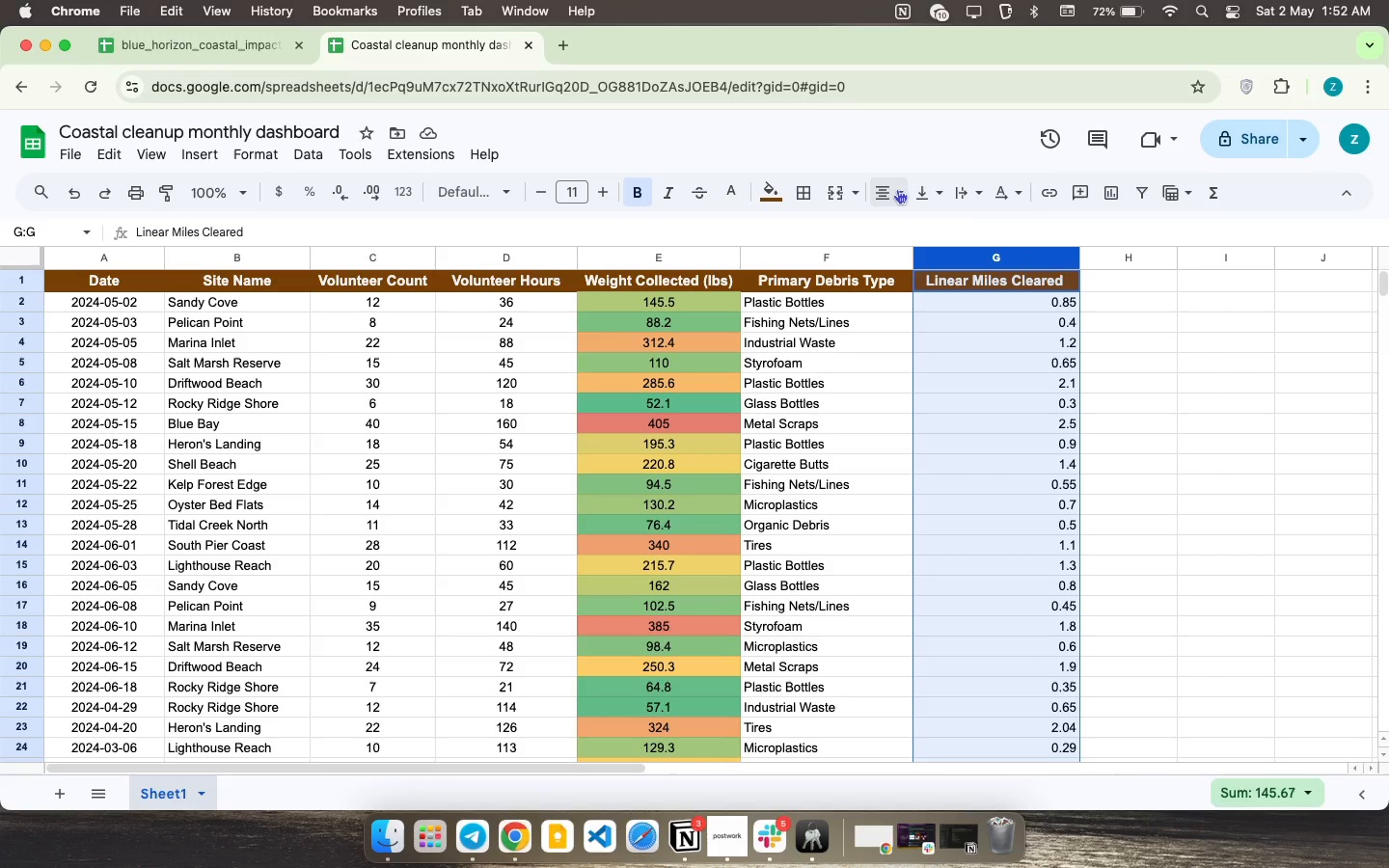 
left_click([893, 191])
 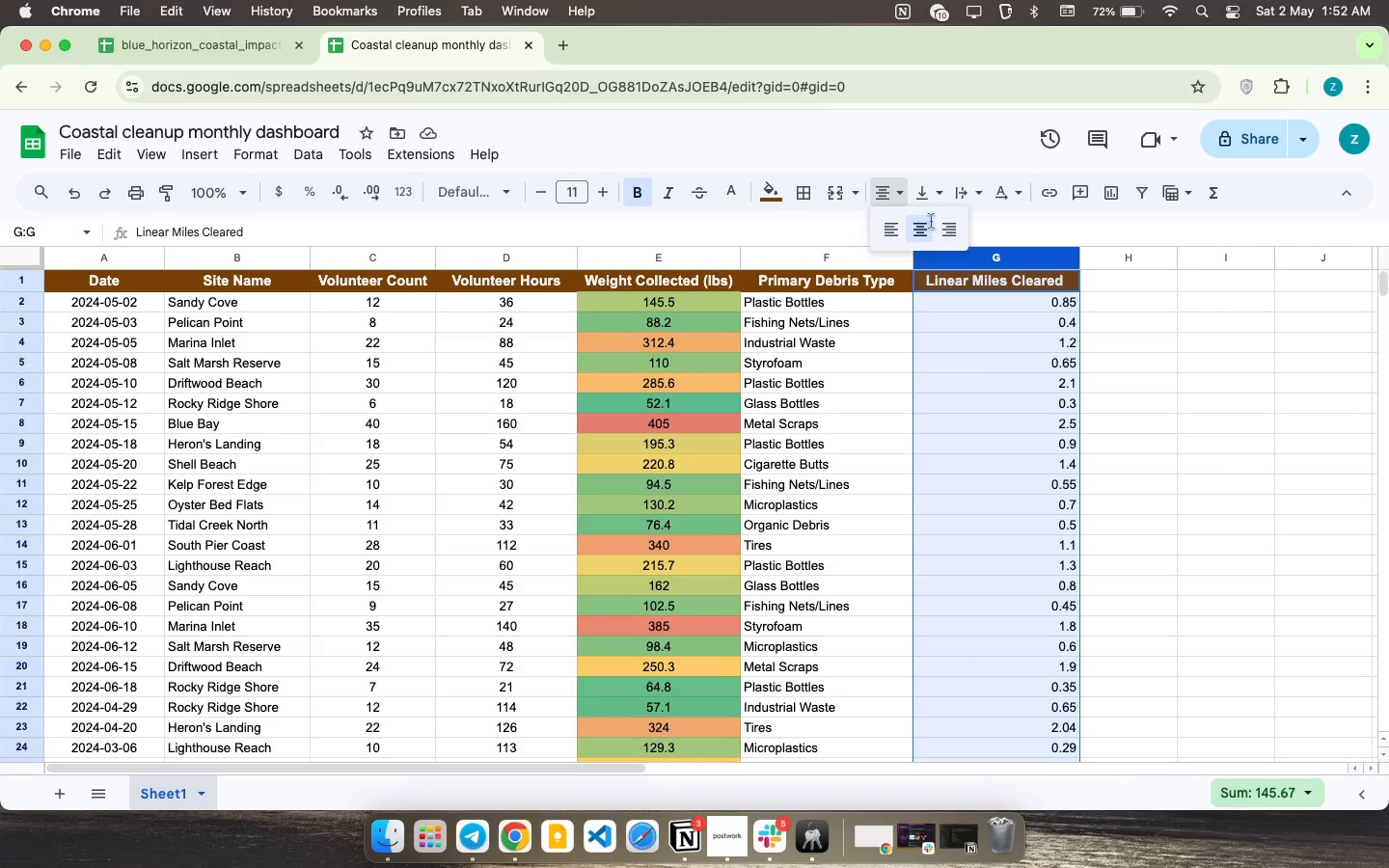 
left_click([931, 221])
 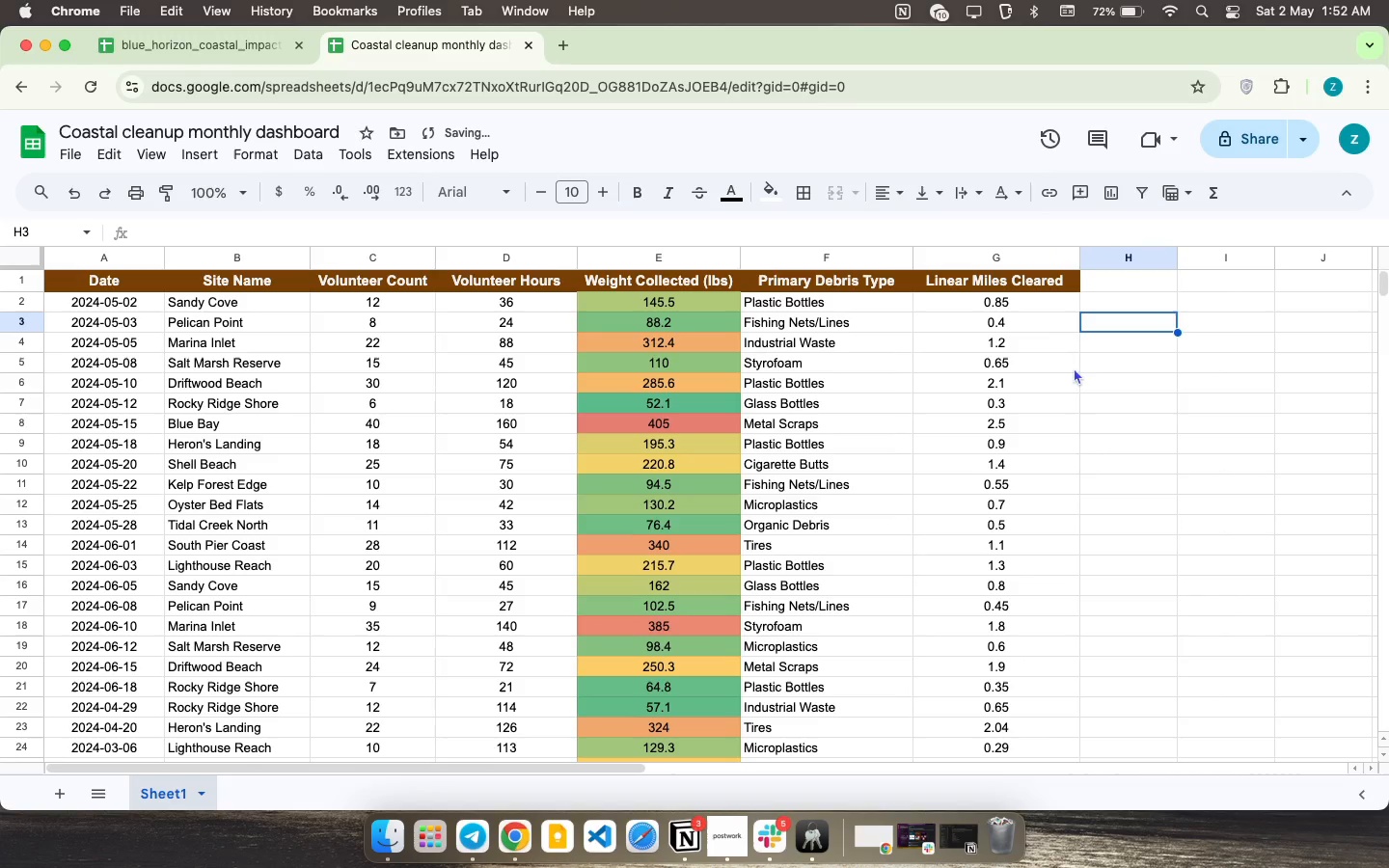 
scroll: coordinate [1066, 454], scroll_direction: down, amount: 45.0
 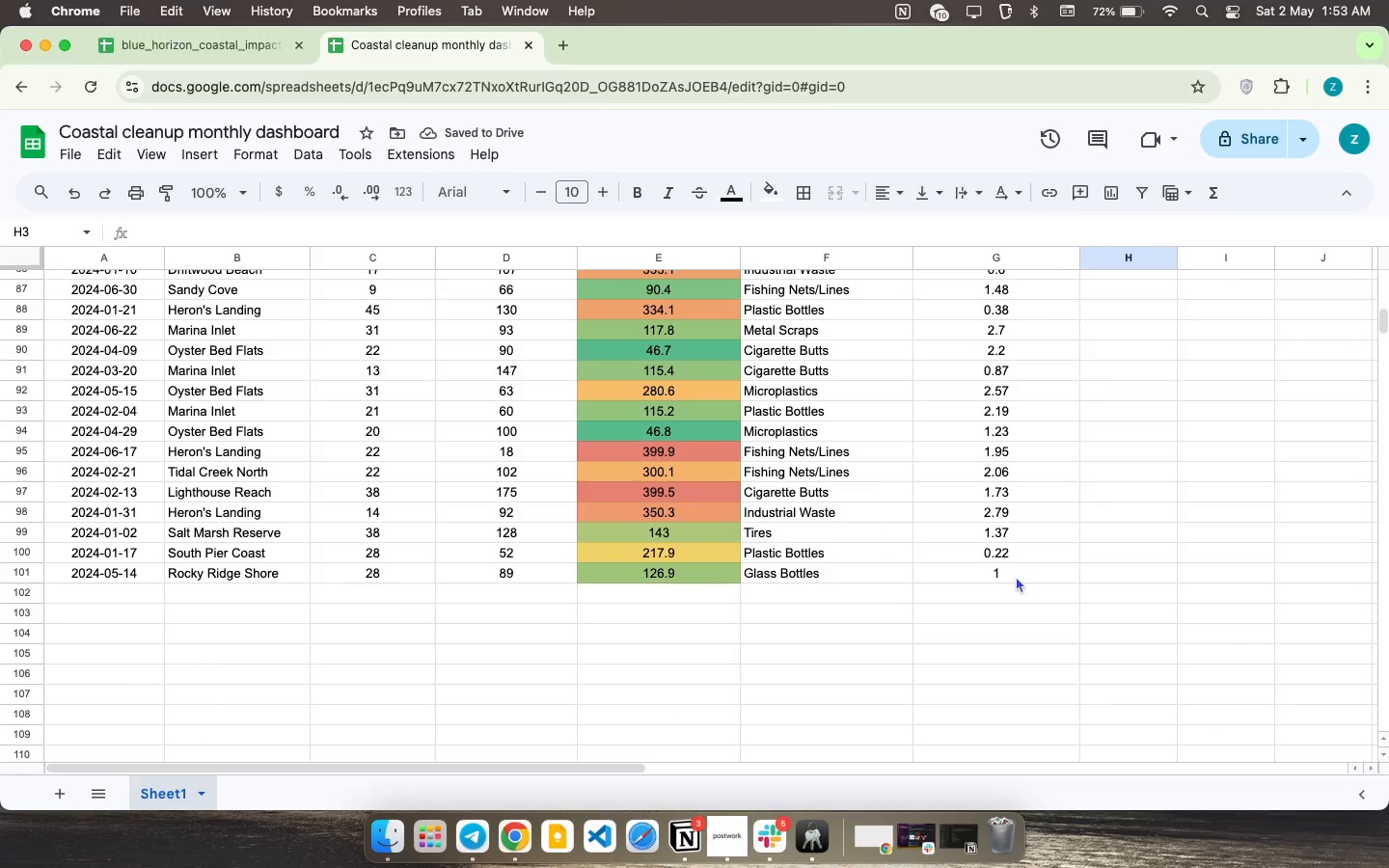 
left_click_drag(start_coordinate=[1016, 576], to_coordinate=[0, 153])
 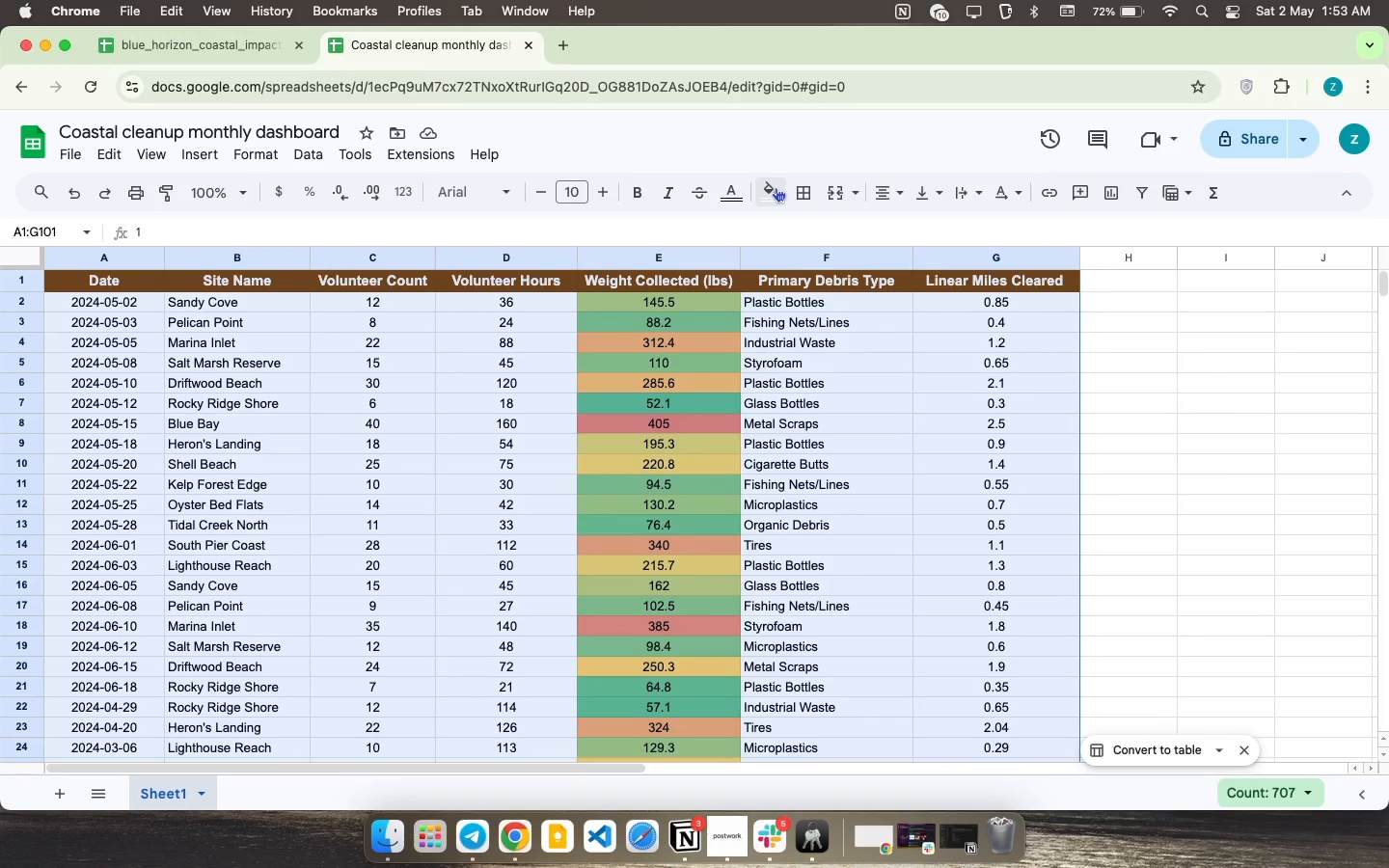 
left_click([814, 185])
 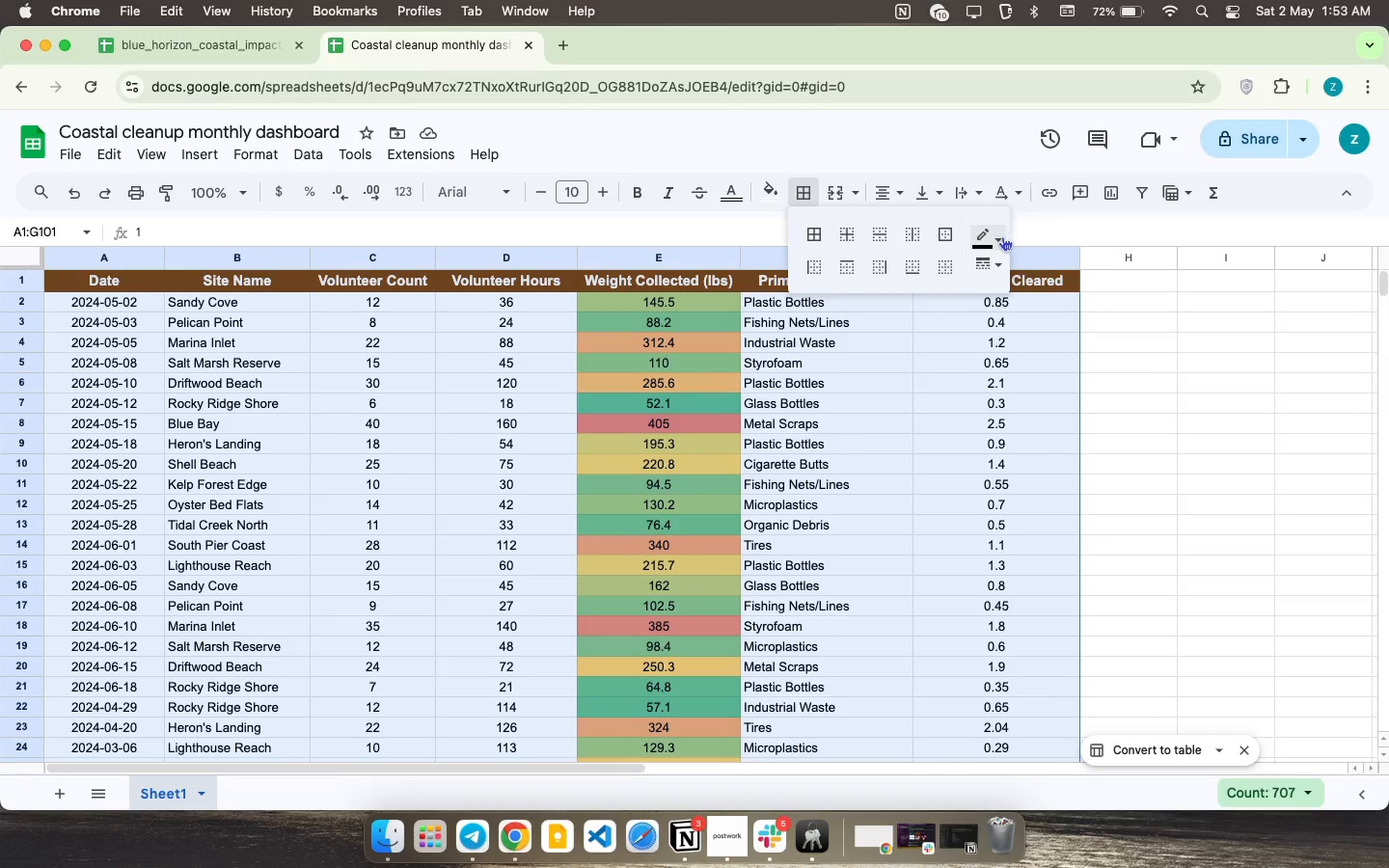 
left_click([1002, 236])
 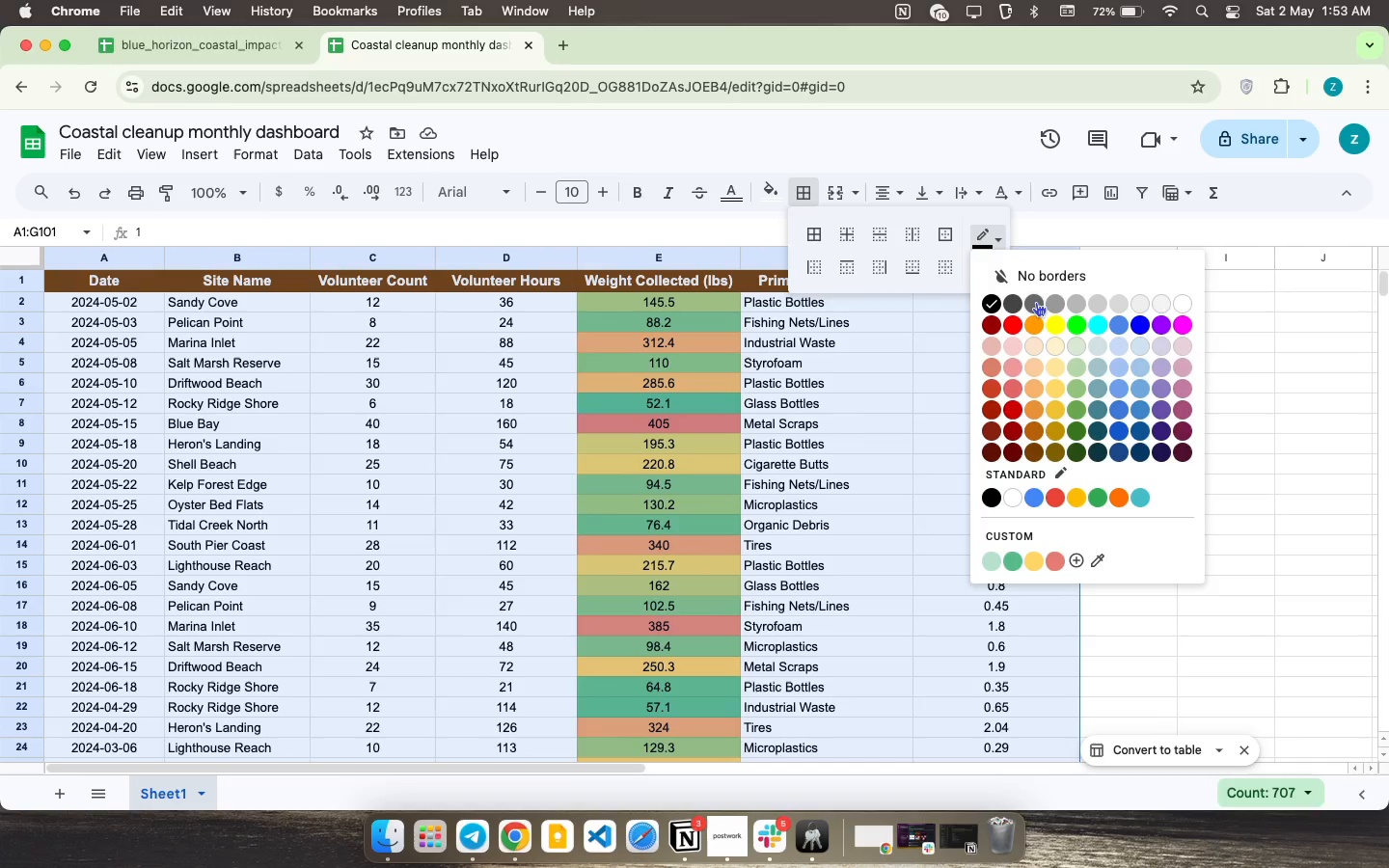 
left_click([1036, 302])
 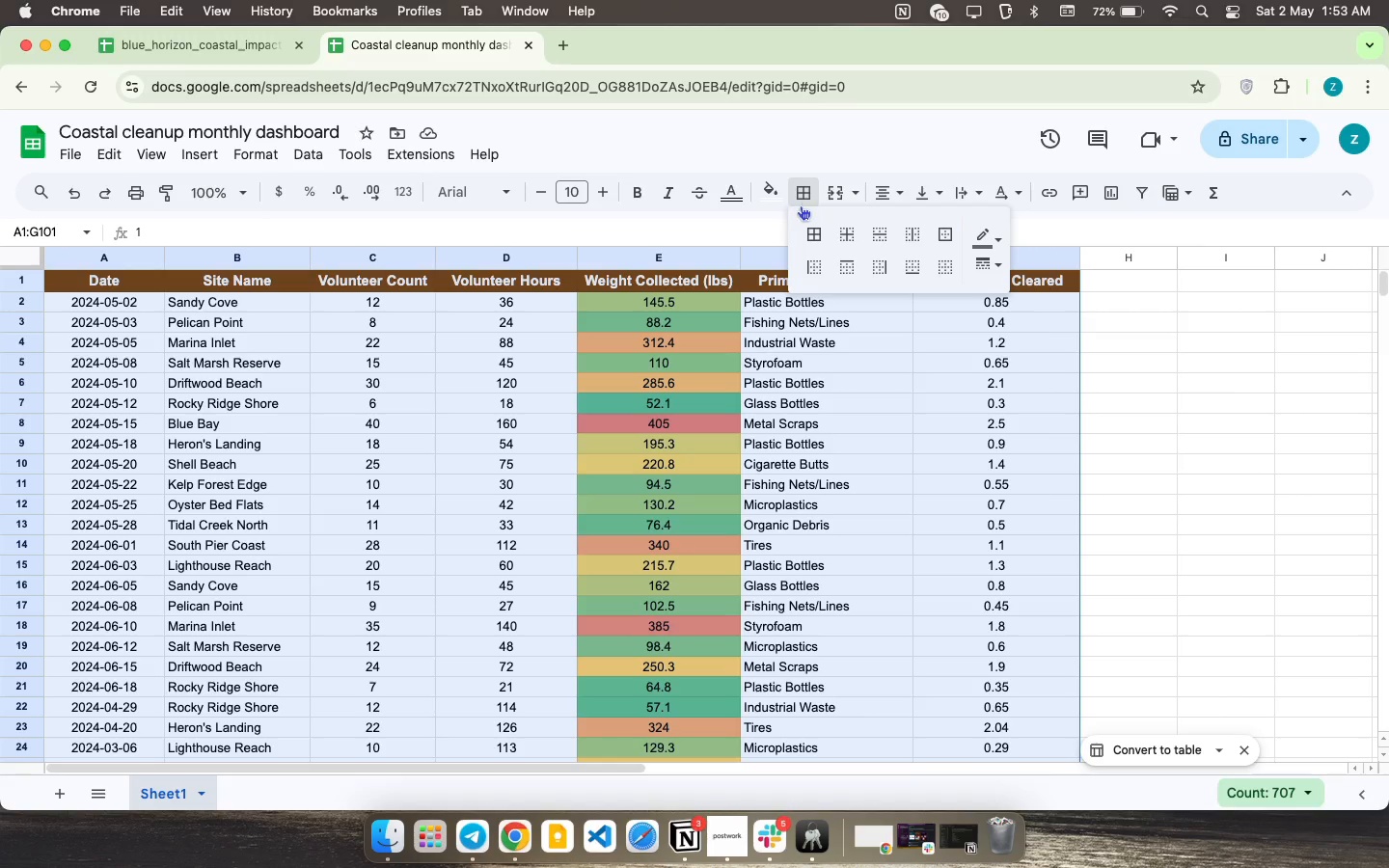 
mouse_move([834, 218])
 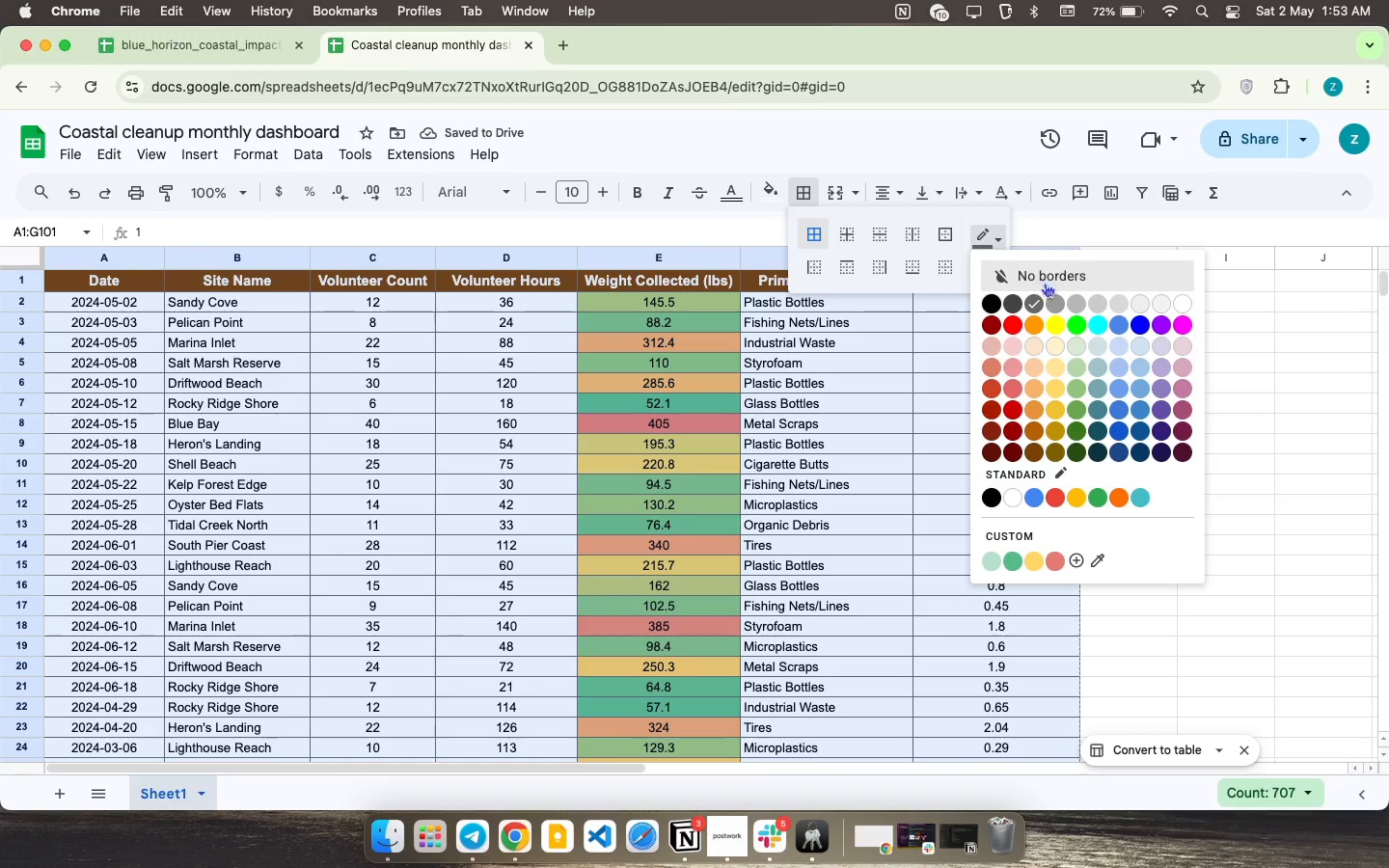 
left_click([1055, 298])
 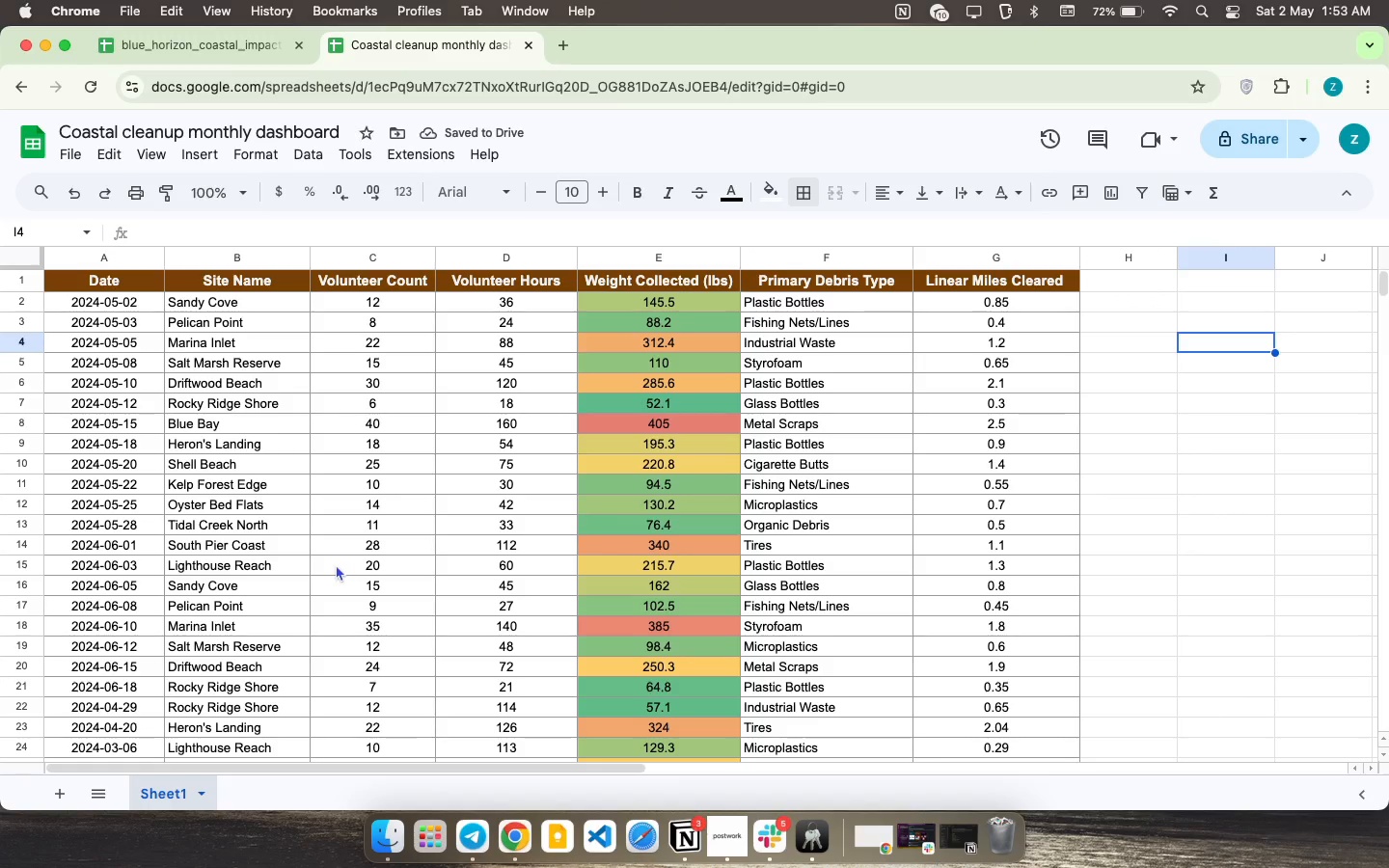 
wait(10.04)
 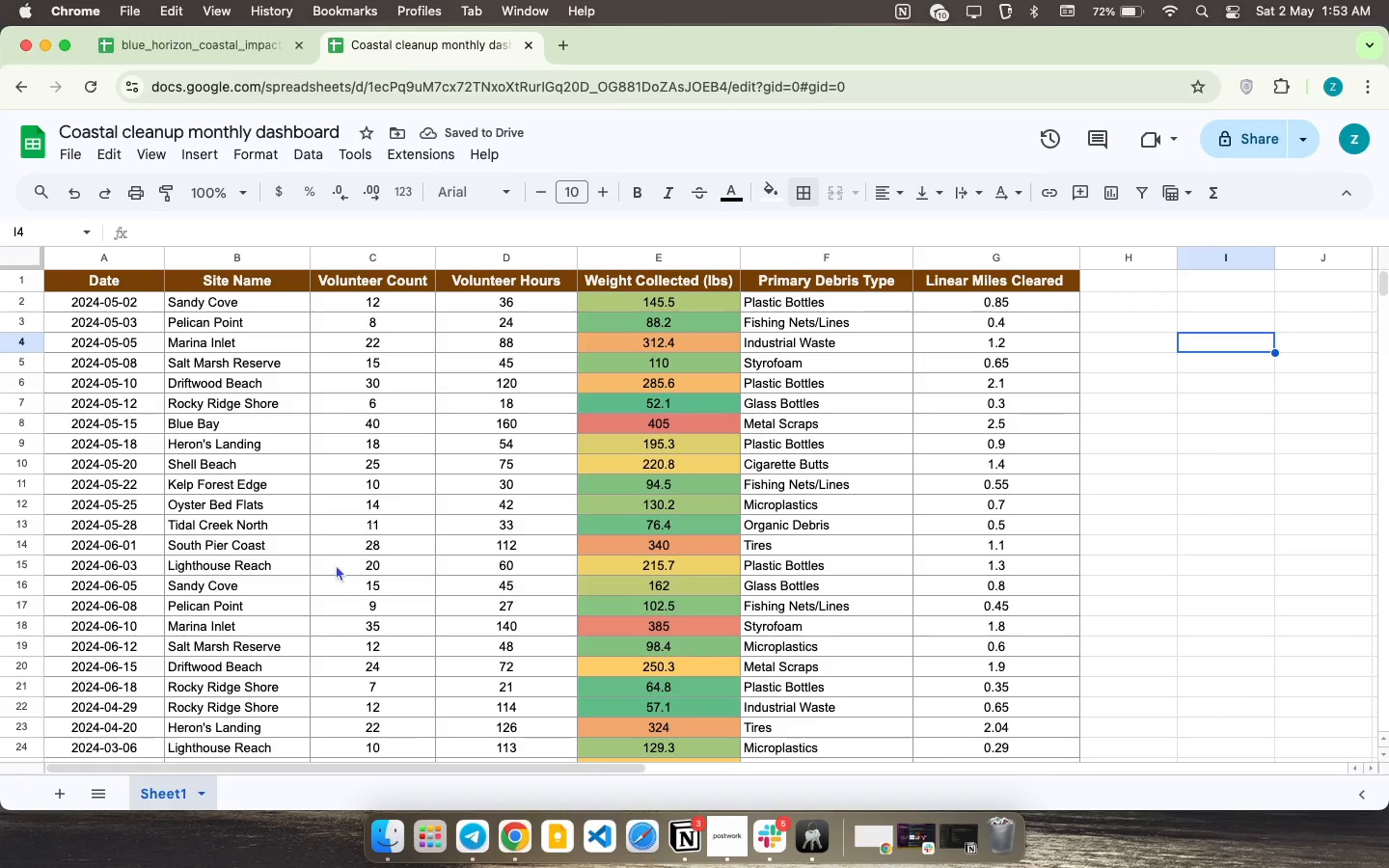 
left_click([1050, 449])
 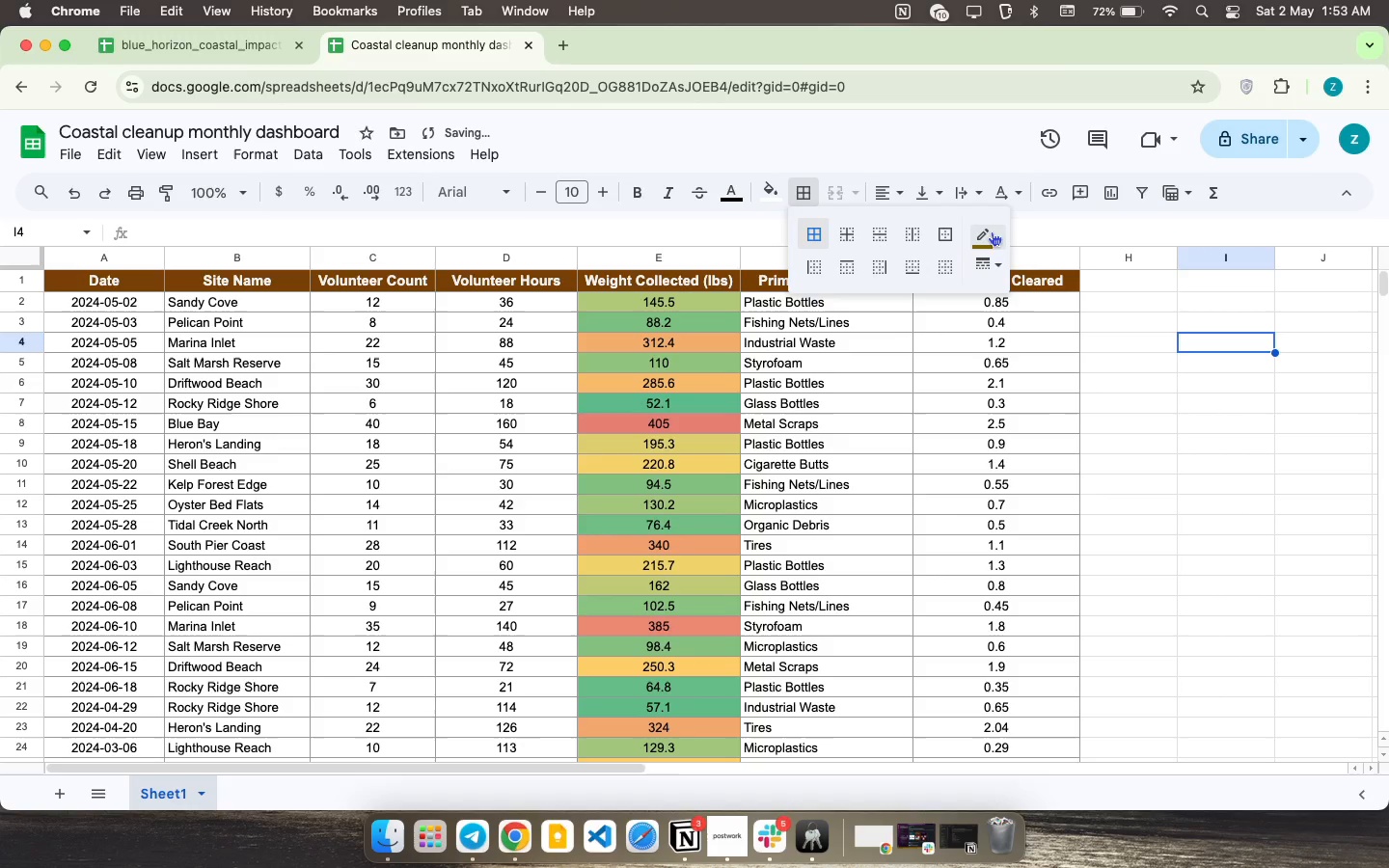 
left_click([994, 233])
 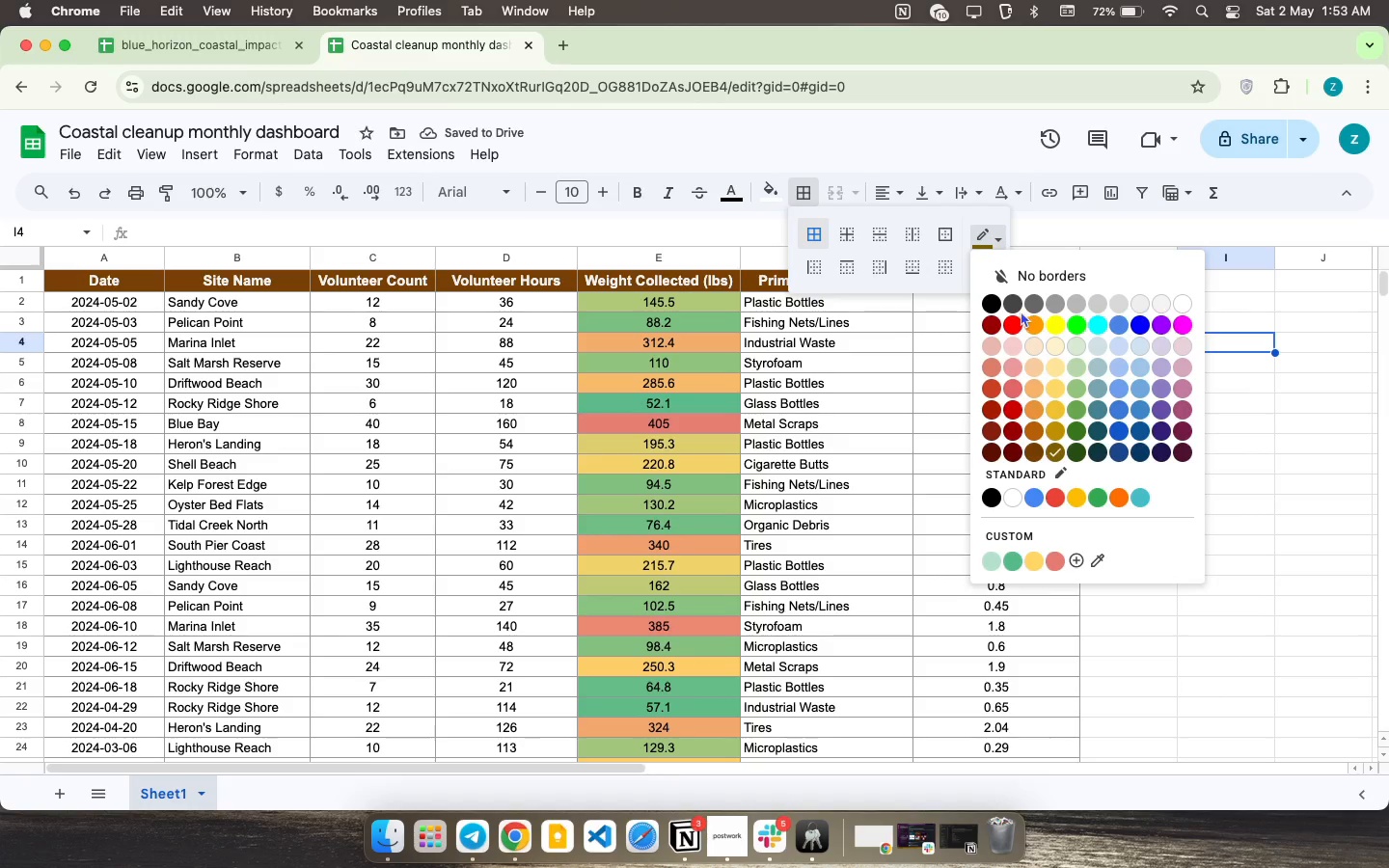 
left_click([1031, 302])
 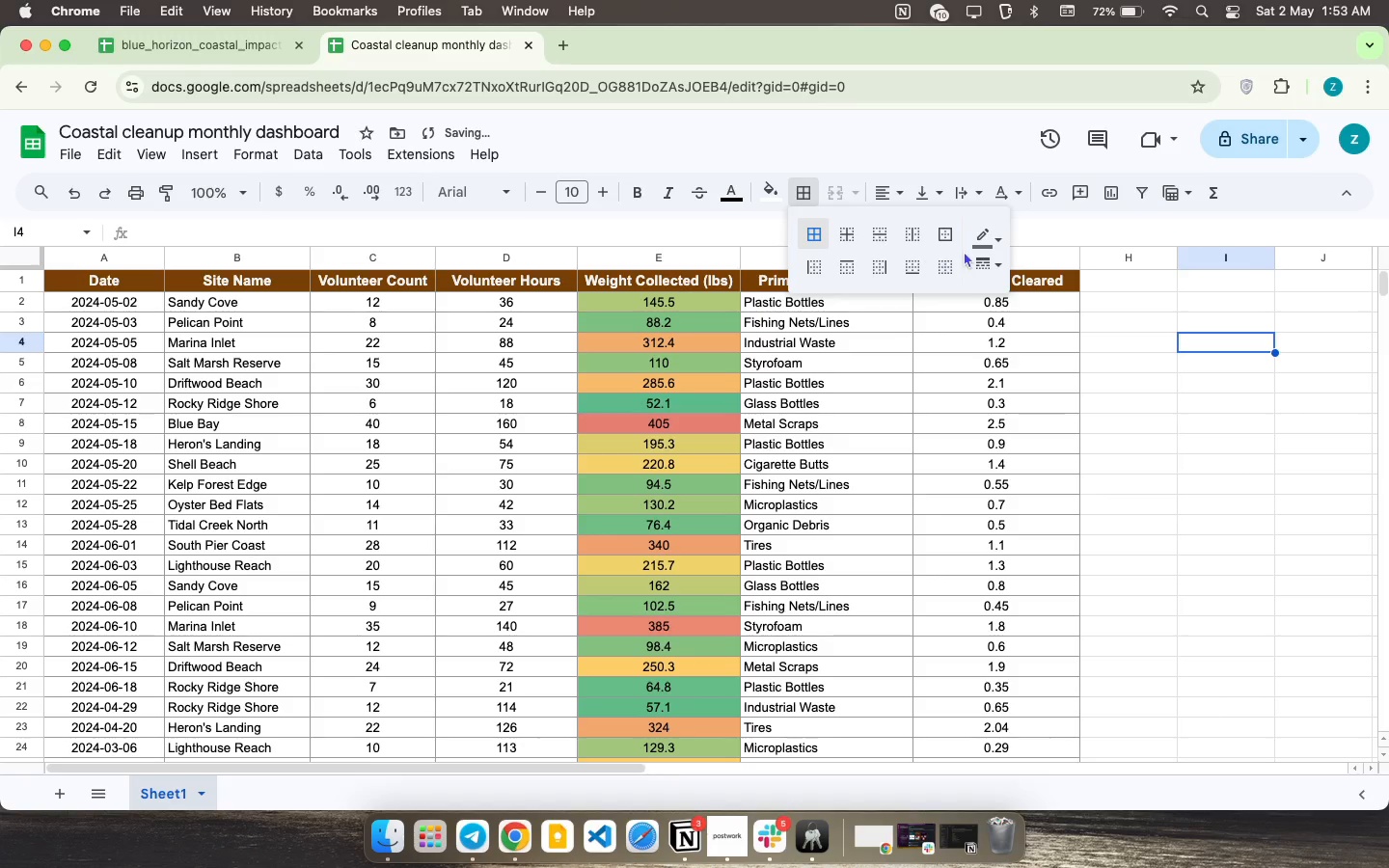 
left_click([997, 236])
 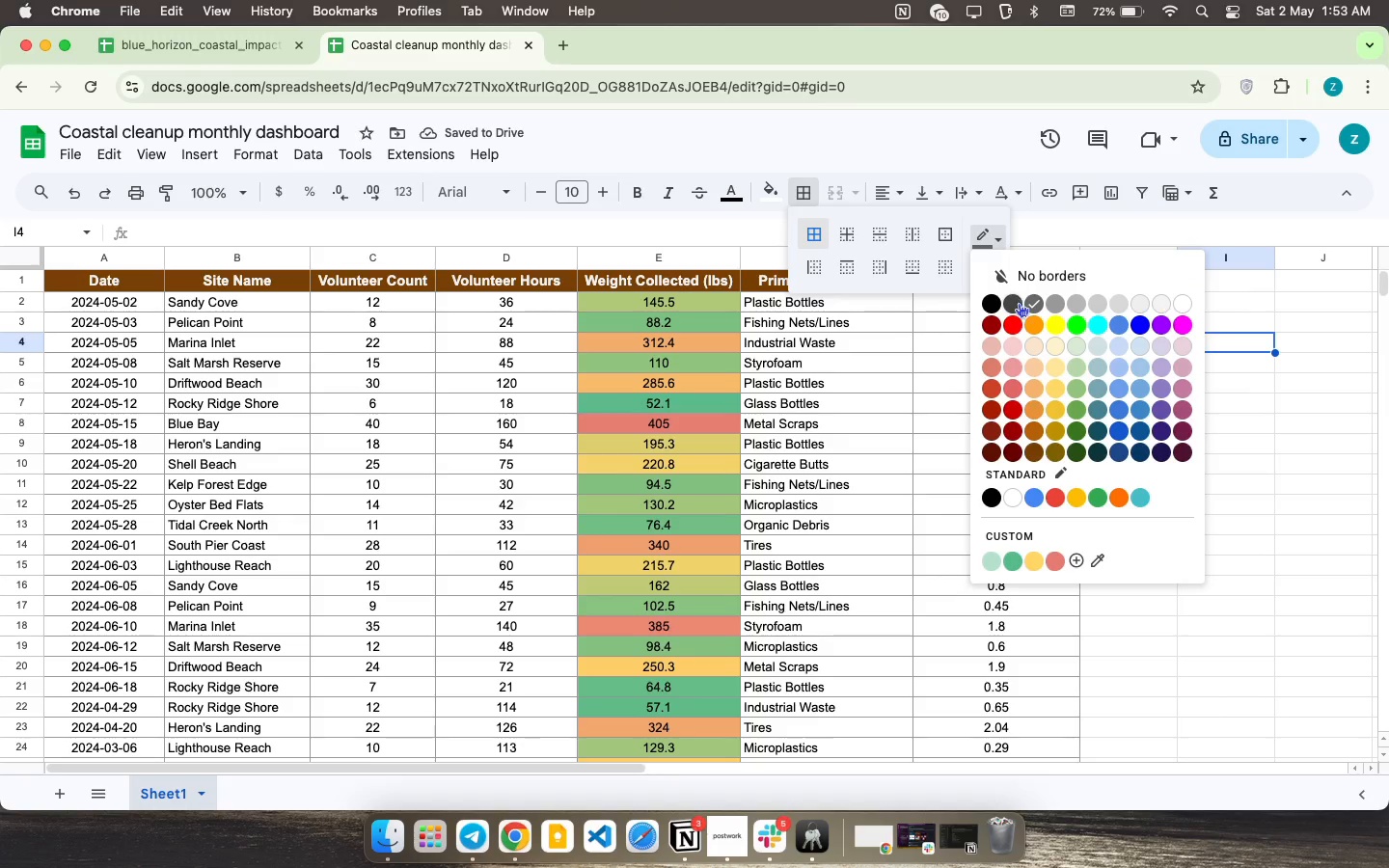 
left_click([1019, 306])
 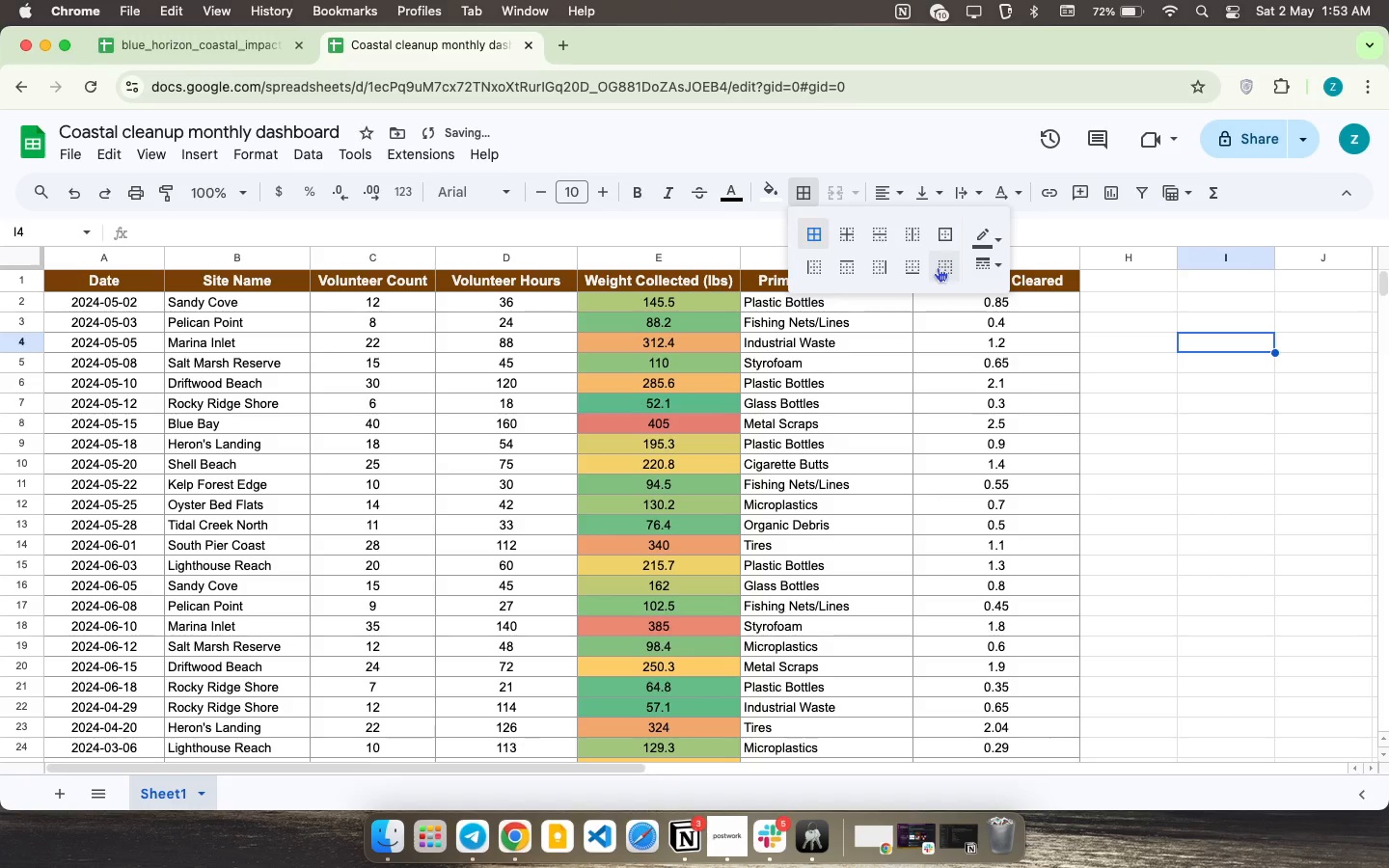 
left_click([825, 228])
 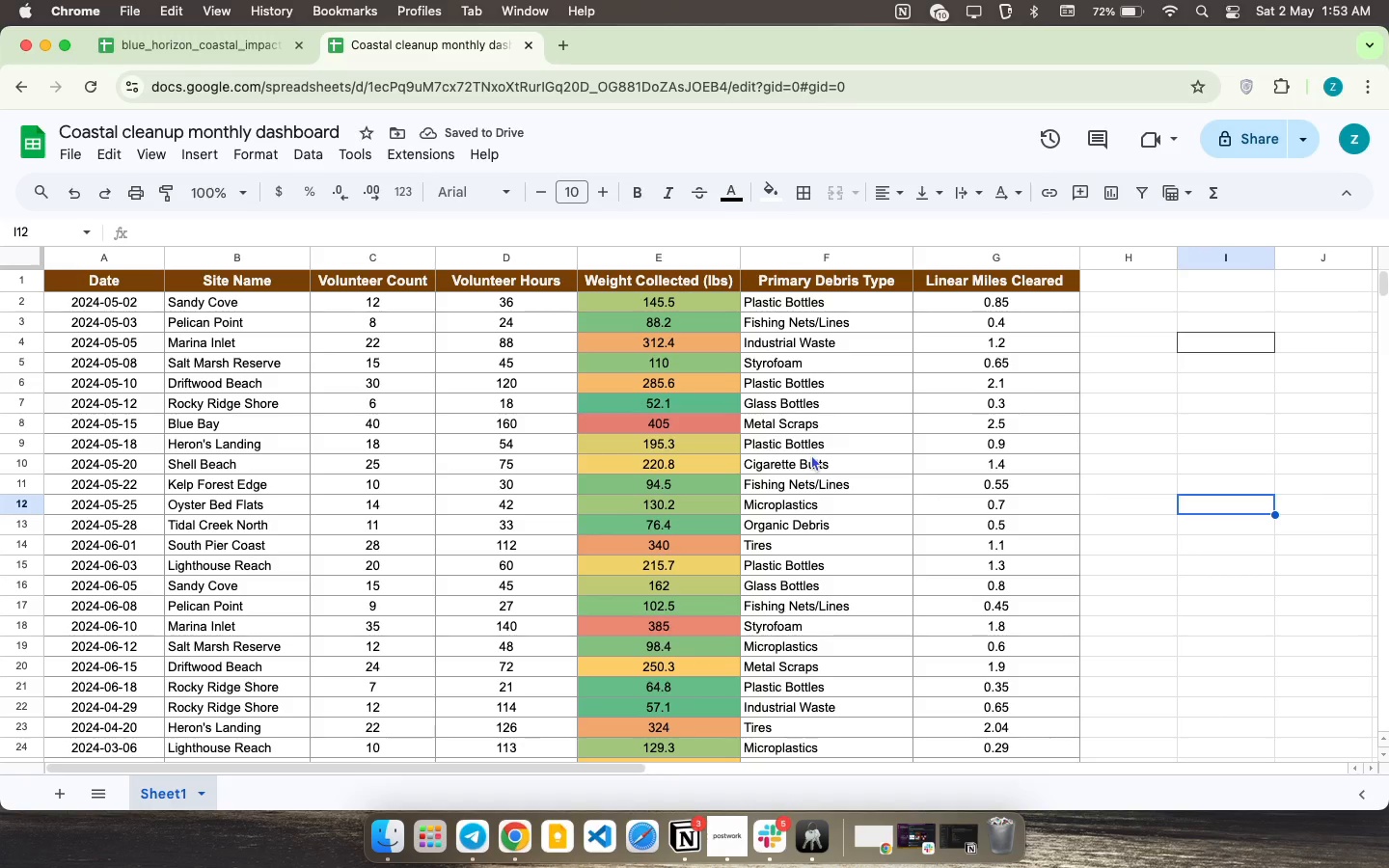 
scroll: coordinate [803, 450], scroll_direction: down, amount: 50.0
 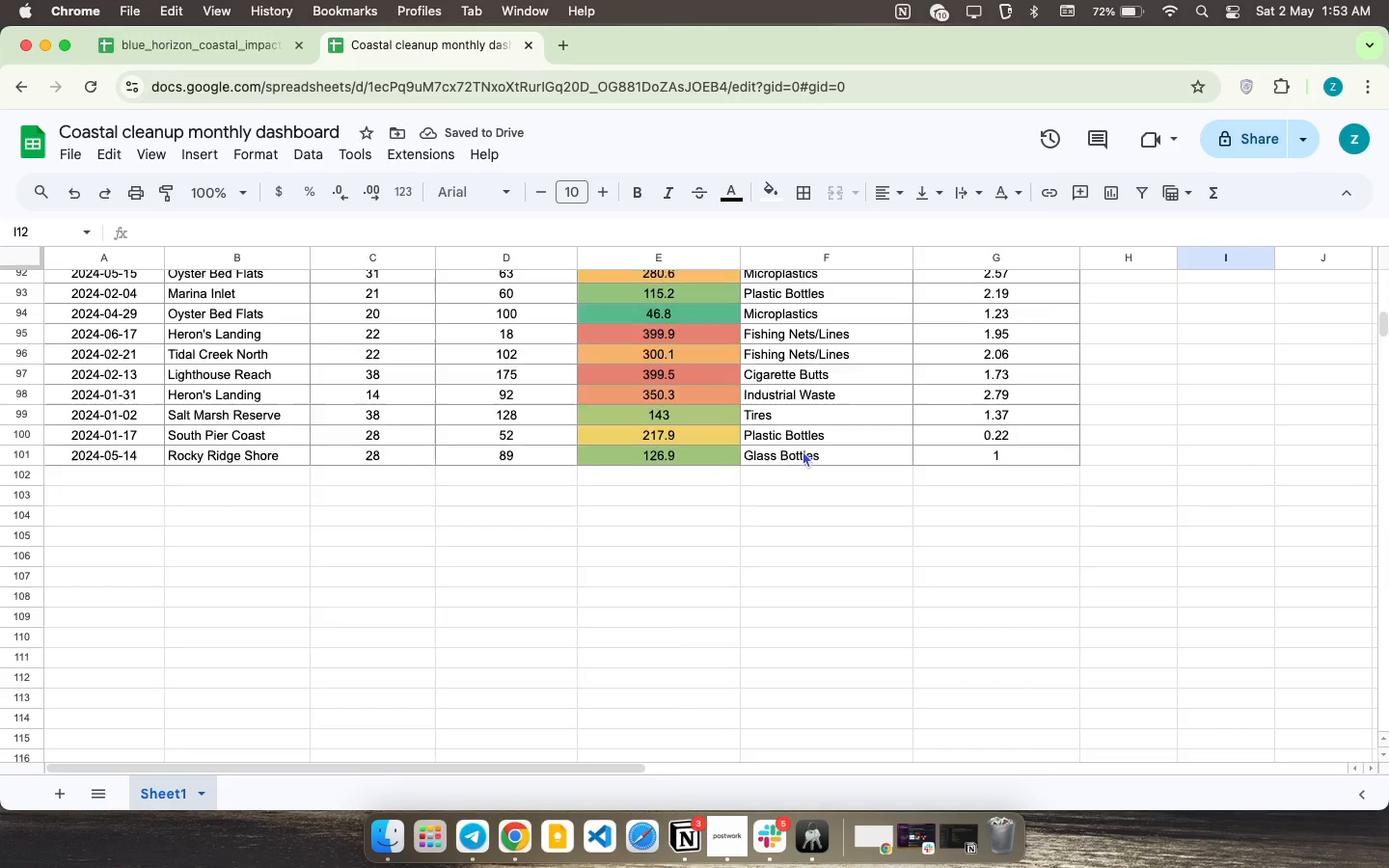 
scroll: coordinate [804, 448], scroll_direction: up, amount: 58.0
 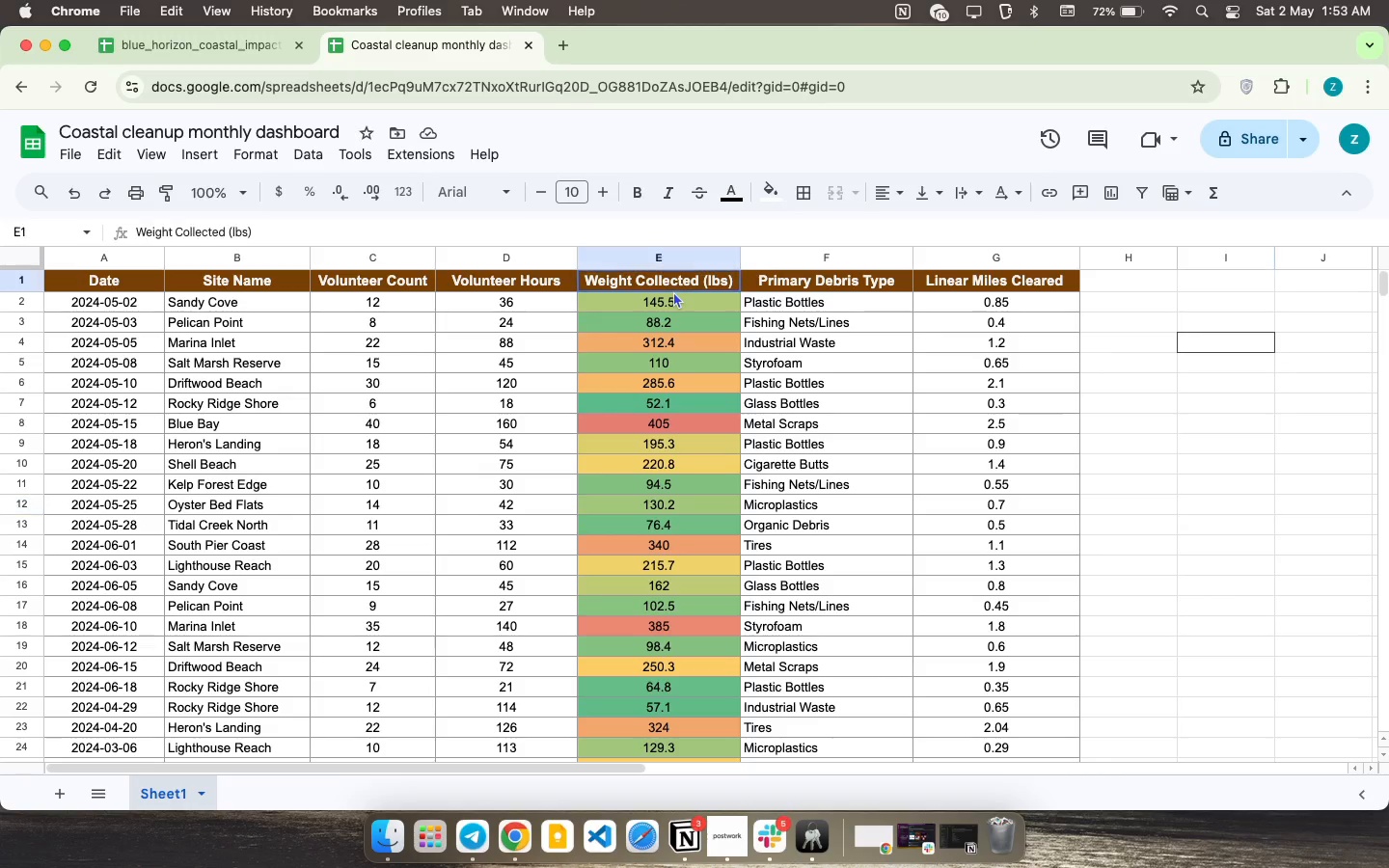 
left_click([673, 291])
 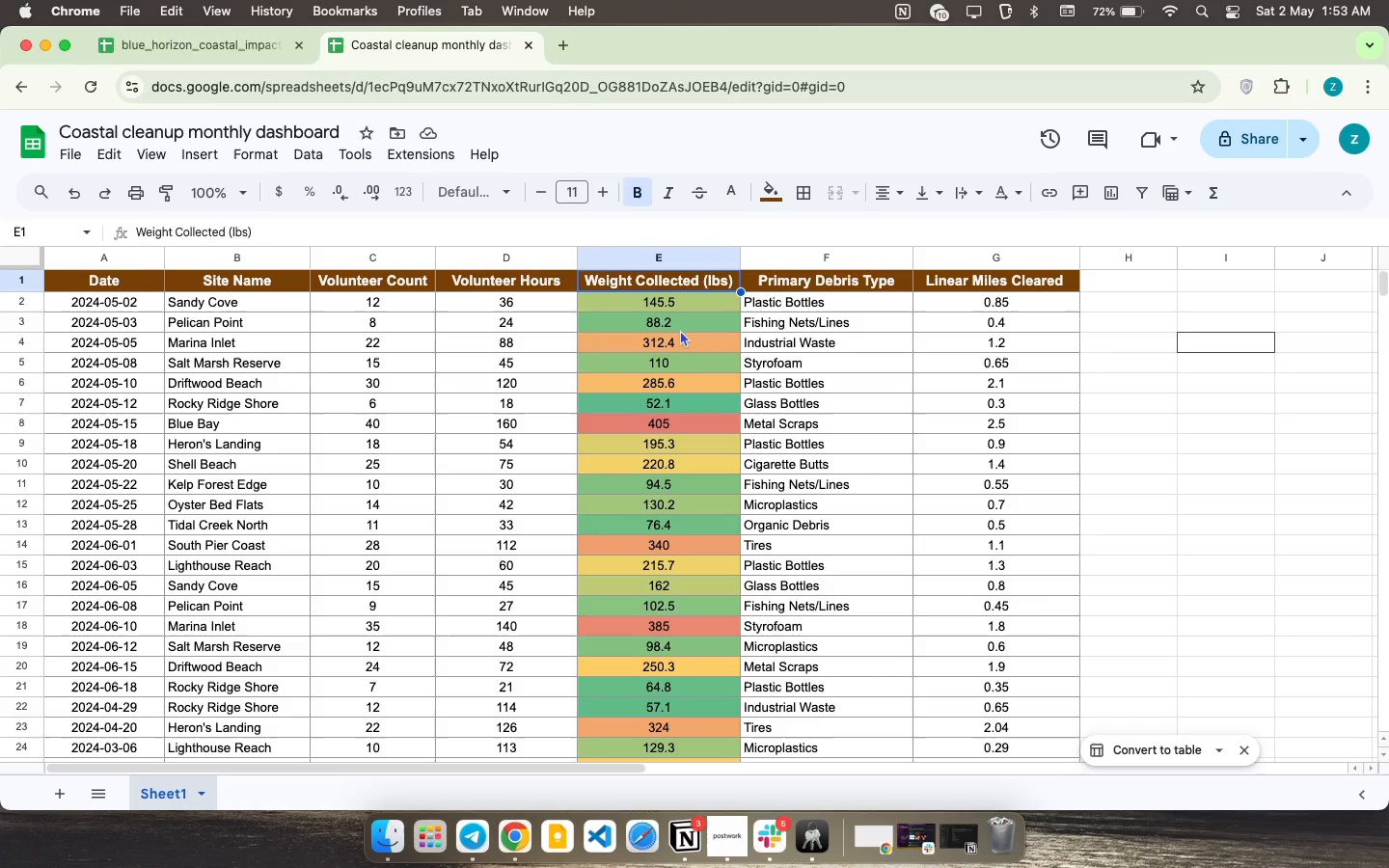 
left_click([680, 330])
 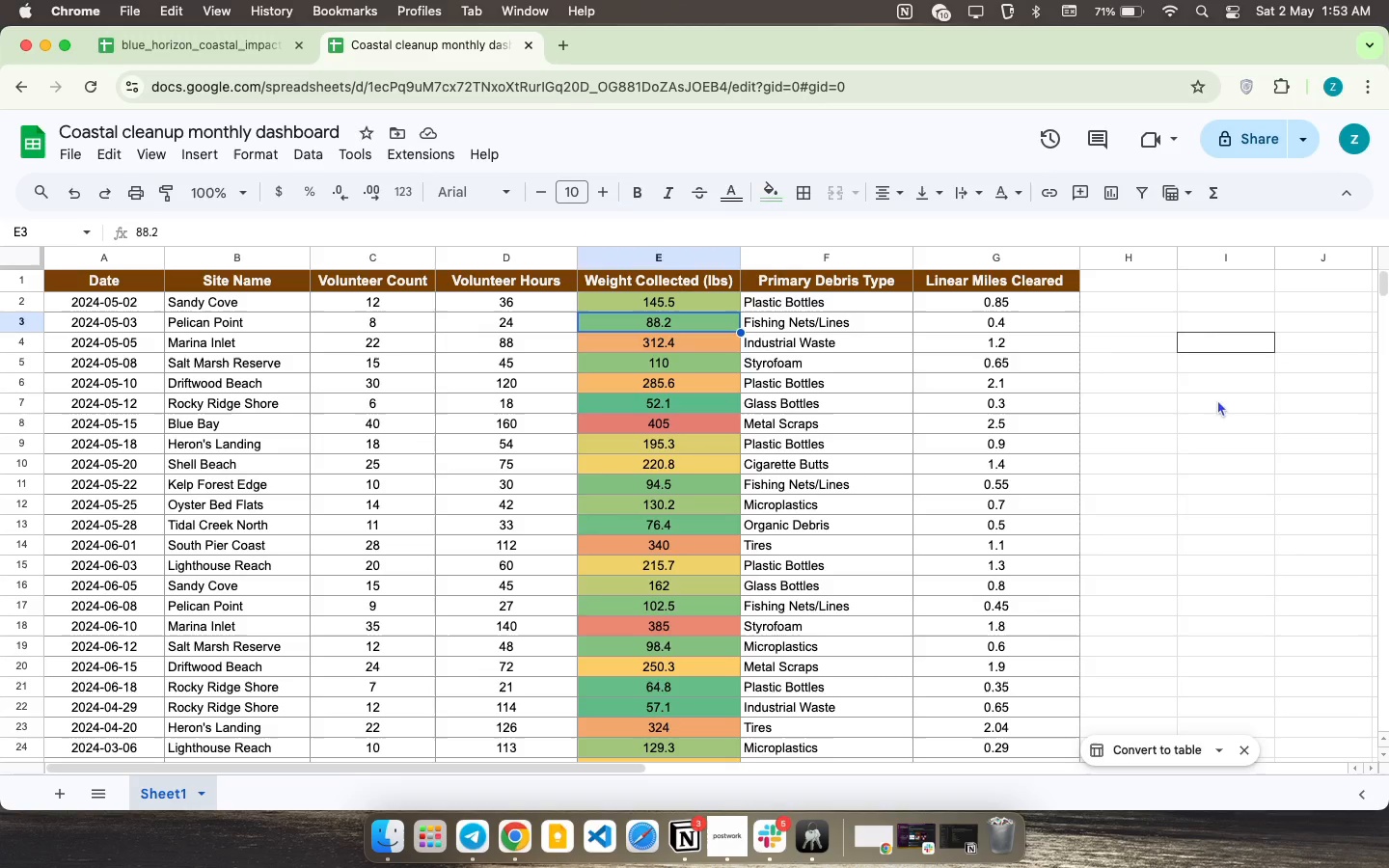 
left_click([1216, 372])
 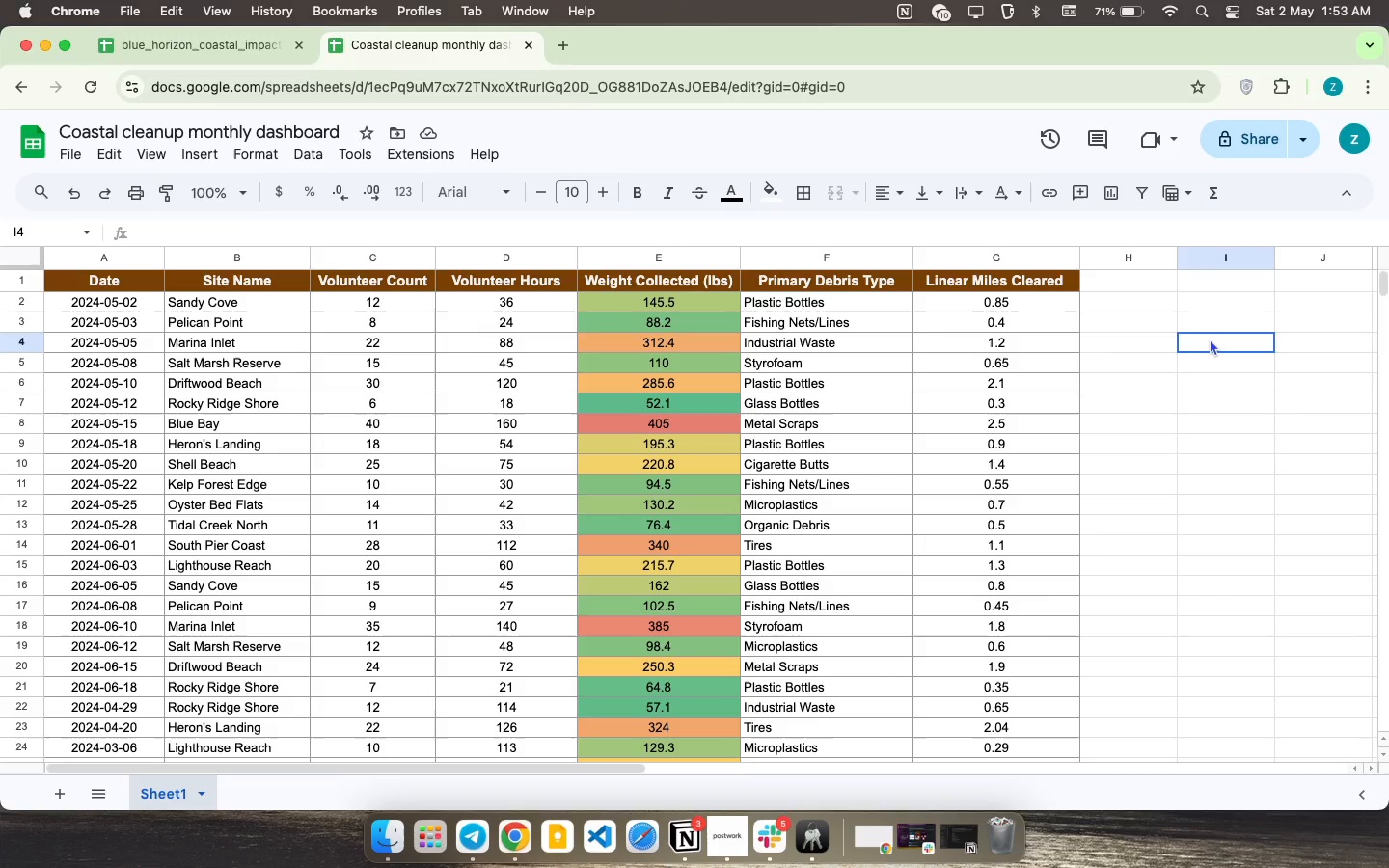 
double_click([1210, 339])
 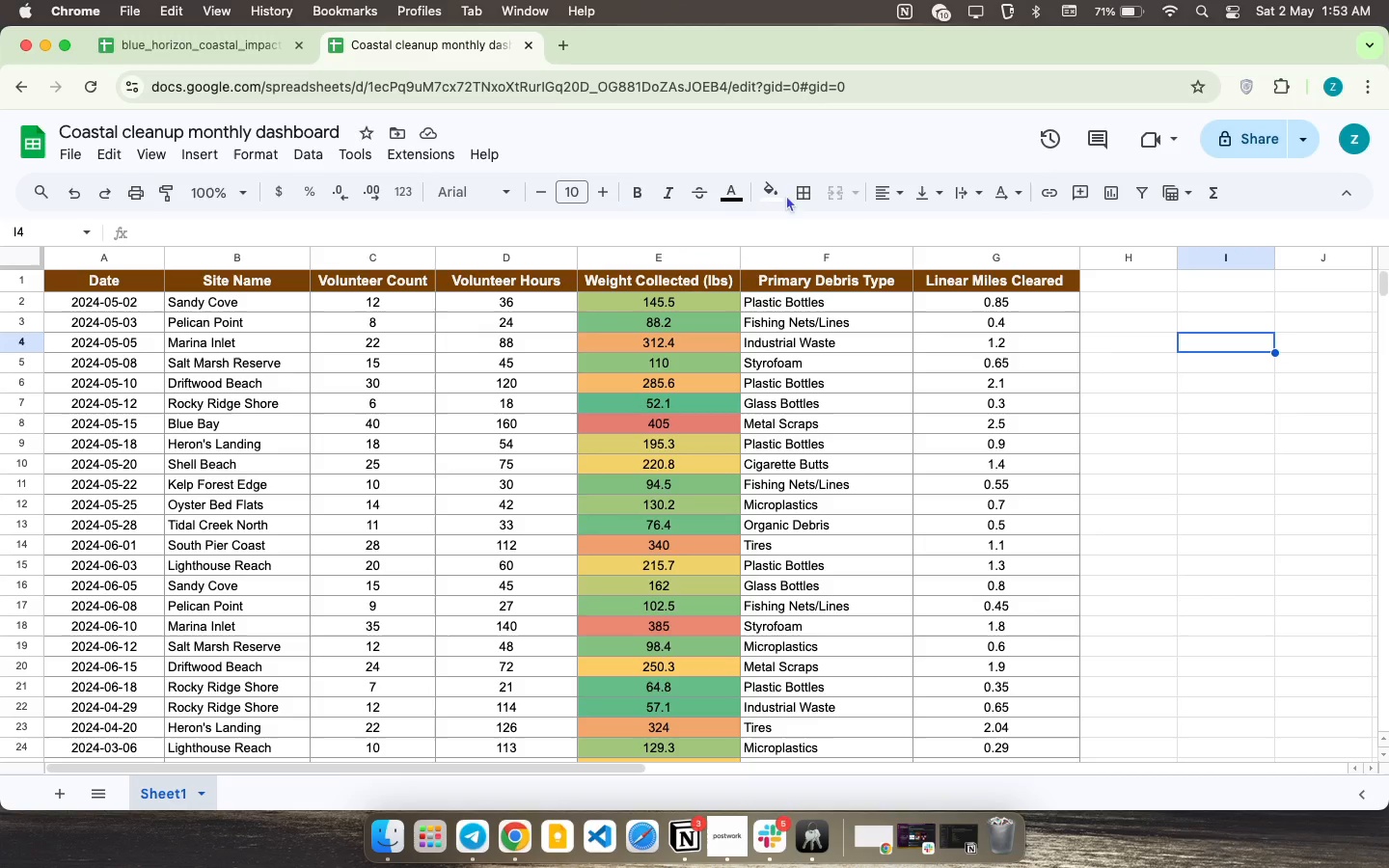 
left_click([795, 193])
 